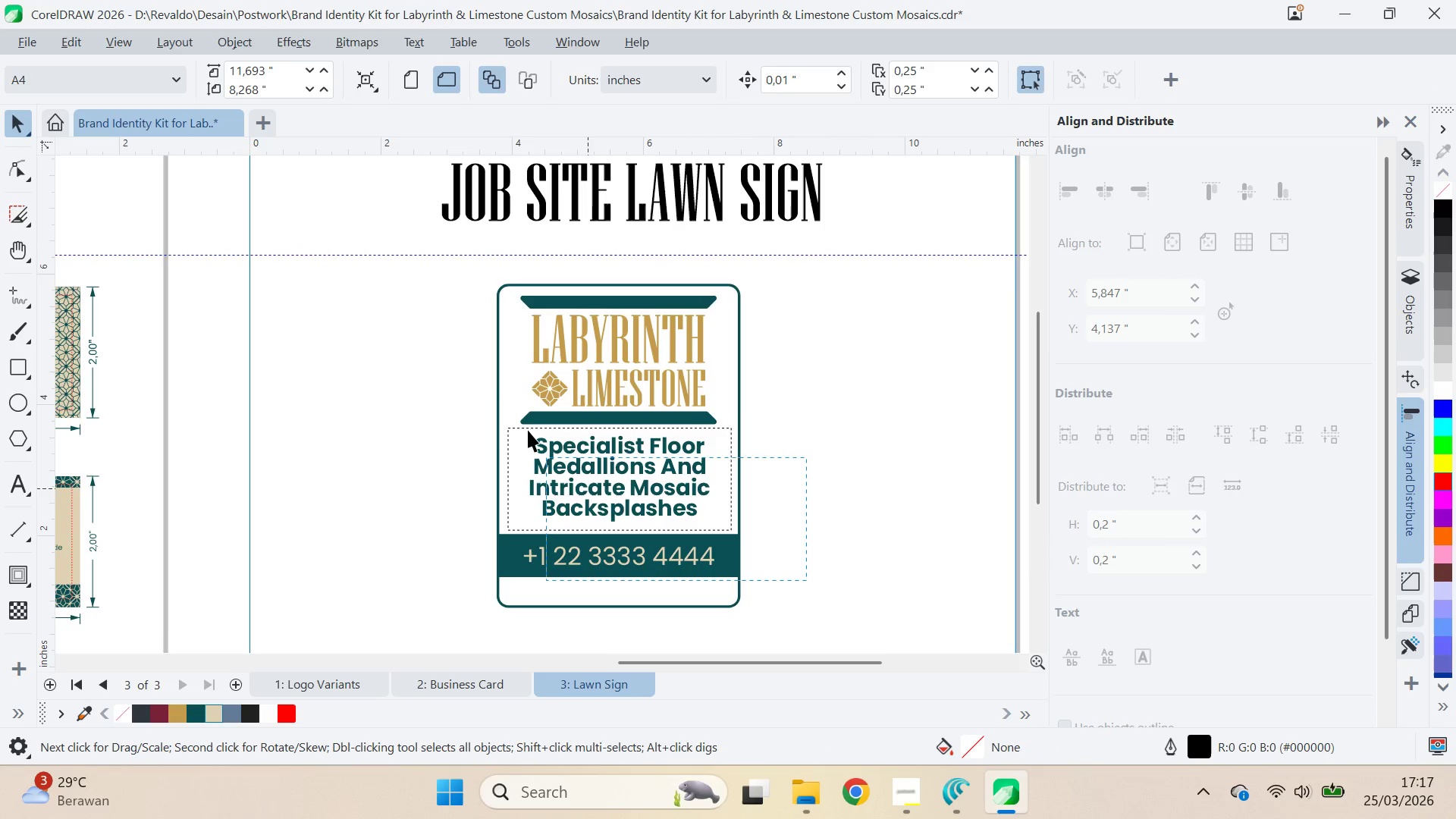 
left_click_drag(start_coordinate=[838, 513], to_coordinate=[809, 529])
 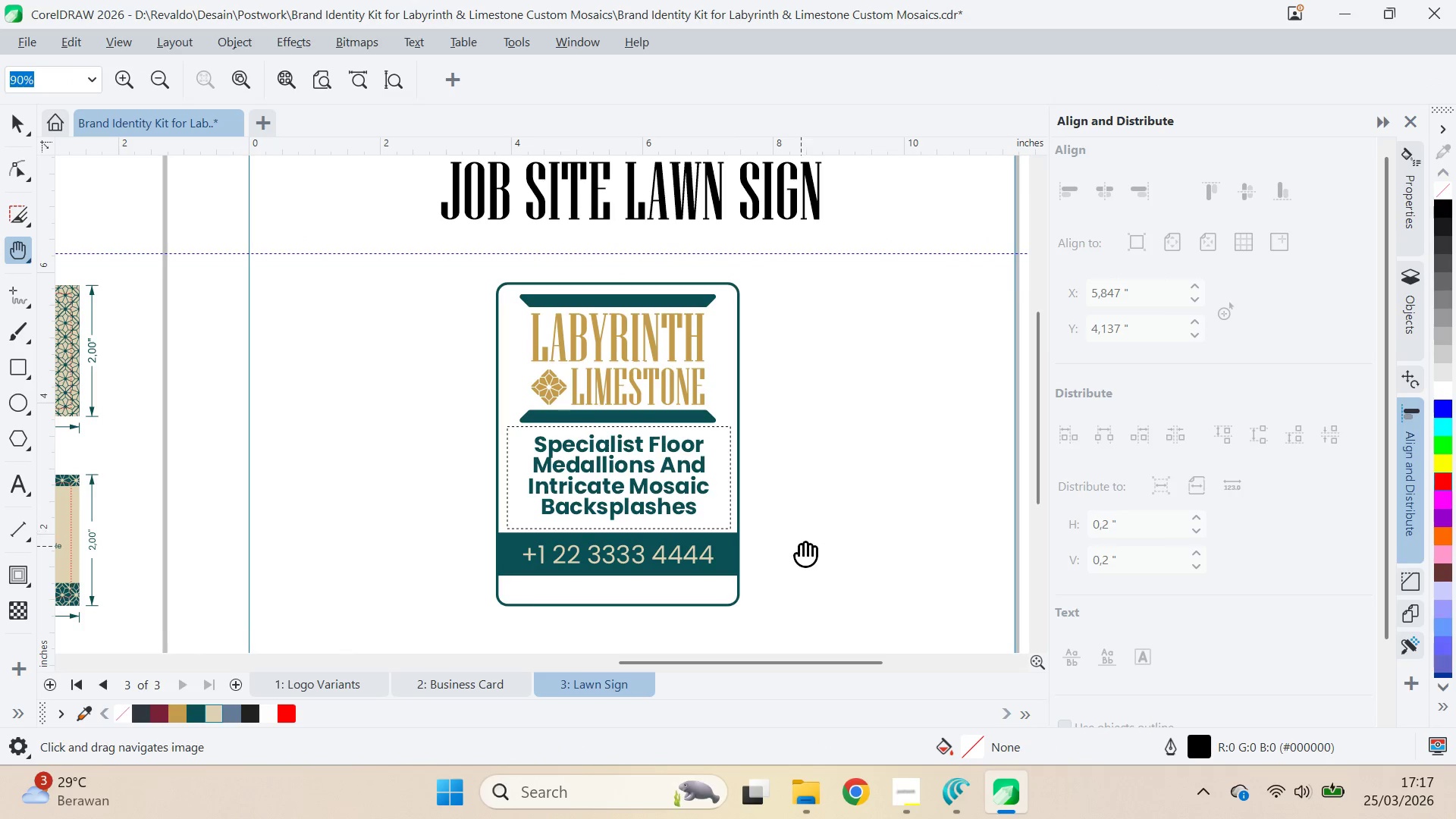 
hold_key(key=ControlLeft, duration=0.77)
 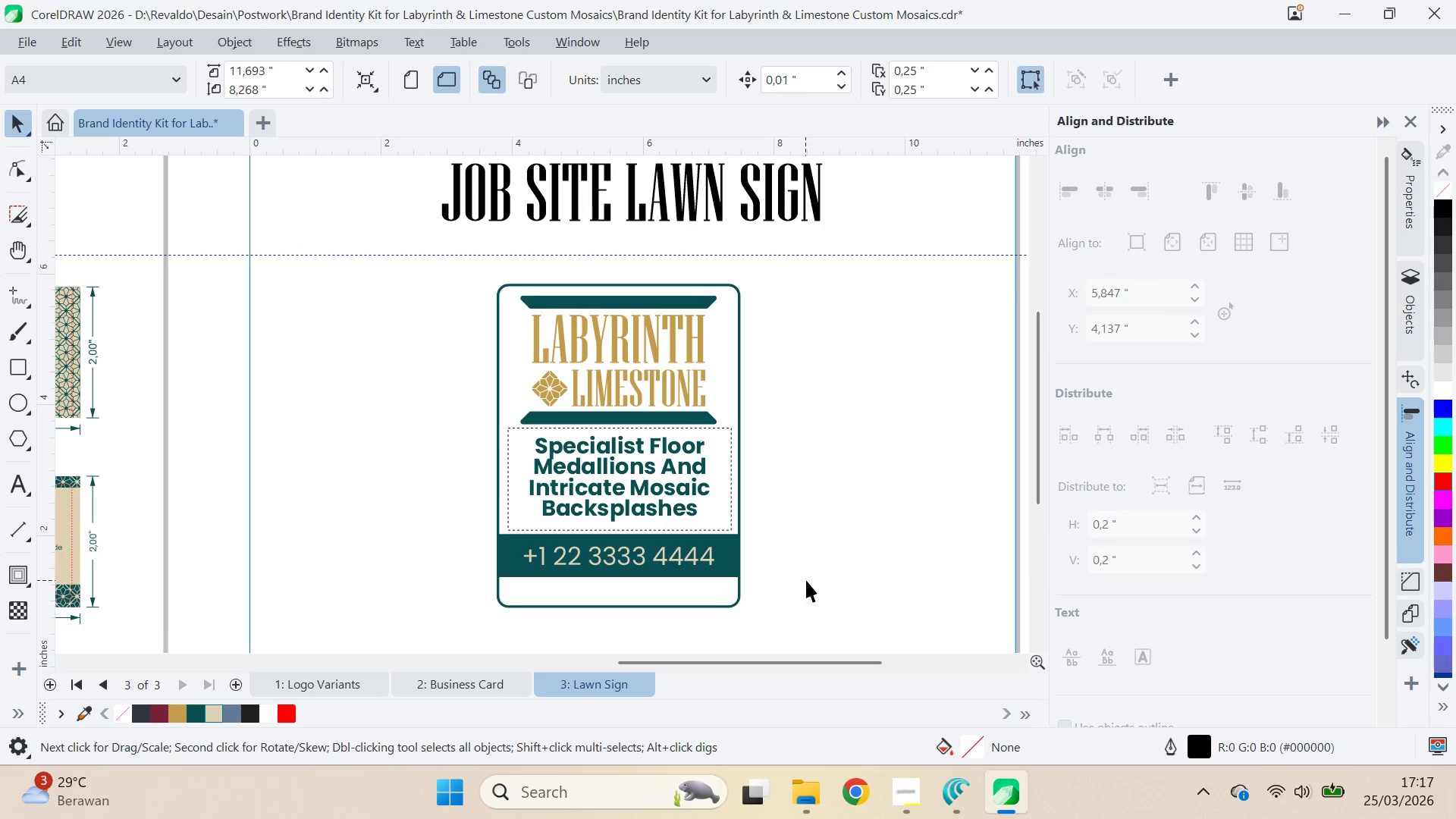 
left_click_drag(start_coordinate=[806, 580], to_coordinate=[445, 290])
 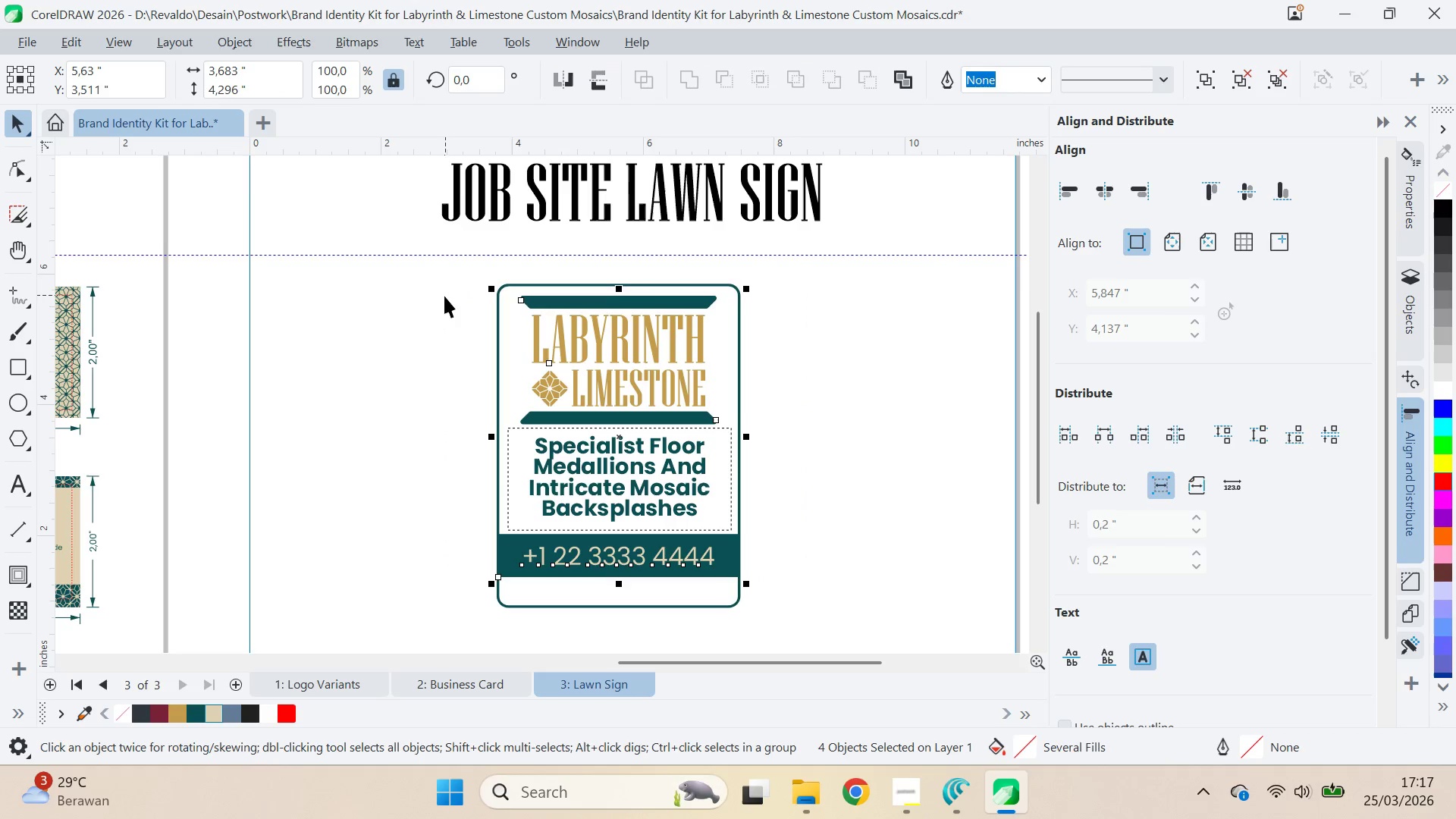 
key(Control+G)
 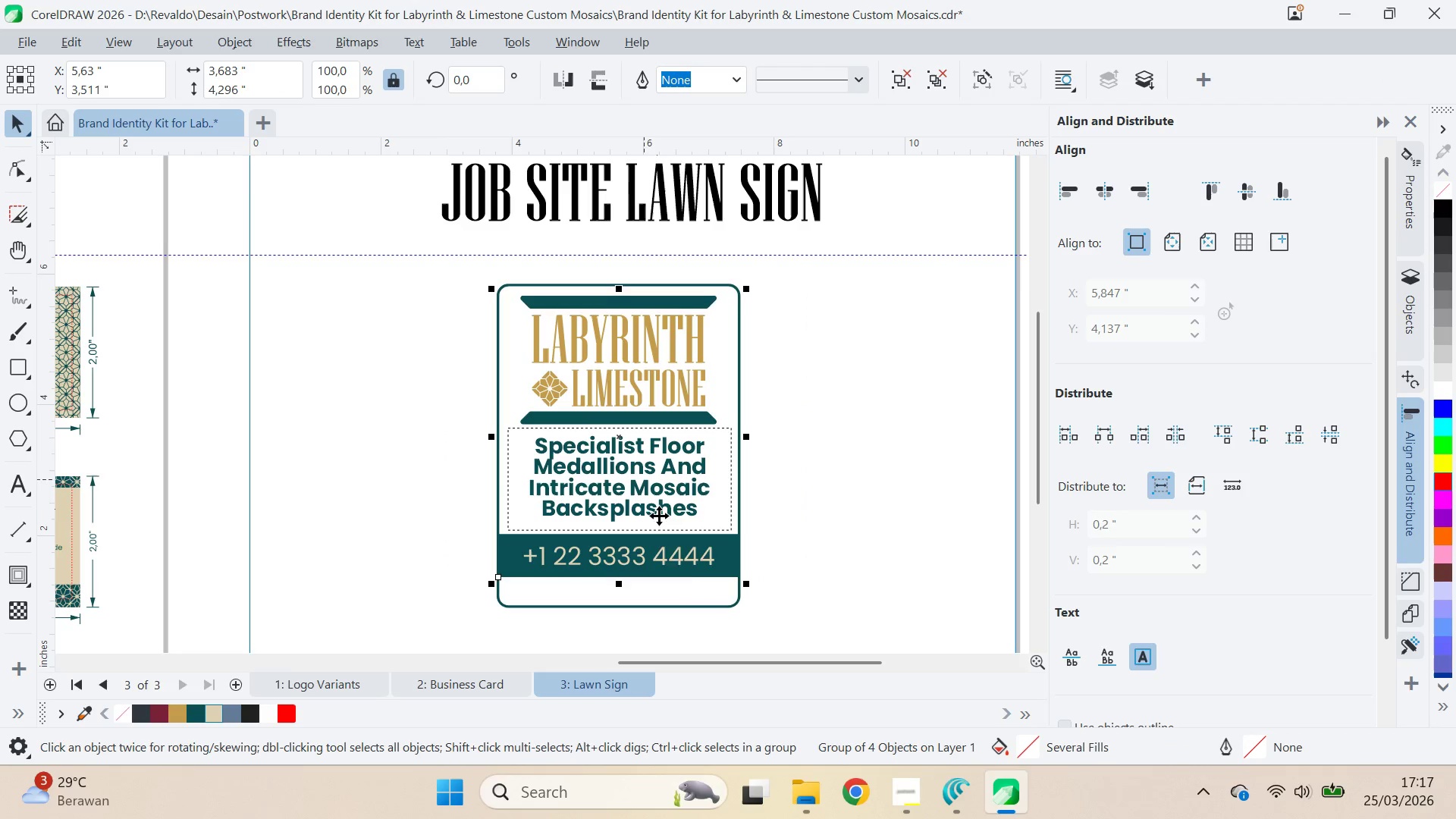 
hold_key(key=ShiftLeft, duration=0.72)
 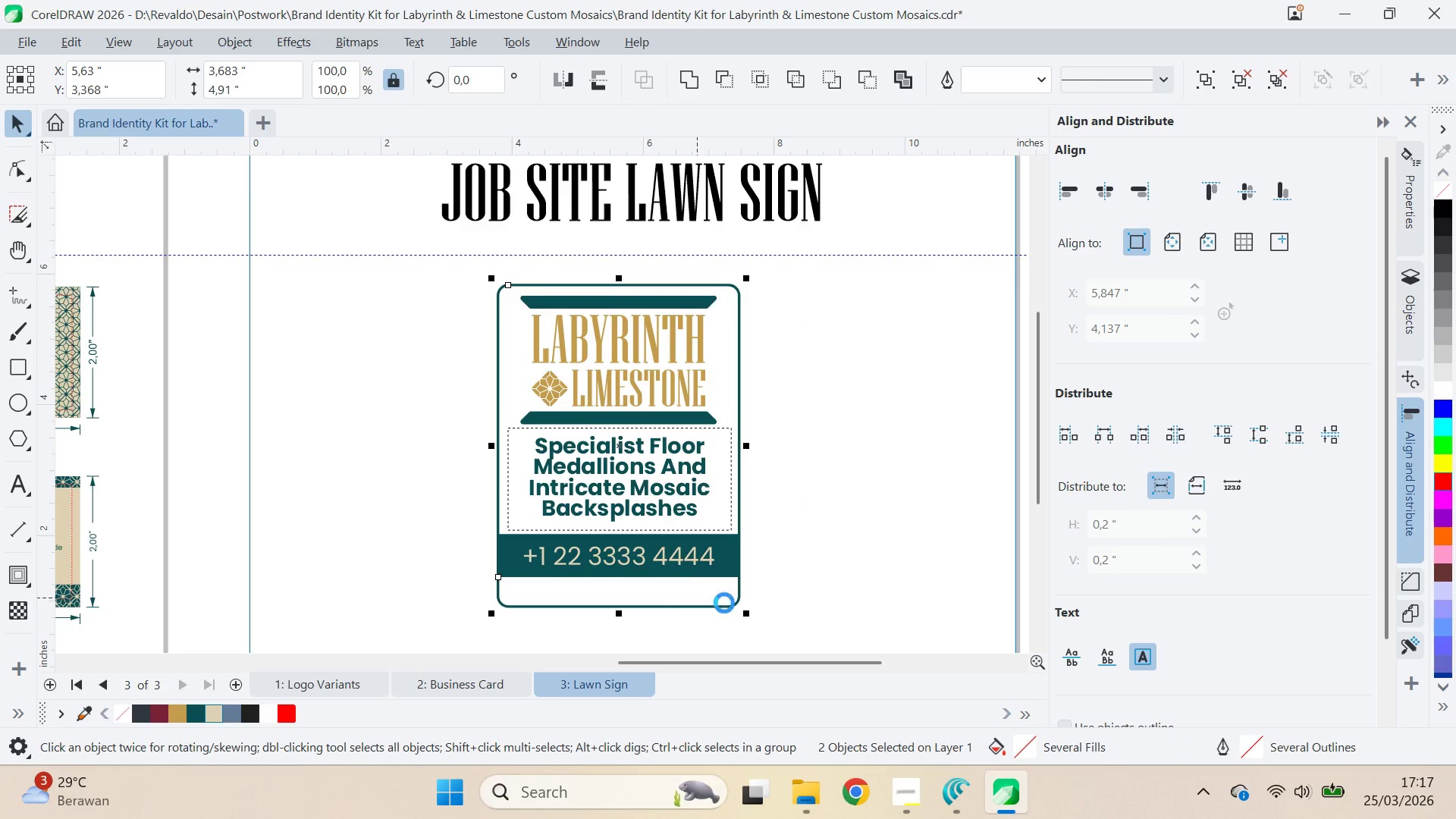 
type(ce)
 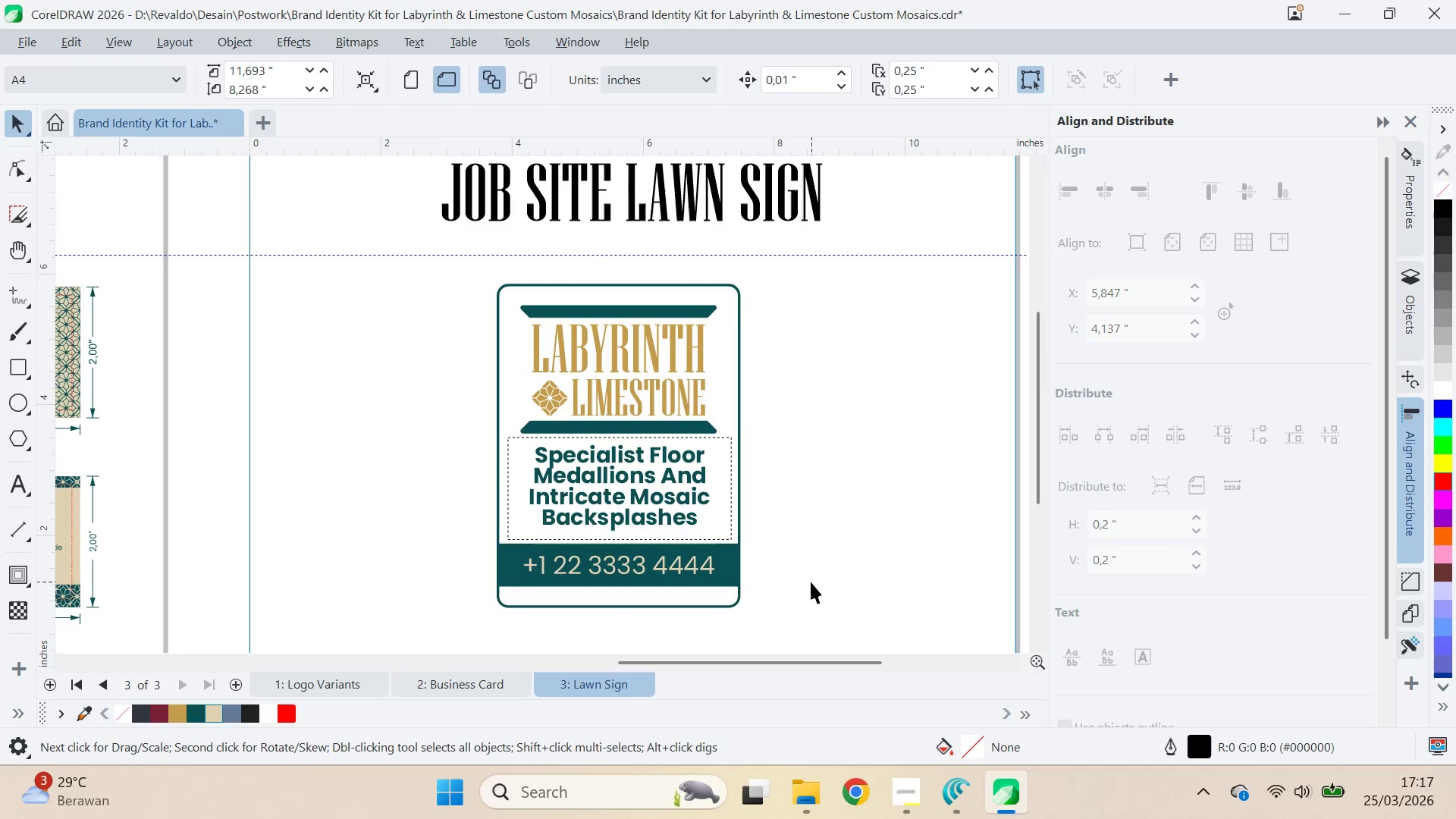 
scroll: coordinate [802, 585], scroll_direction: down, amount: 2.0
 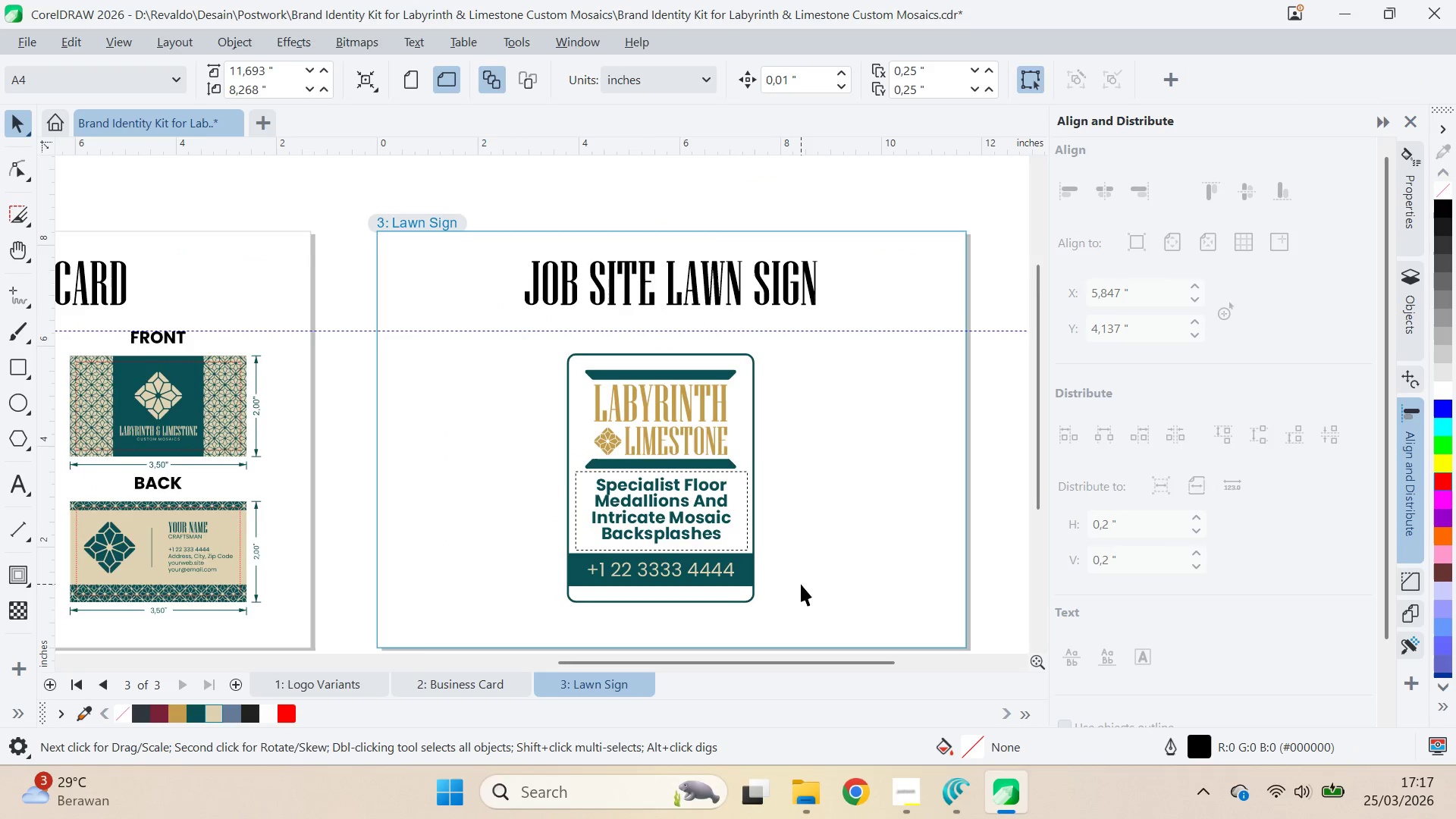 
scroll: coordinate [801, 584], scroll_direction: none, amount: 0.0
 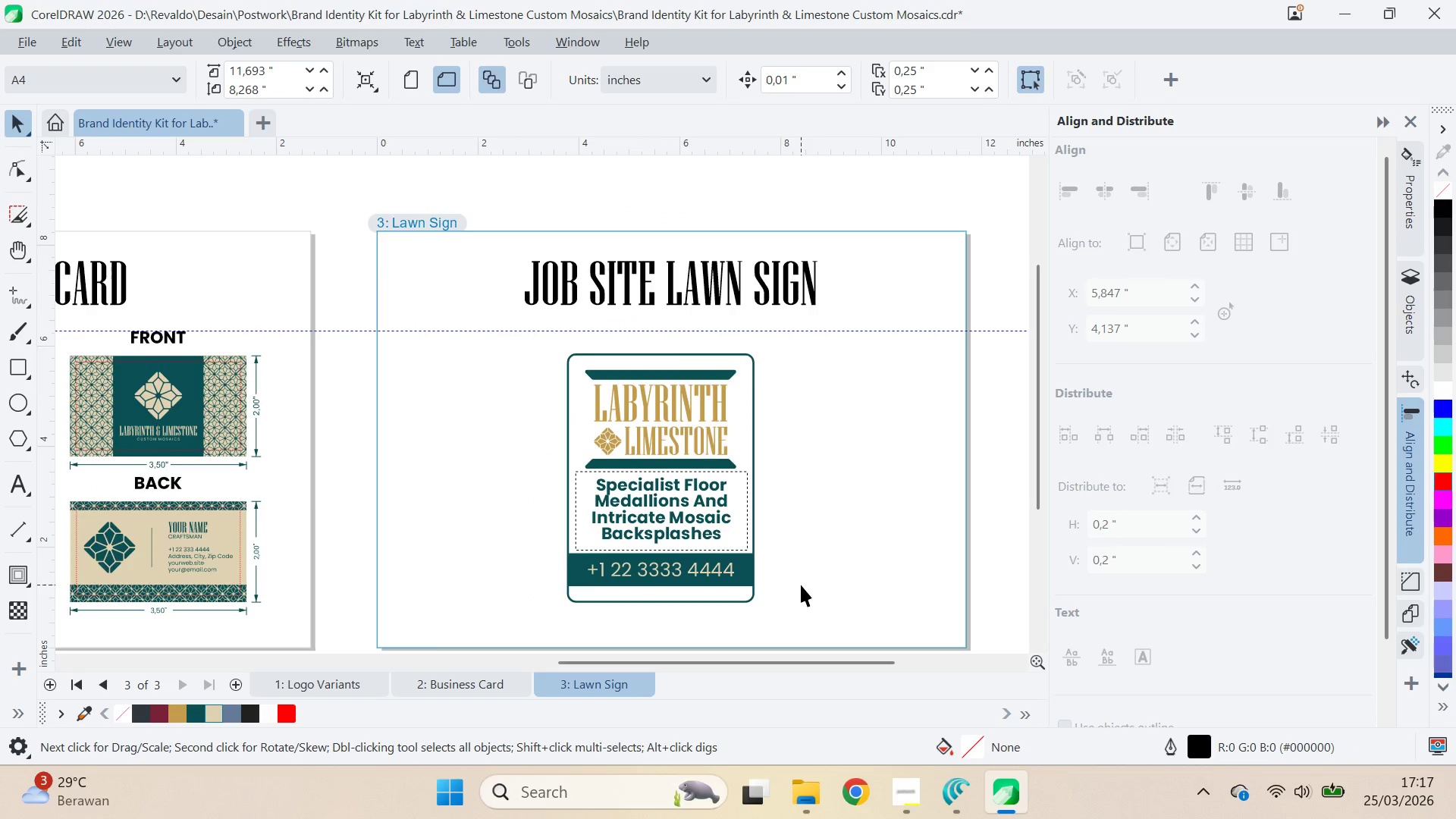 
key(Q)
 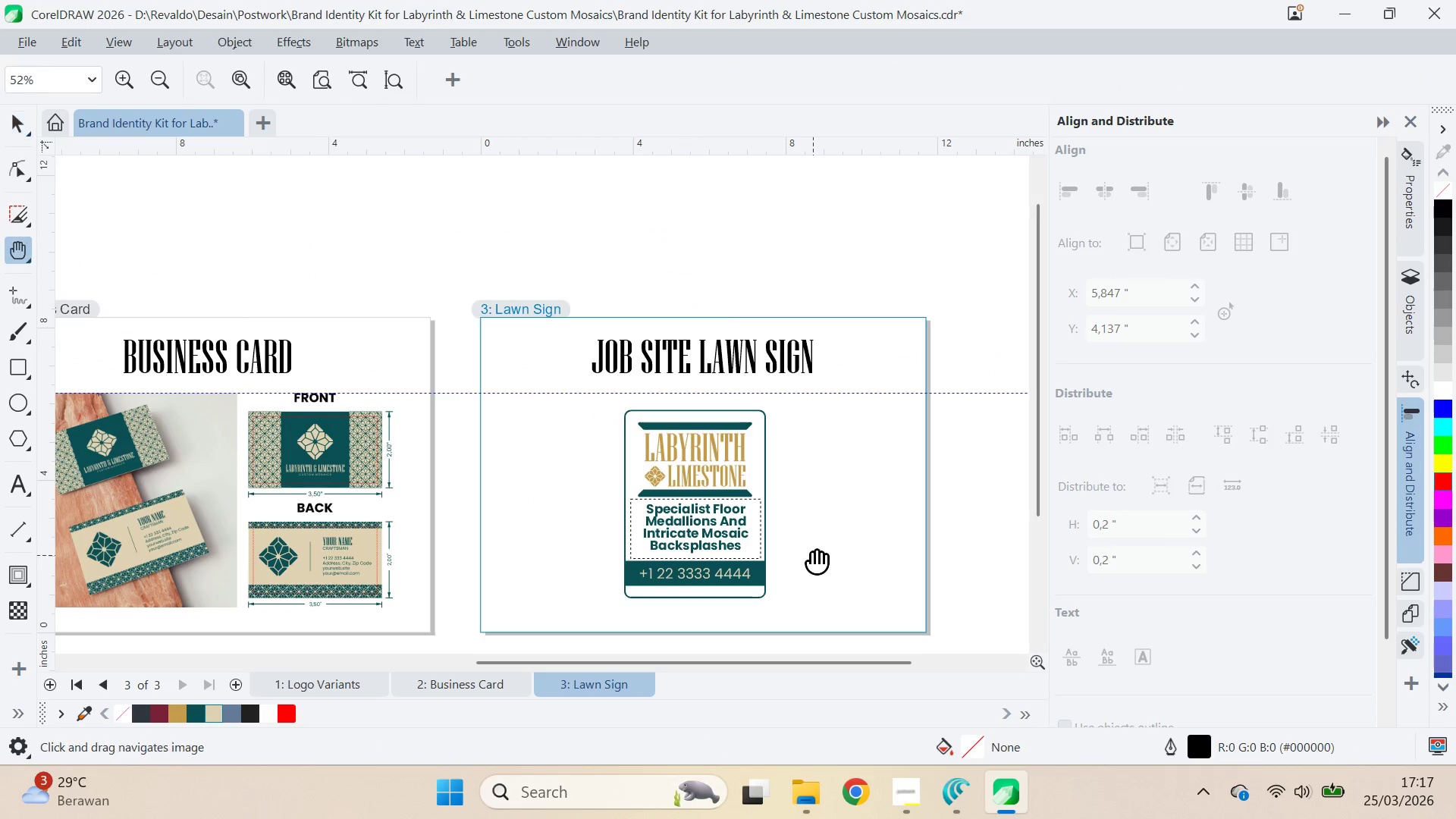 
left_click_drag(start_coordinate=[812, 554], to_coordinate=[757, 512])
 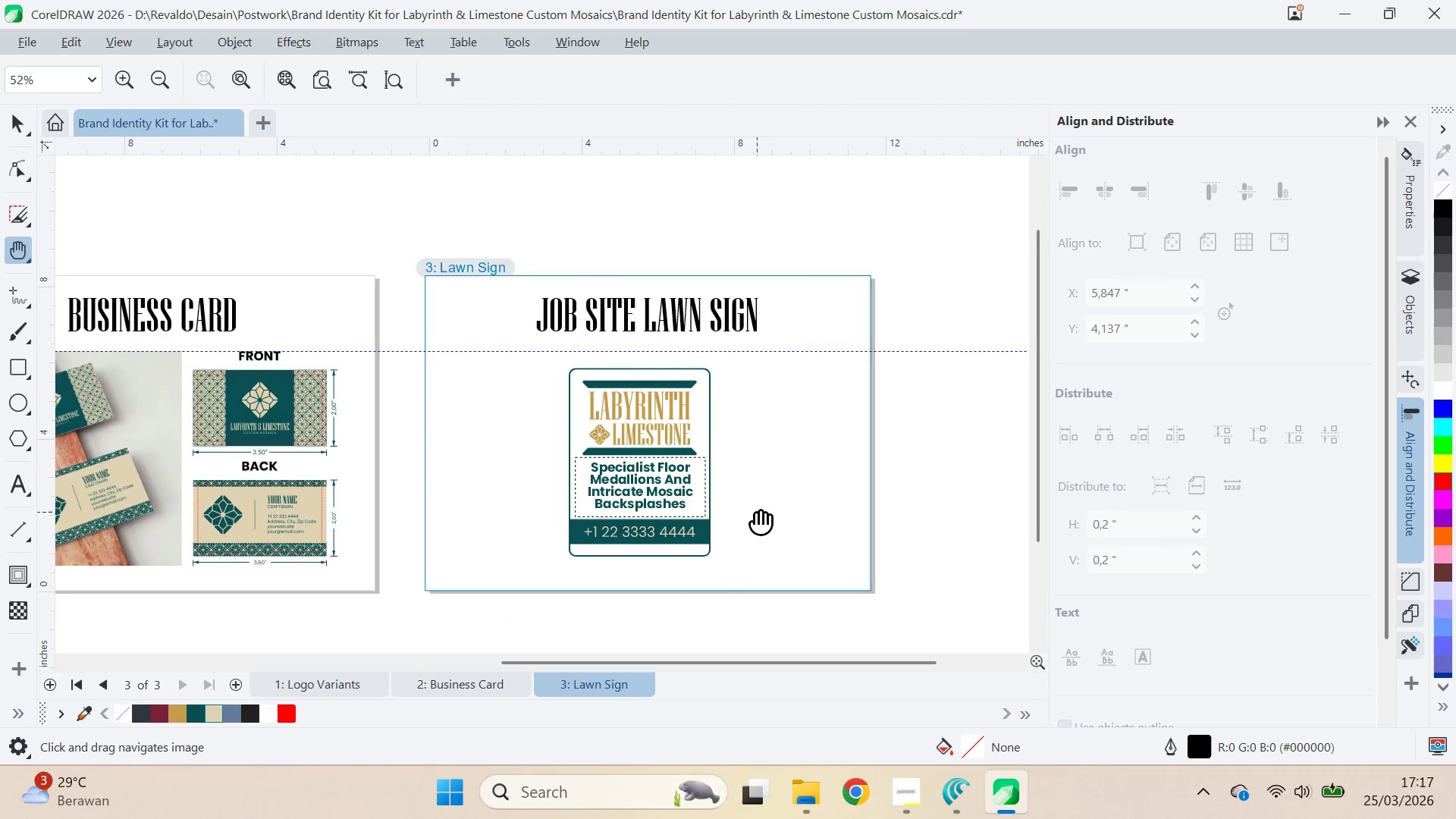 
scroll: coordinate [802, 585], scroll_direction: down, amount: 2.0
 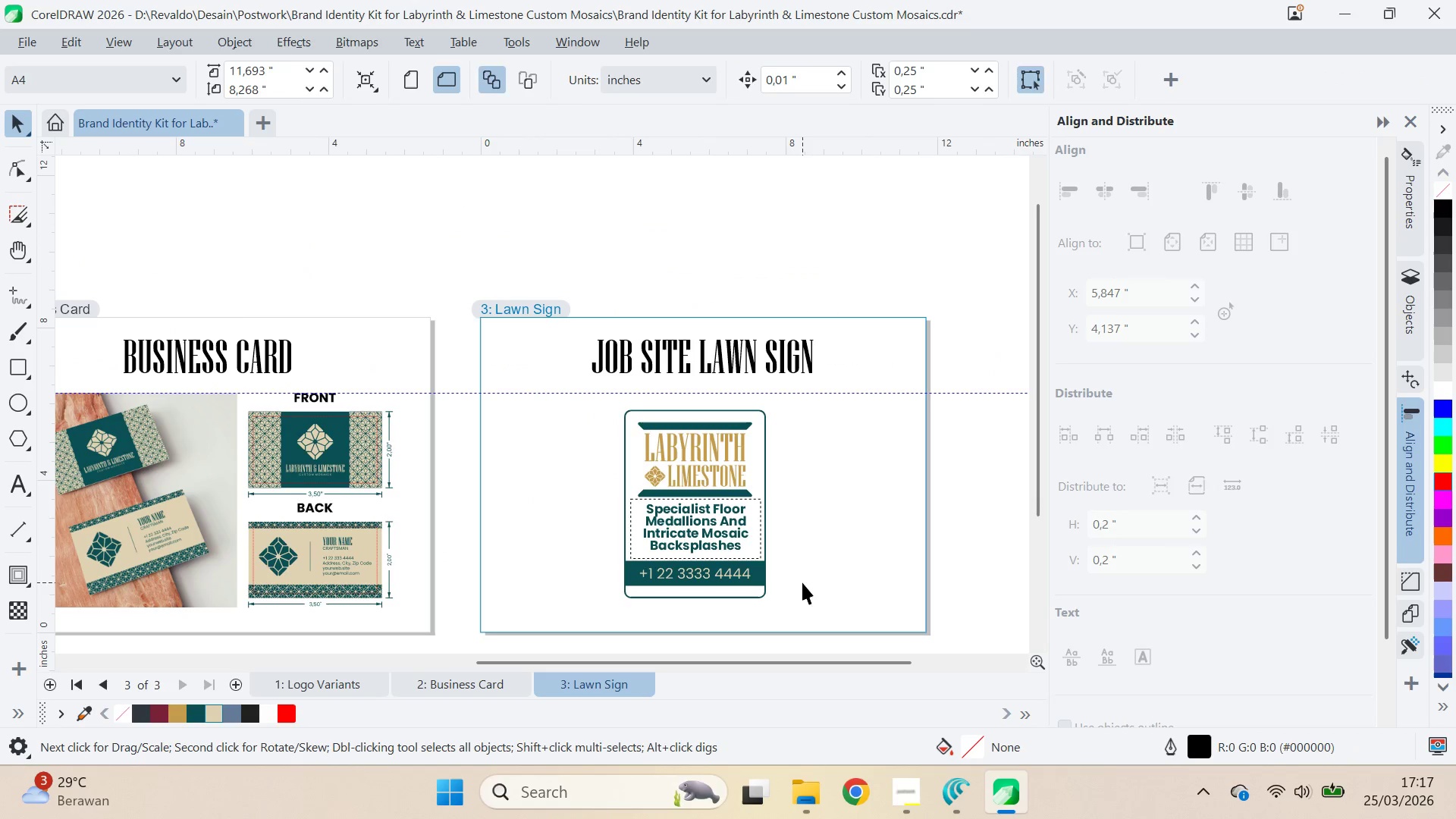 
key(V)
 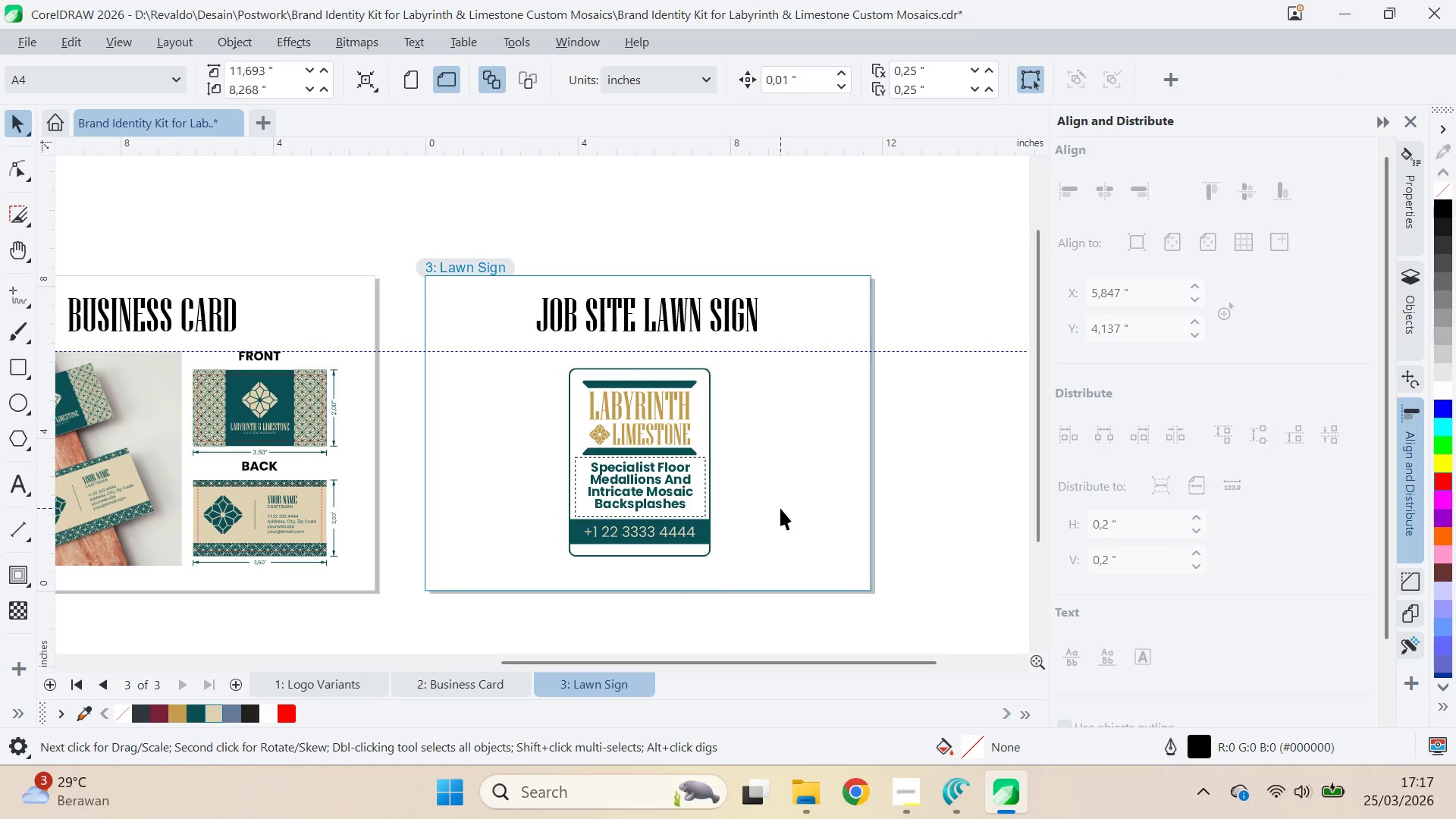 
key(Control+ControlLeft)
 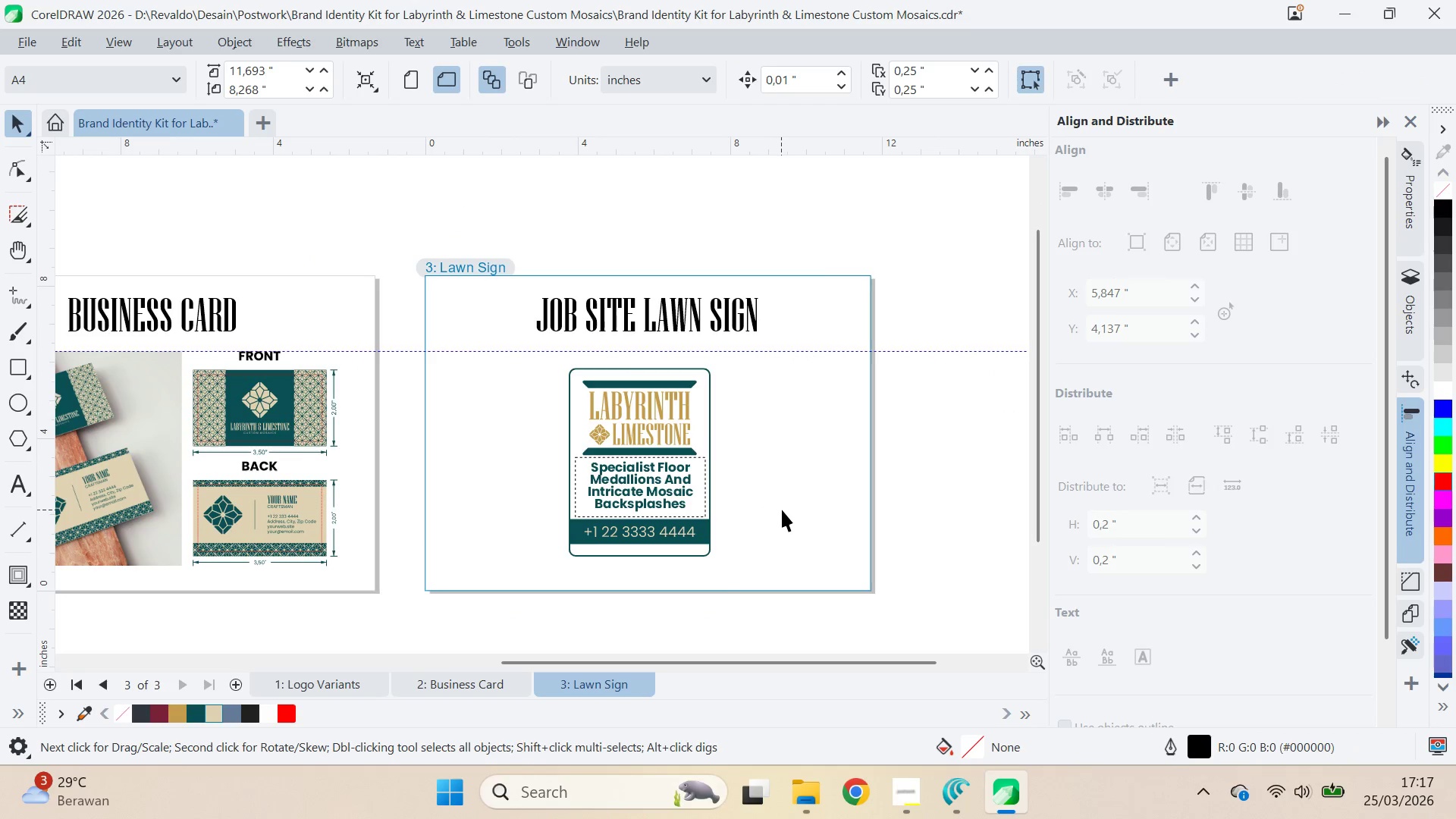 
key(Control+S)
 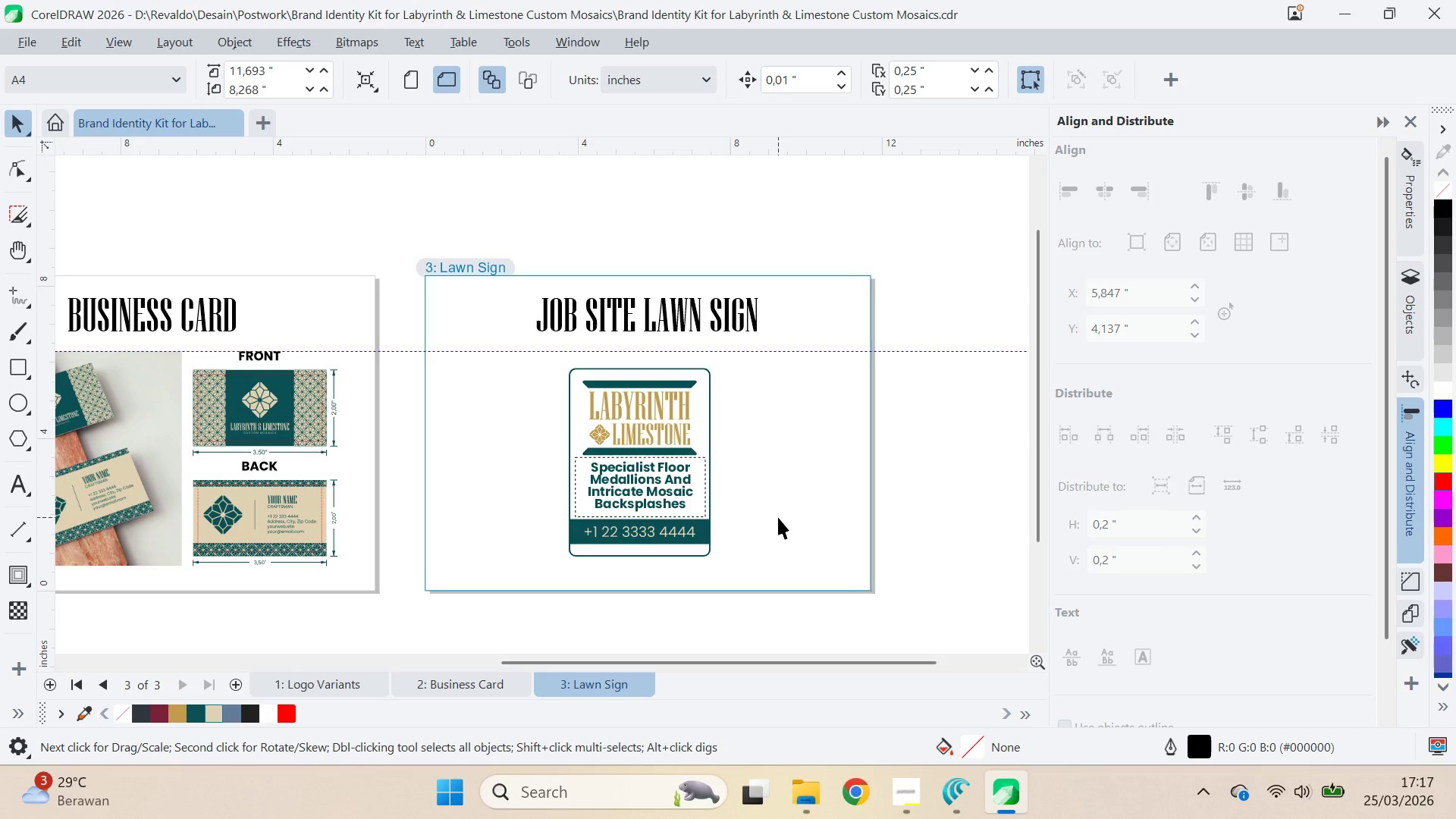 
wait(12.06)
 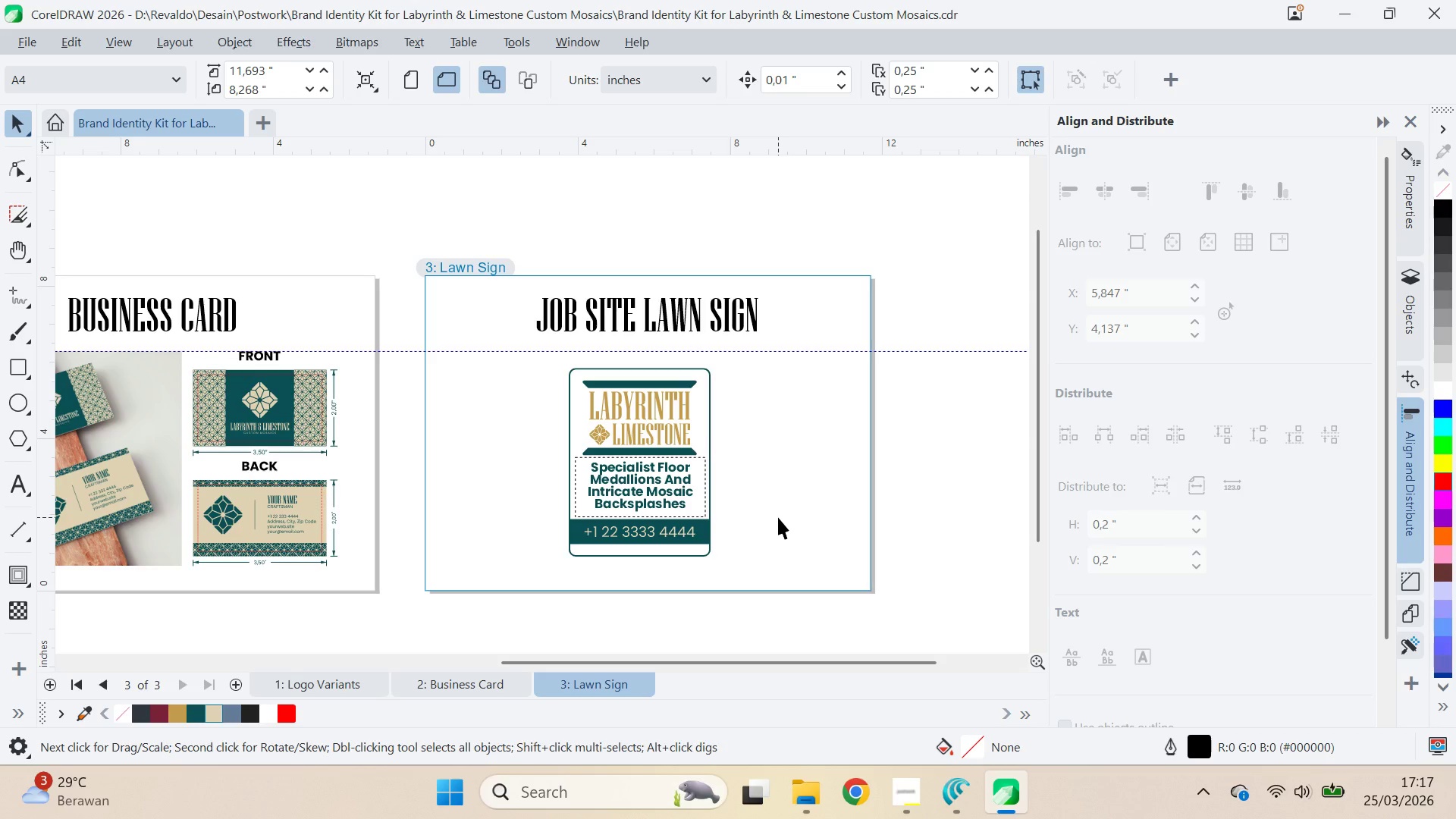 
left_click([781, 521])
 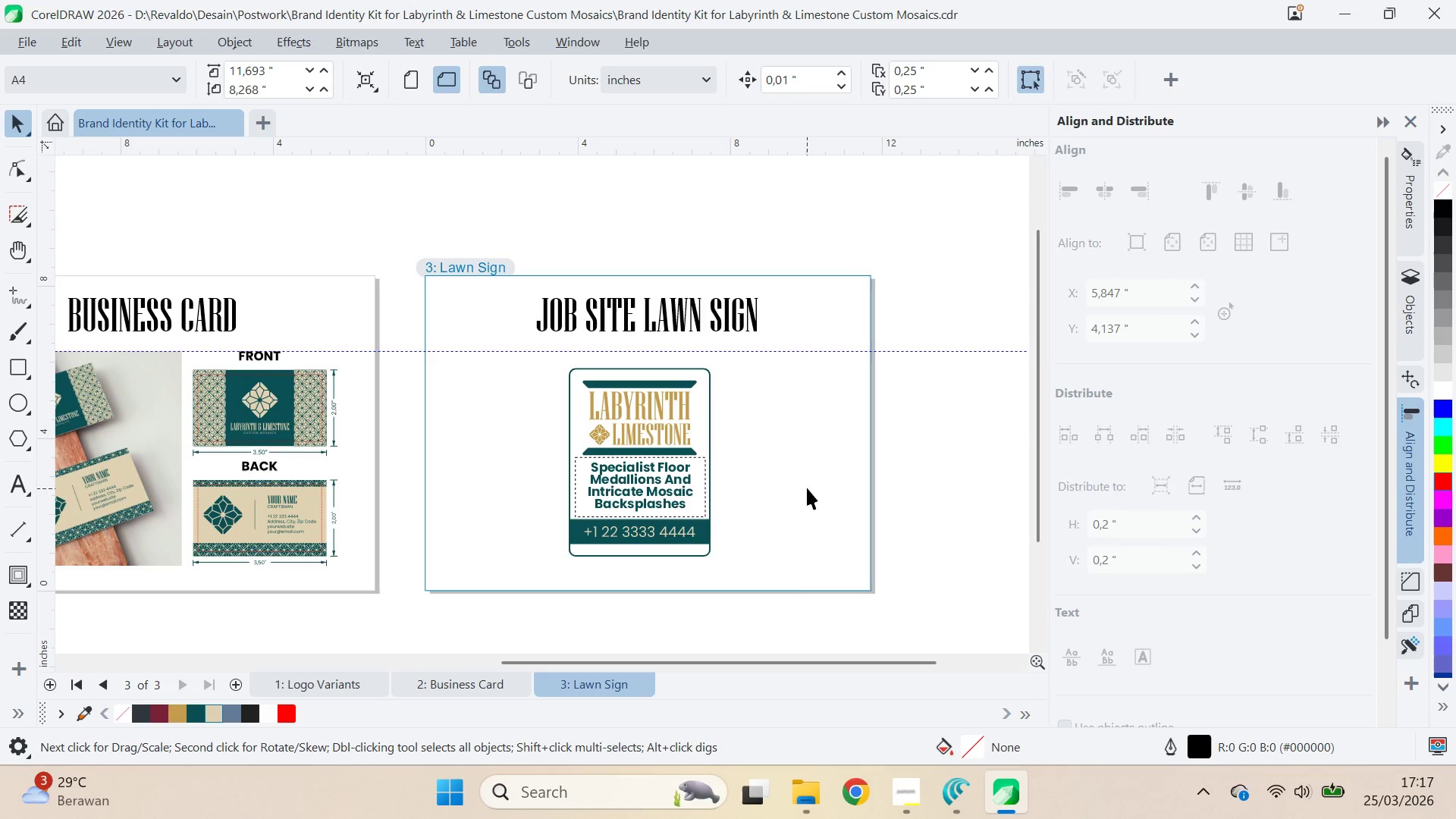 
key(Alt+AltLeft)
 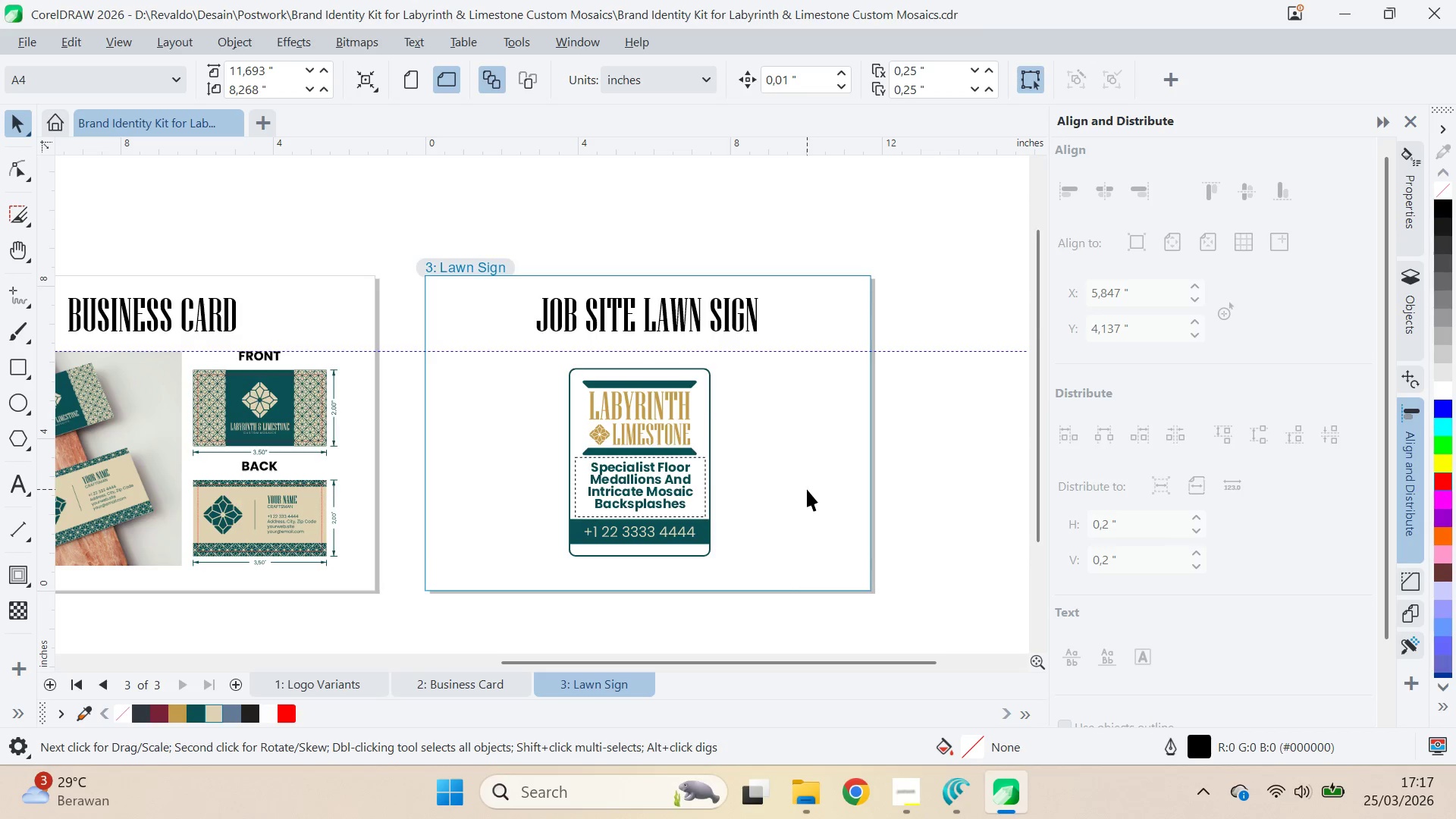 
key(Alt+Tab)
 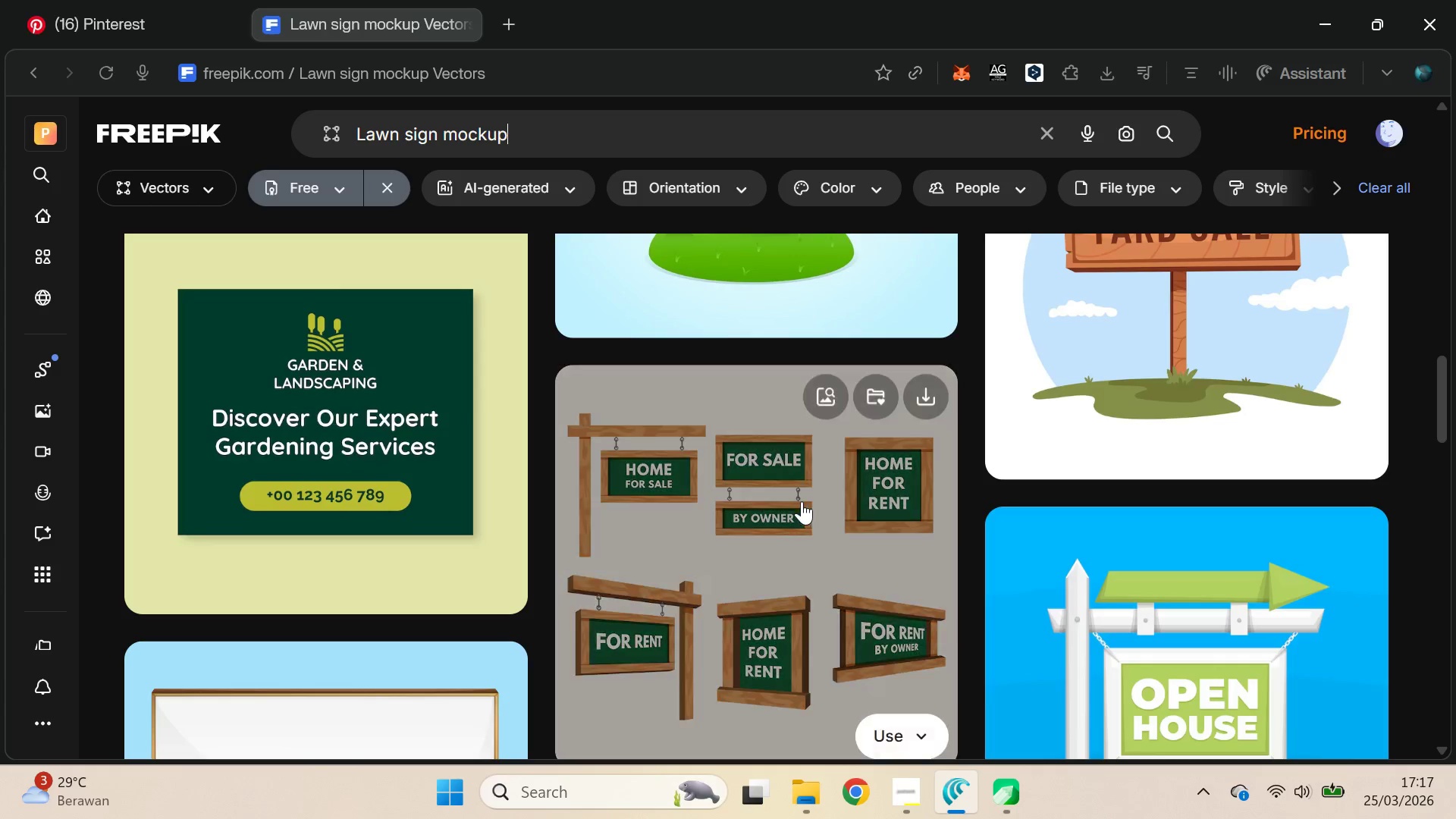 
key(Alt+AltLeft)
 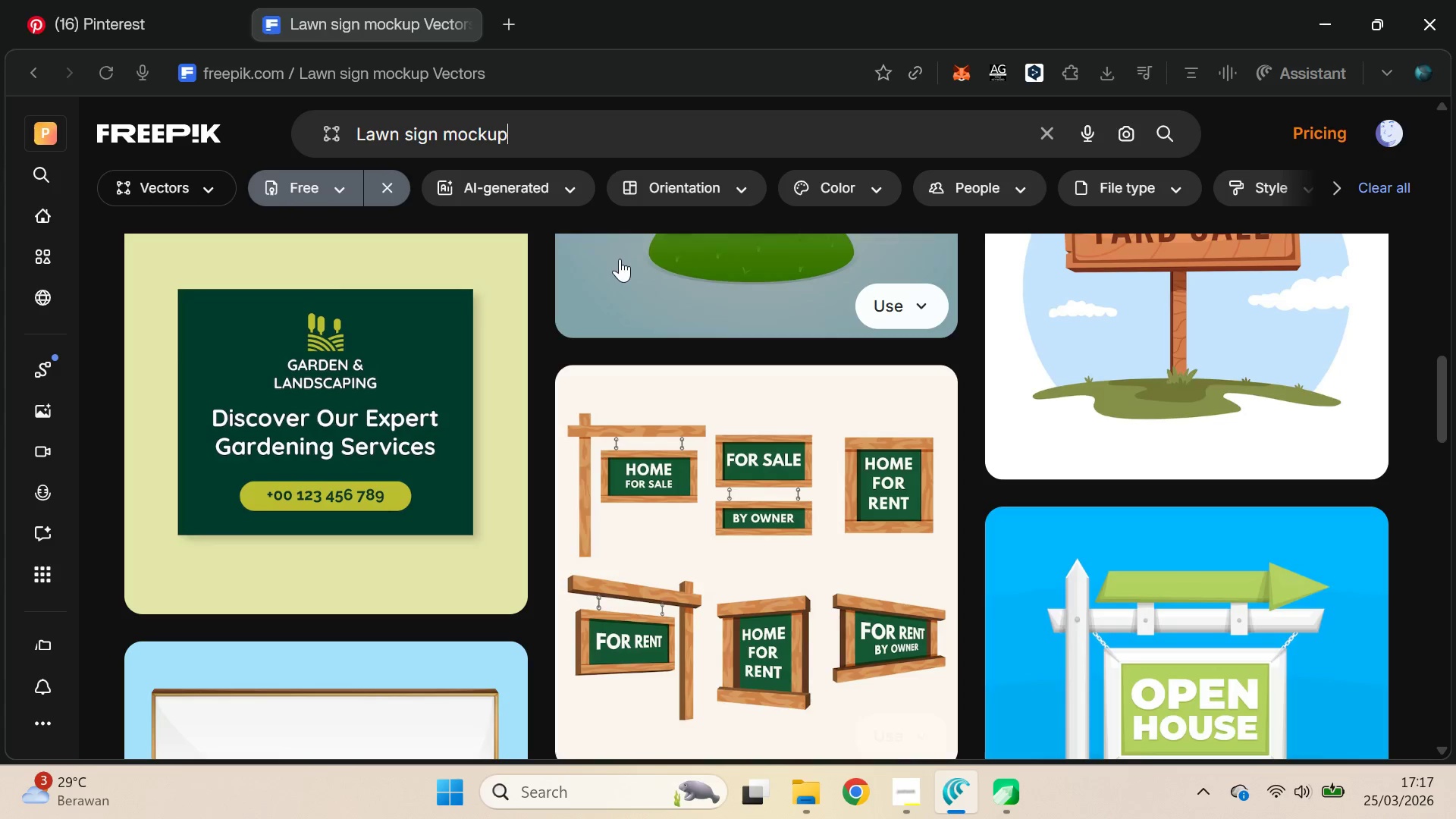 
key(Control+ControlLeft)
 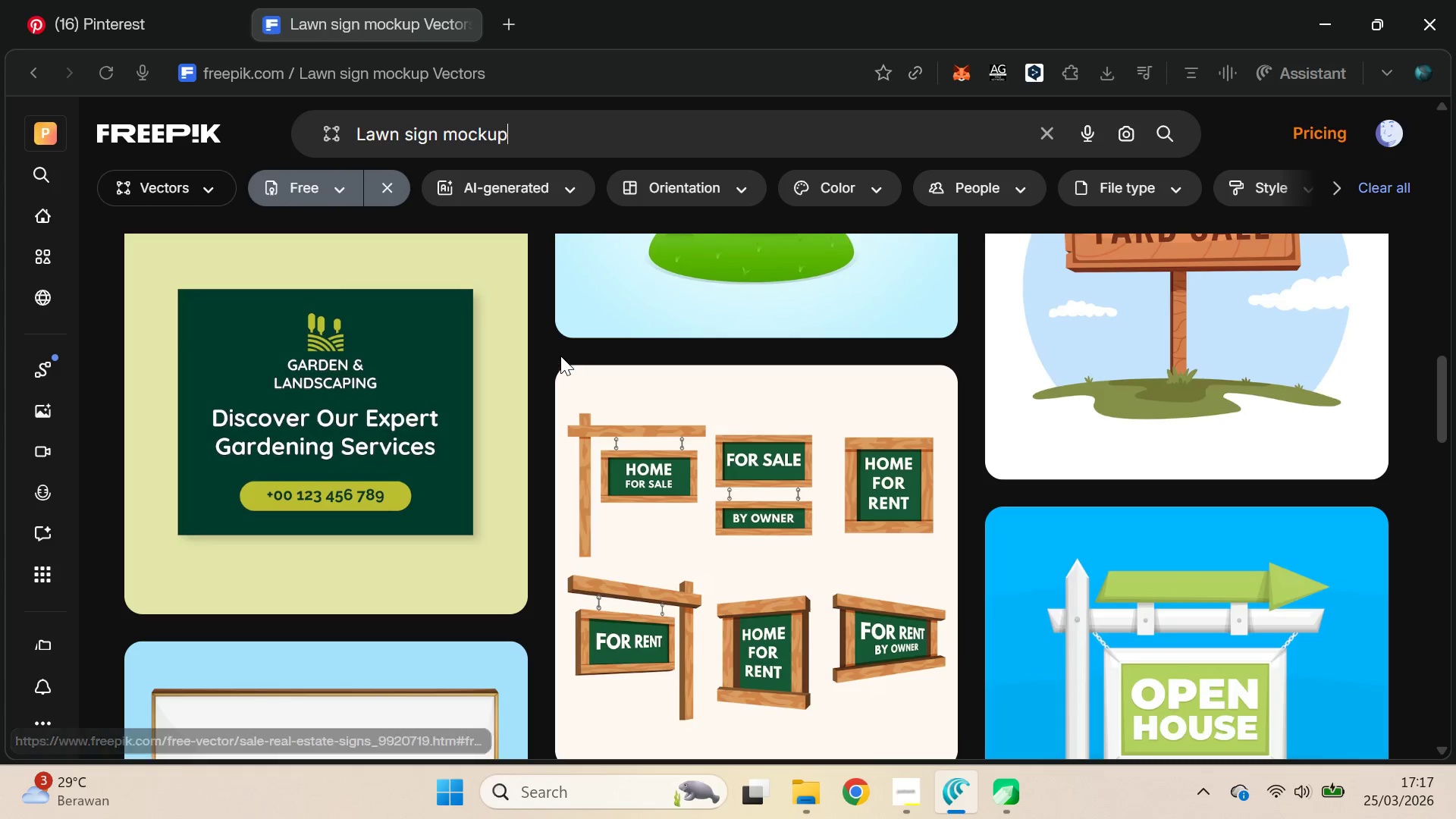 
scroll: coordinate [554, 343], scroll_direction: up, amount: 8.0
 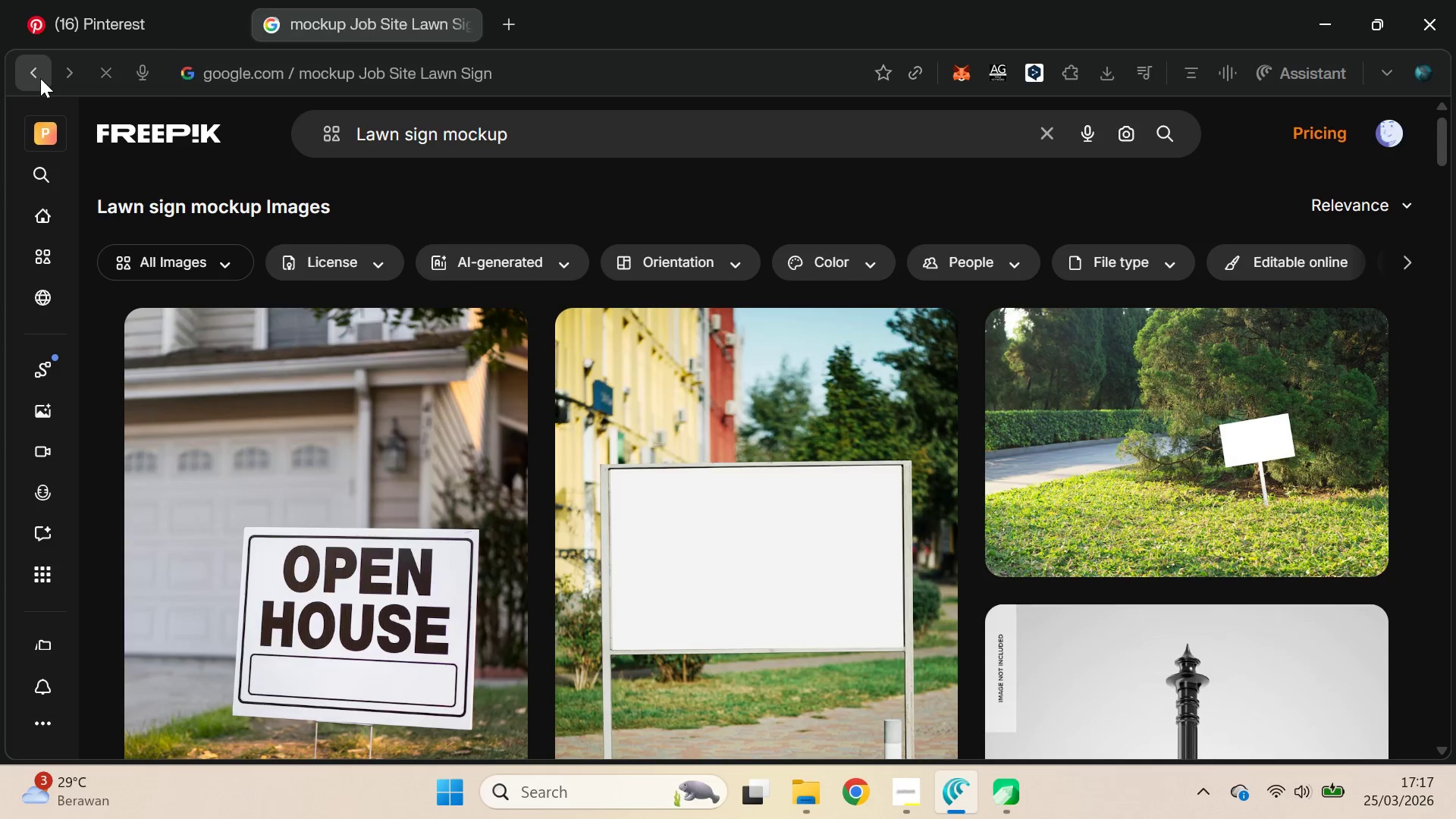 
wait(5.14)
 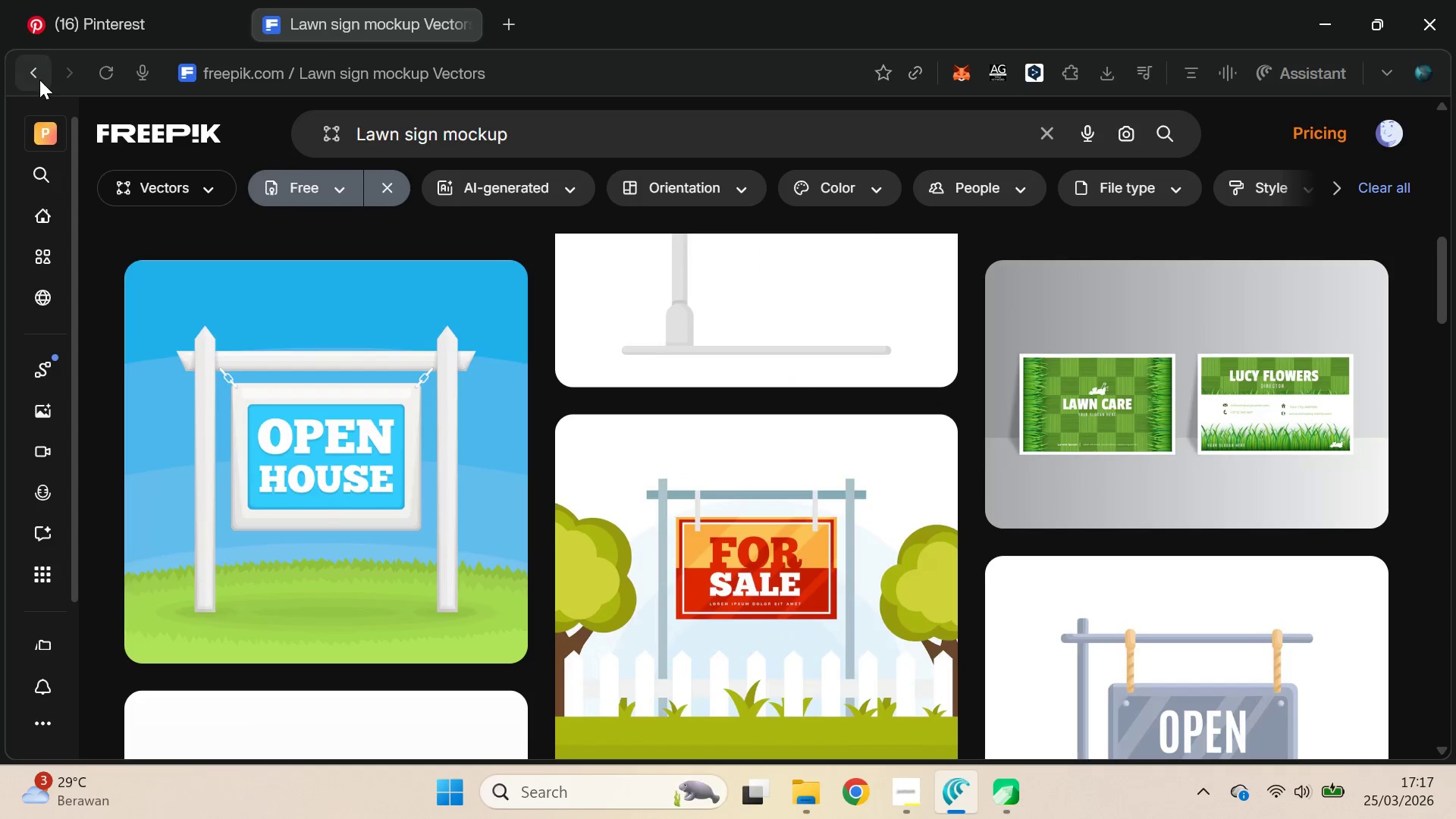 
left_click_drag(start_coordinate=[532, 157], to_coordinate=[533, 161])
 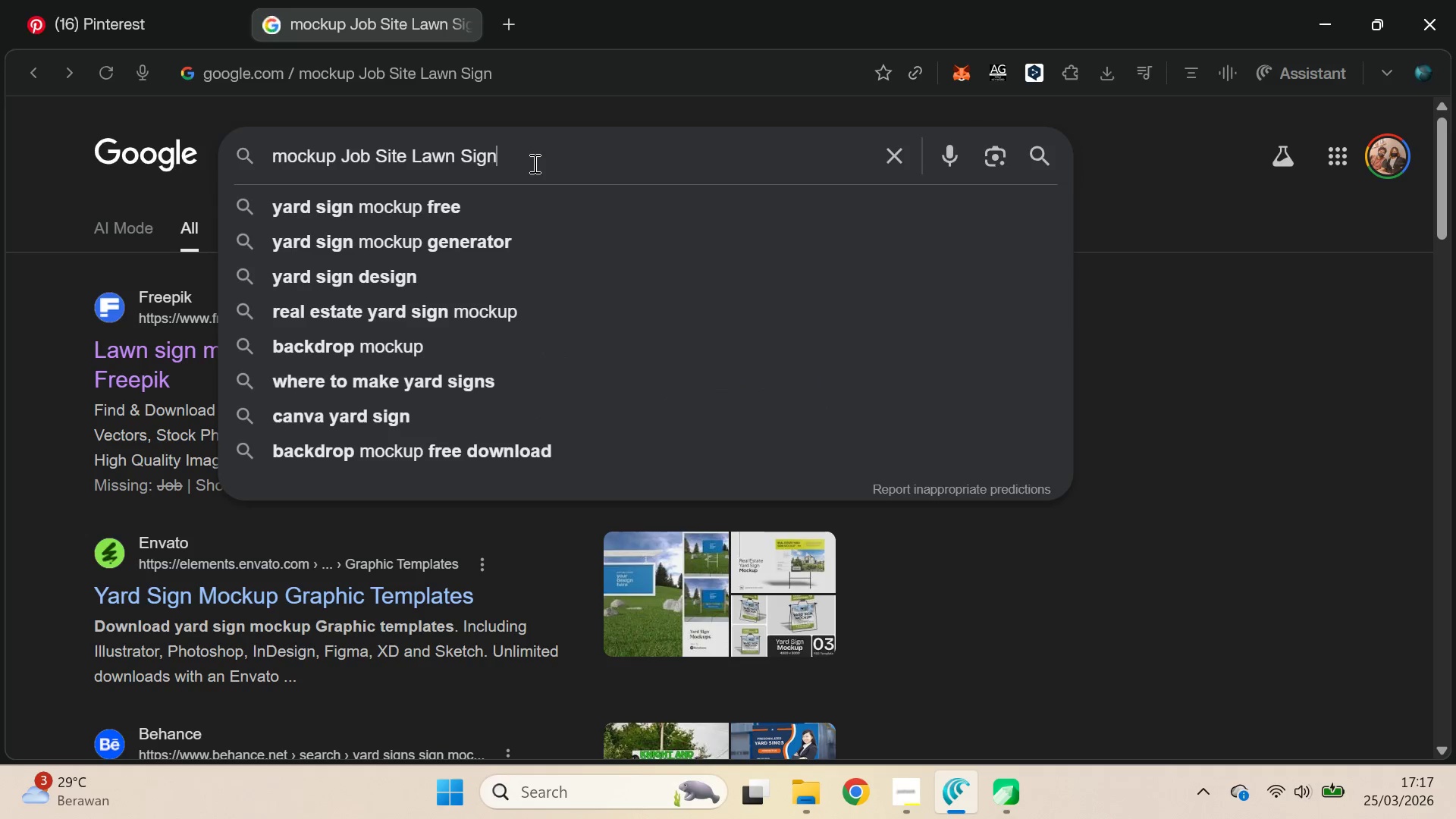 
type( online)
 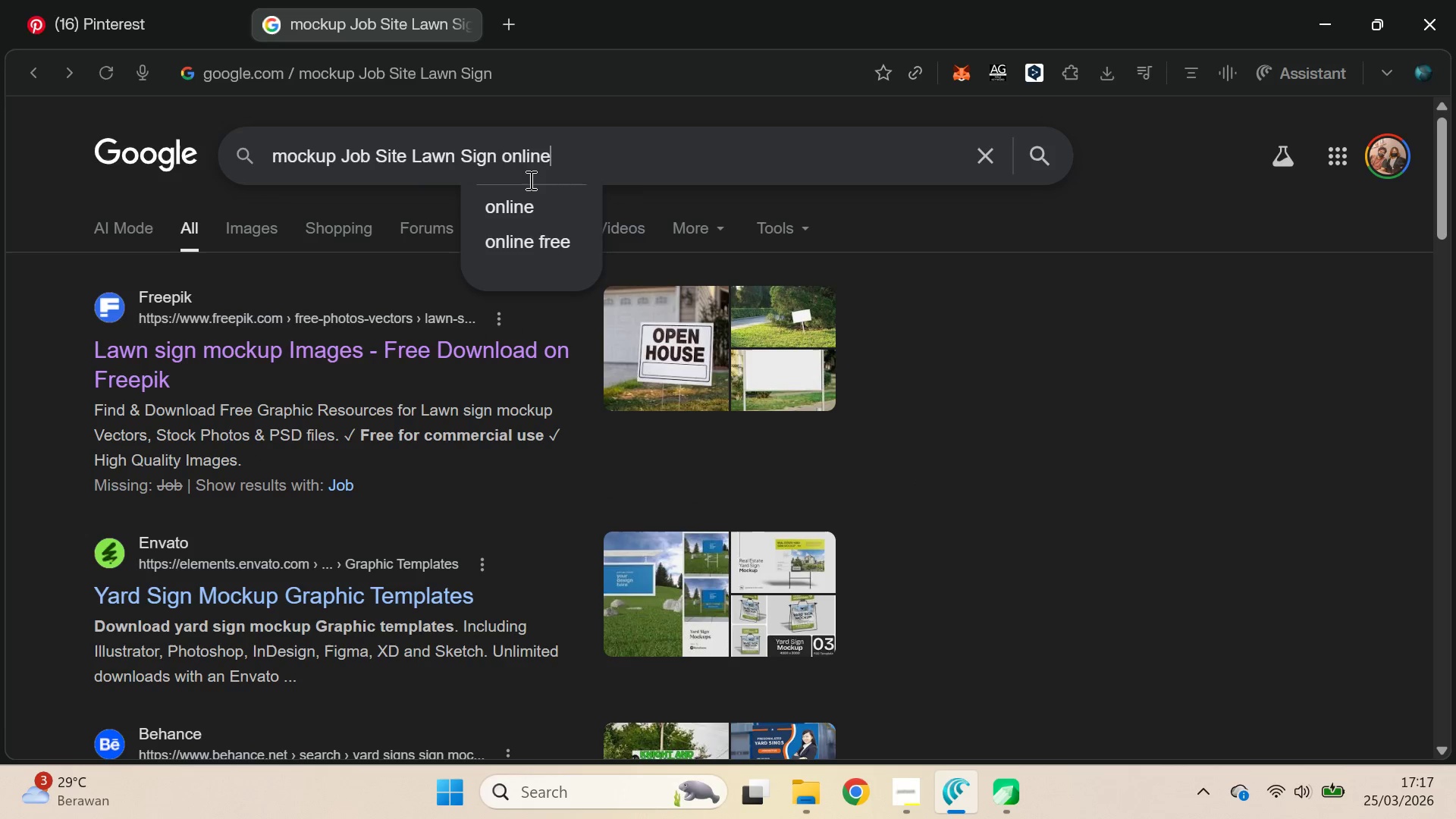 
key(Enter)
 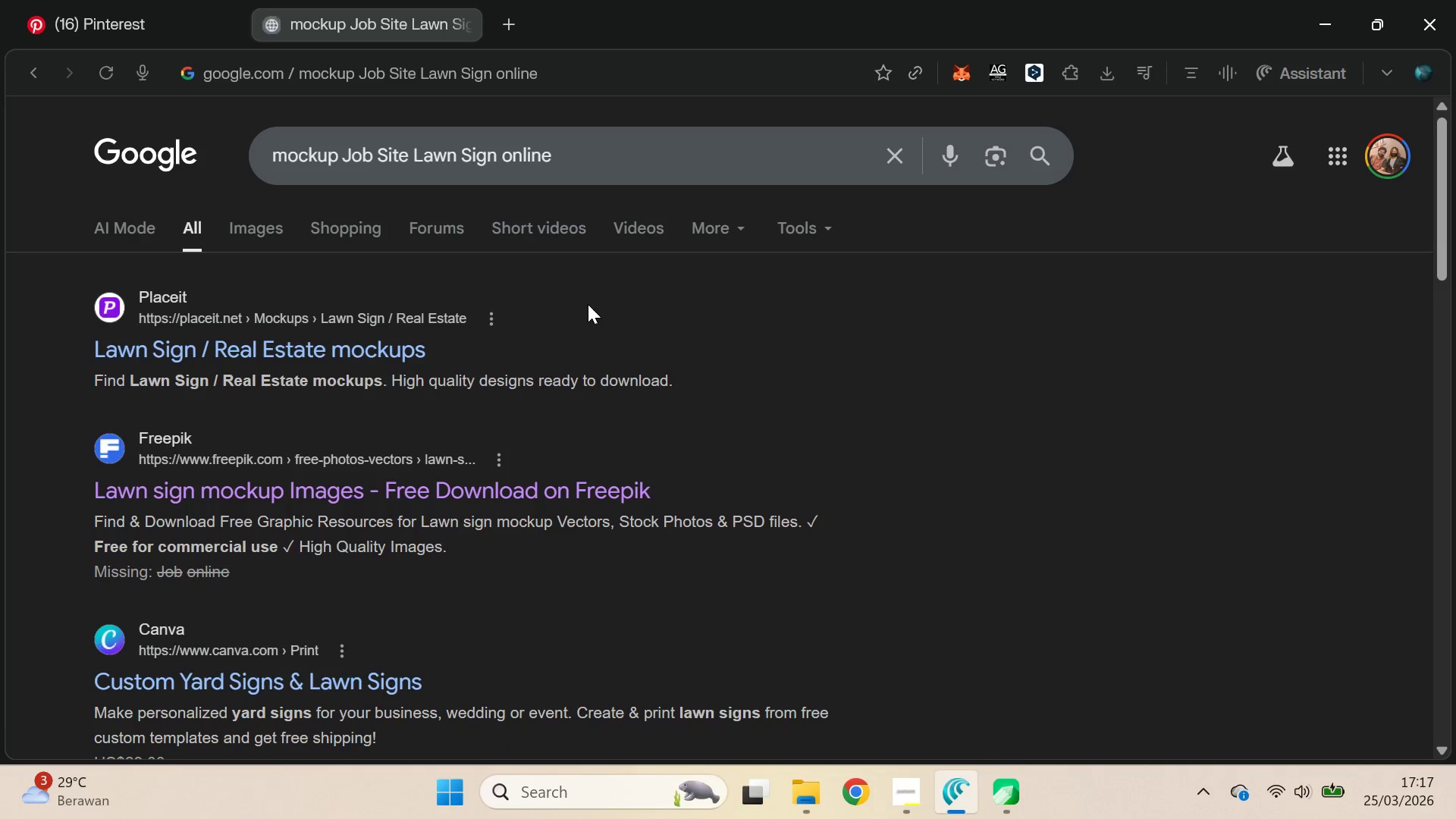 
hold_key(key=ControlLeft, duration=0.44)
 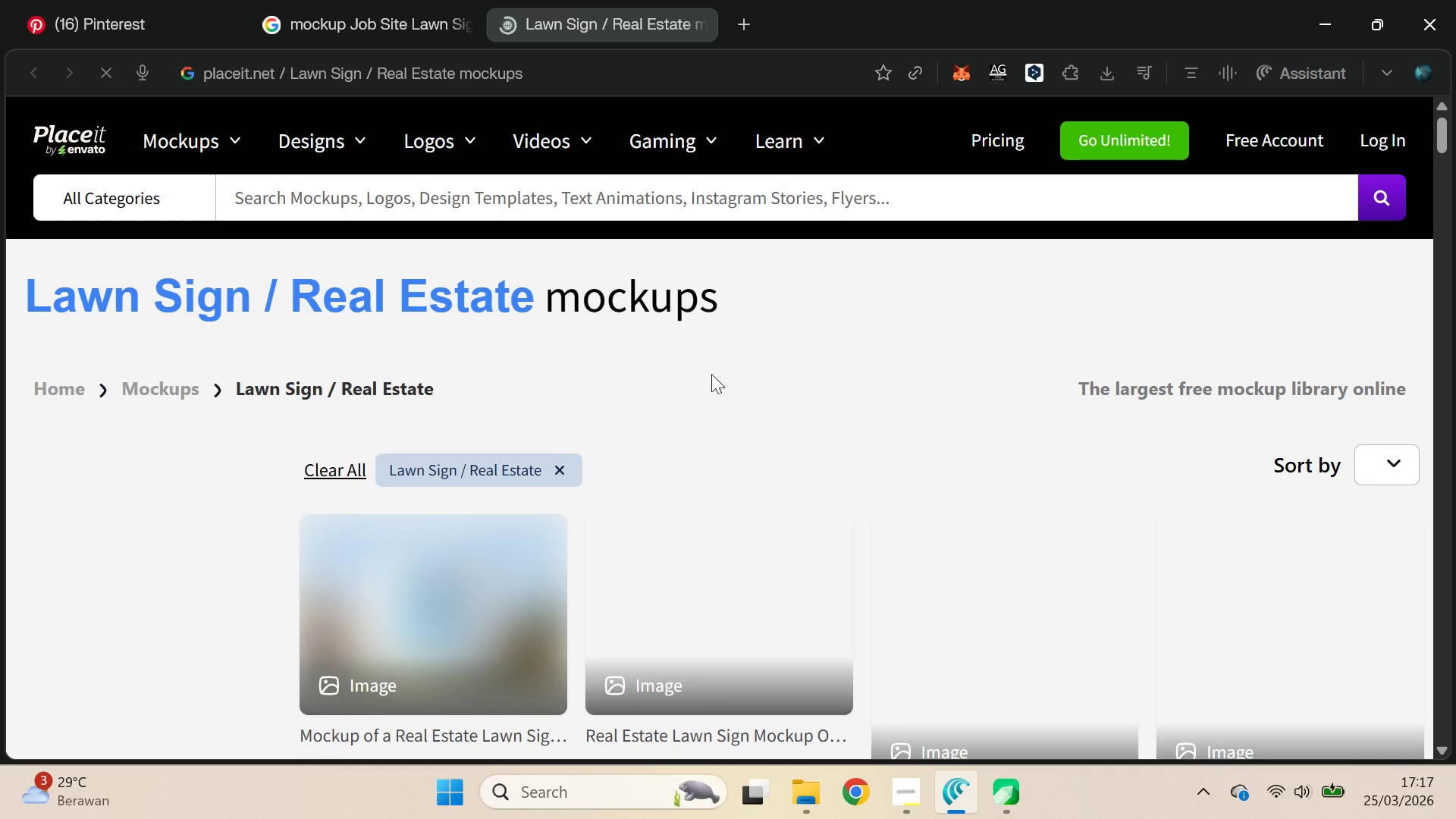 
scroll: coordinate [733, 378], scroll_direction: down, amount: 1.0
 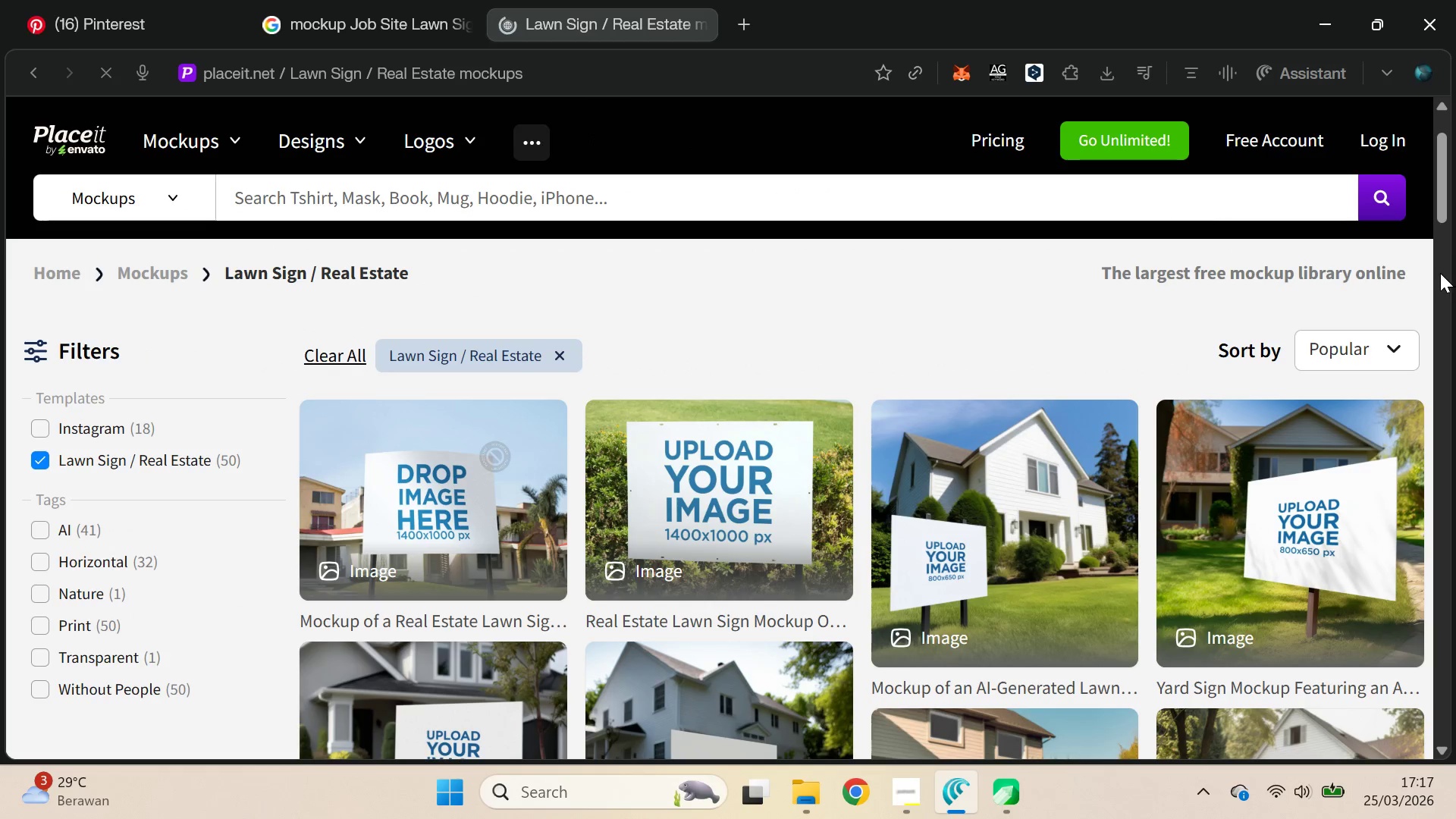 
left_click_drag(start_coordinate=[1440, 190], to_coordinate=[1455, 620])
 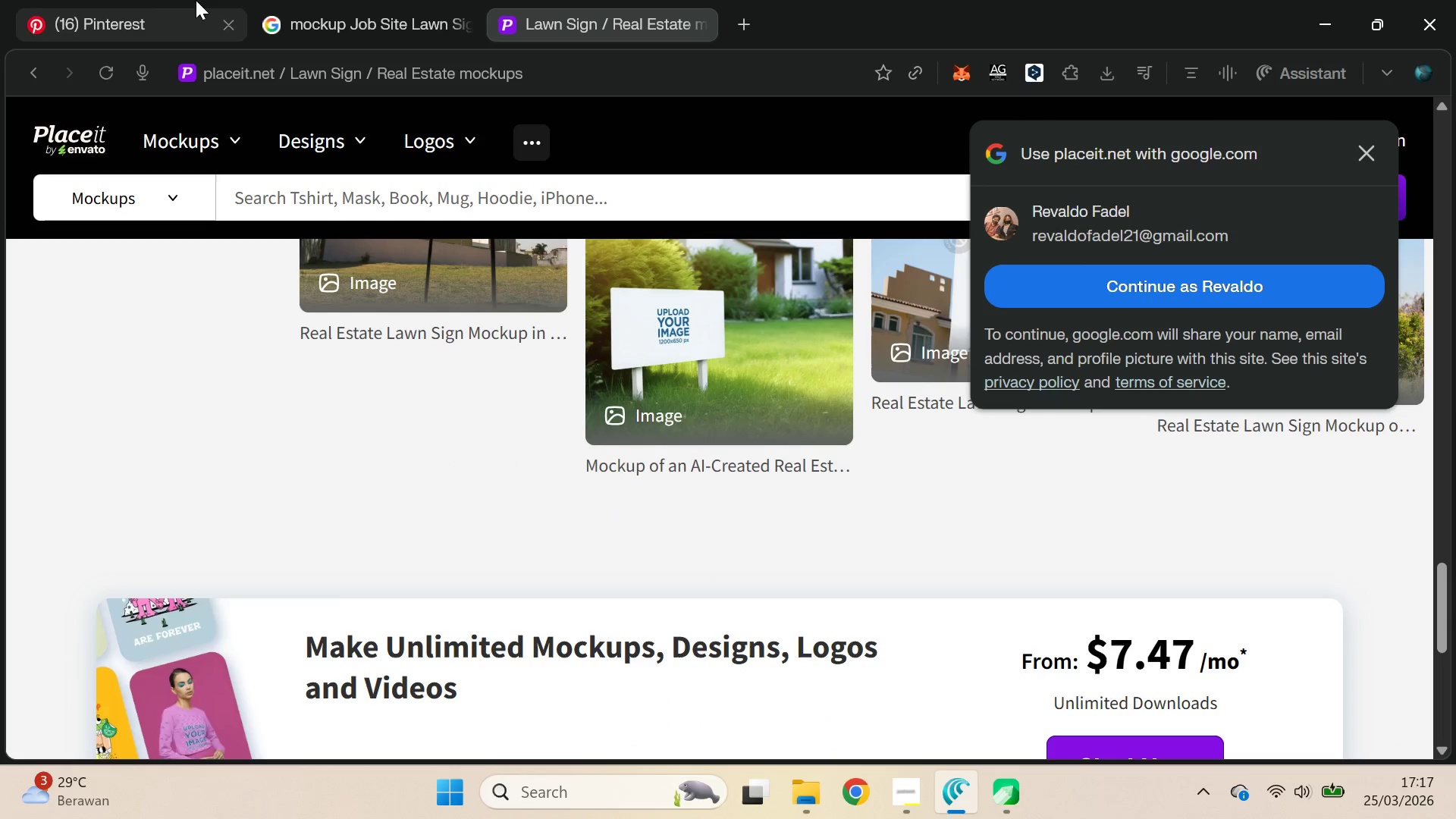 
left_click_drag(start_coordinate=[351, 0], to_coordinate=[351, 5])
 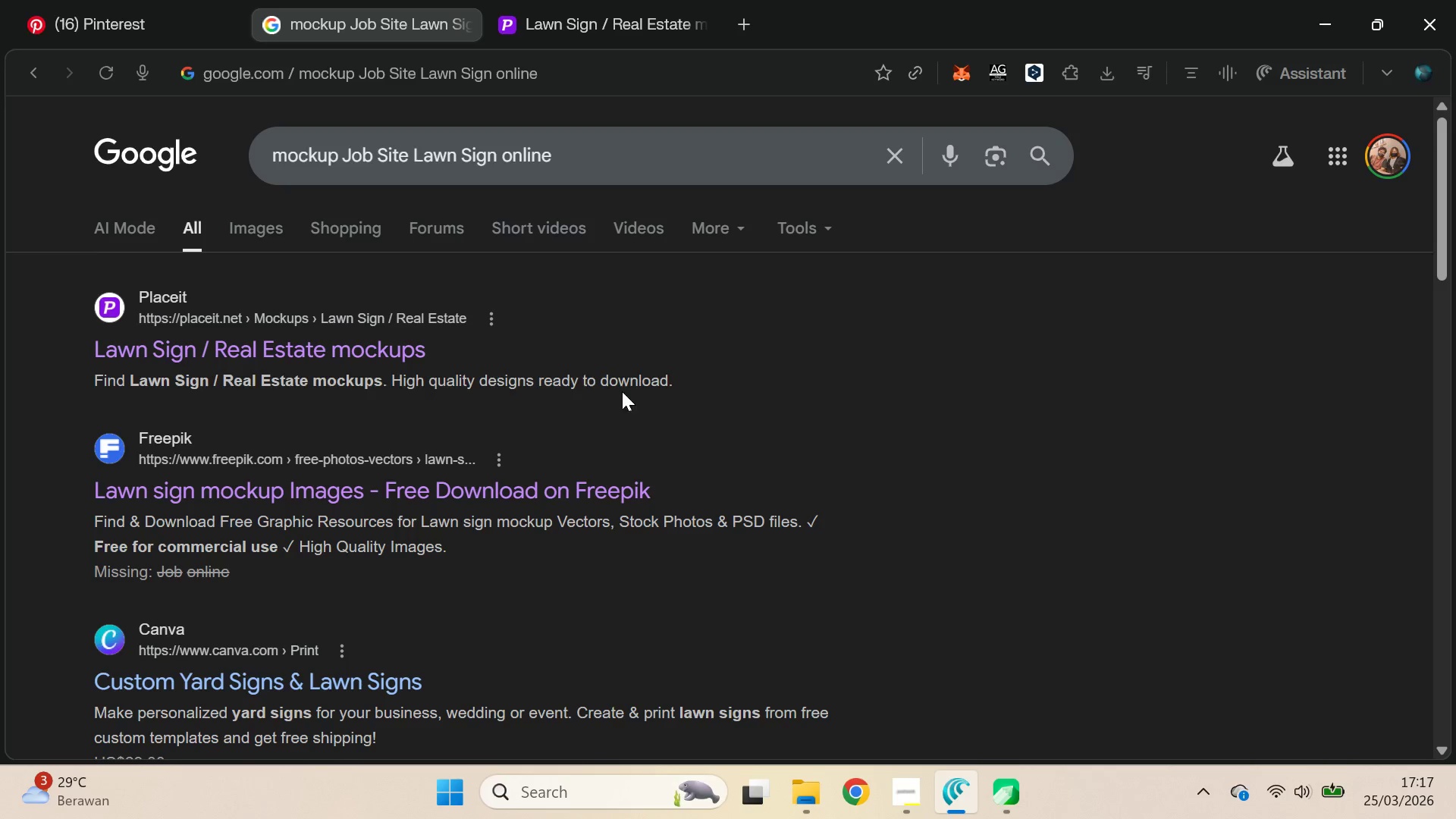 
scroll: coordinate [620, 406], scroll_direction: down, amount: 5.0
 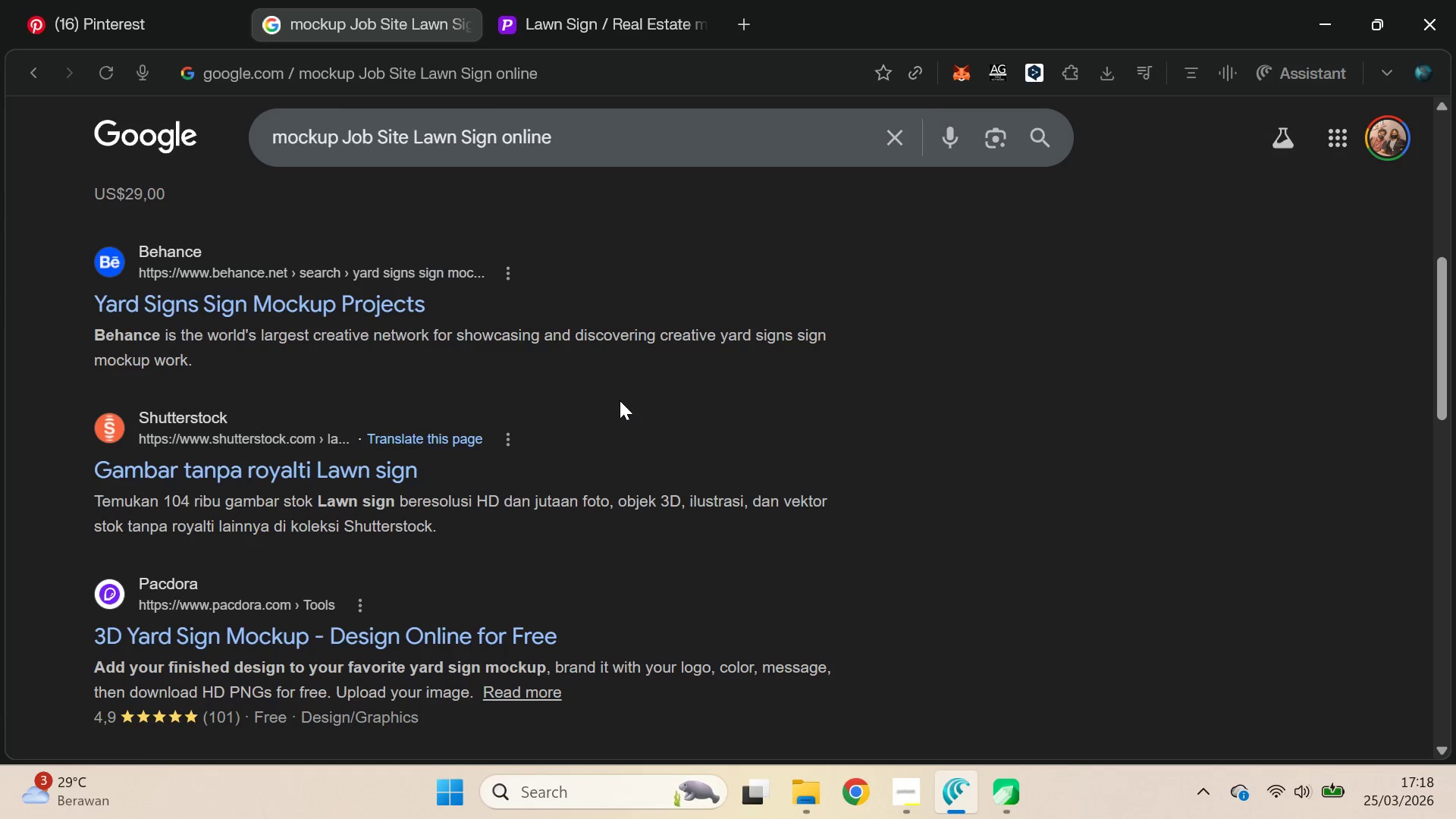 
hold_key(key=ControlLeft, duration=0.58)
 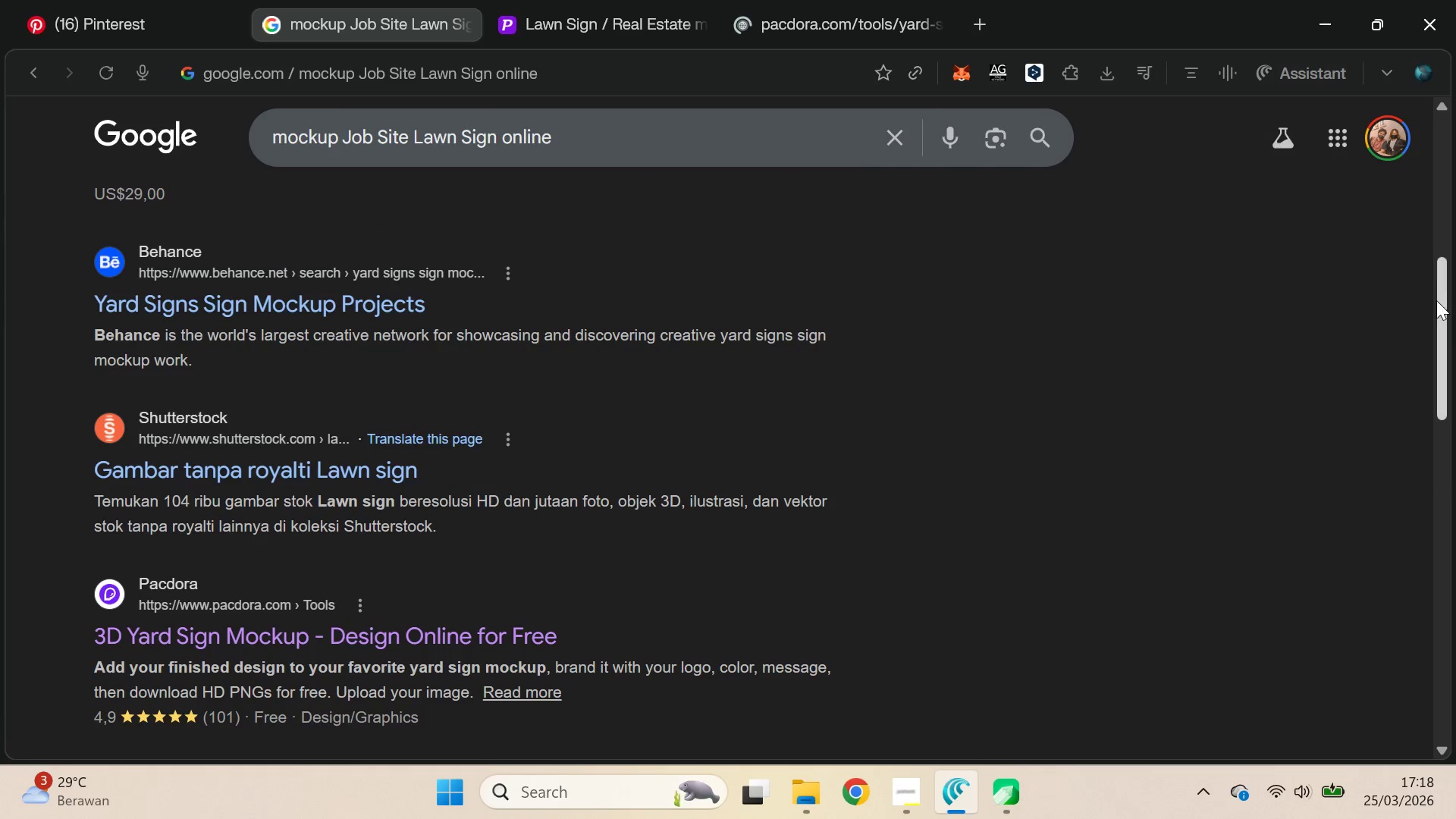 
scroll: coordinate [621, 398], scroll_direction: none, amount: 0.0
 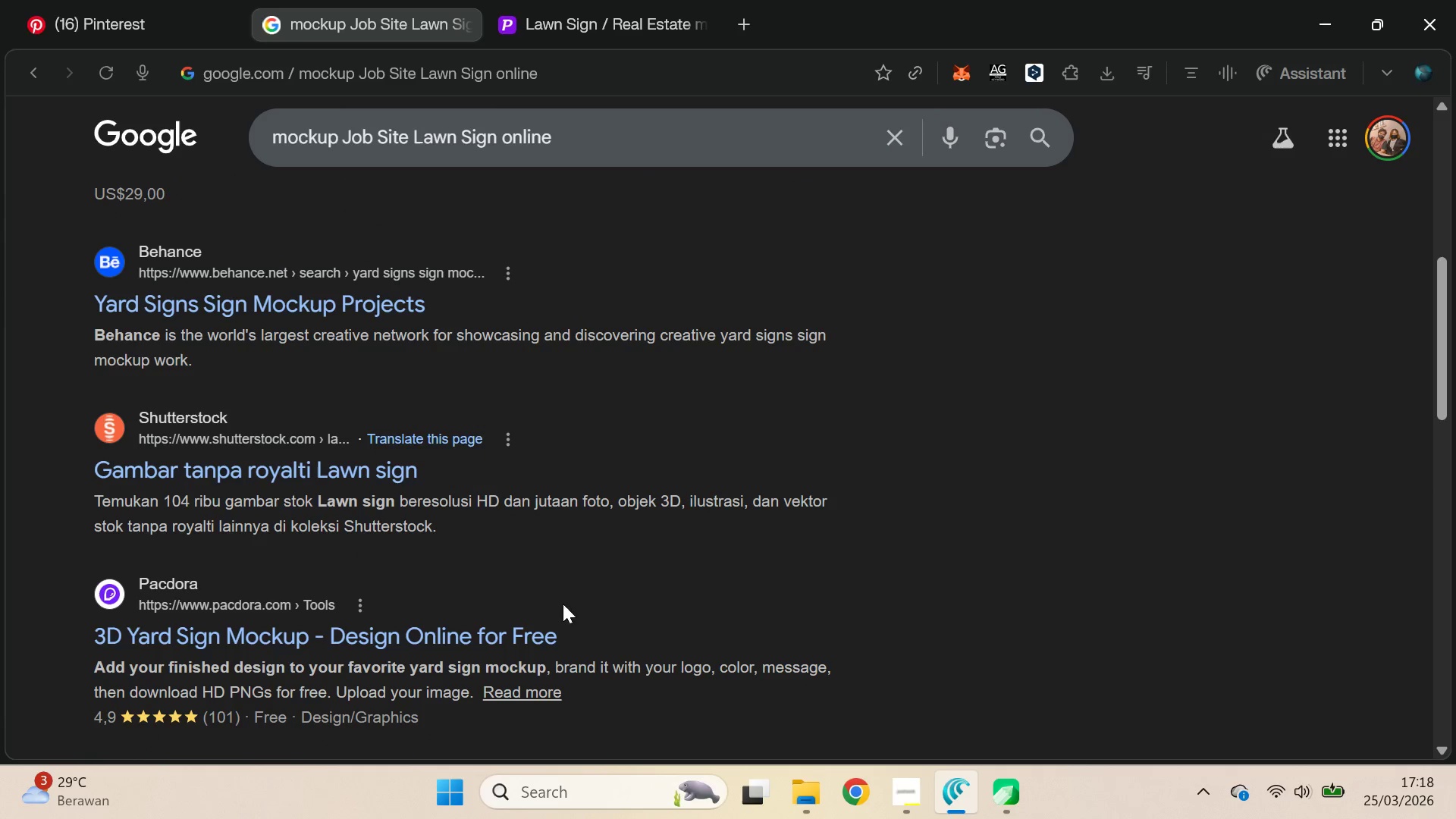 
left_click_drag(start_coordinate=[1436, 295], to_coordinate=[1442, 415])
 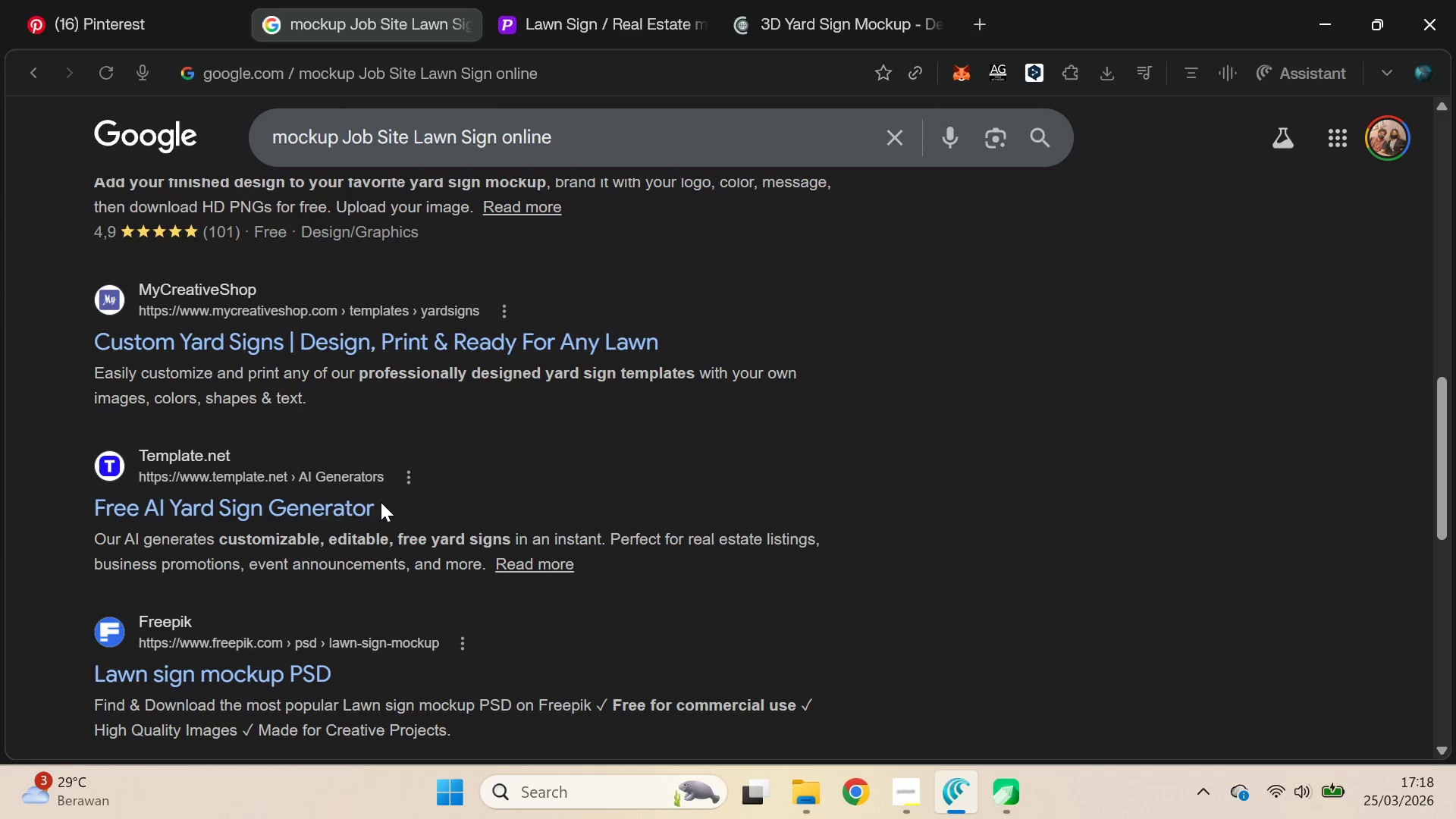 
hold_key(key=ControlLeft, duration=1.0)
 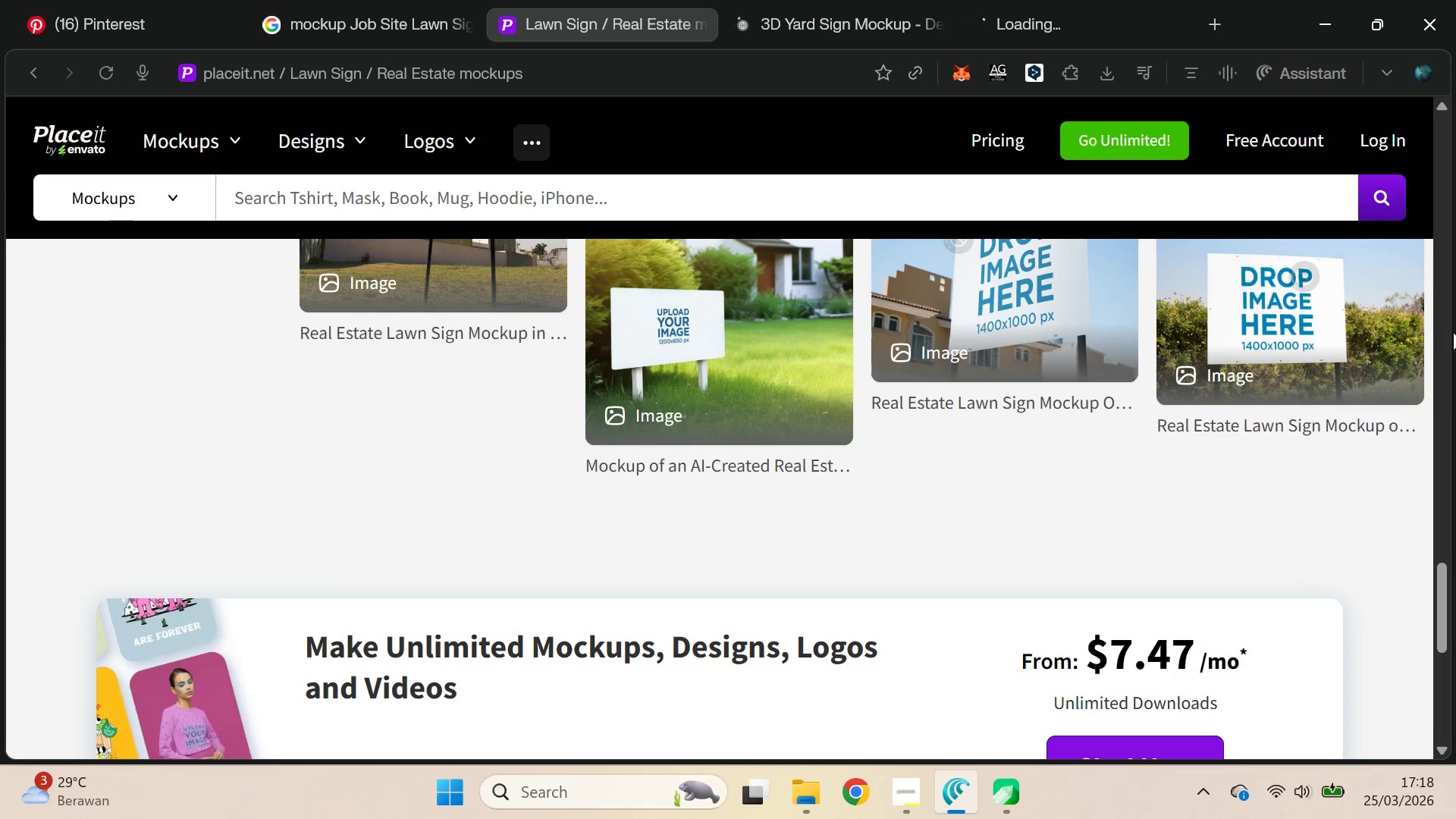 
left_click_drag(start_coordinate=[1439, 623], to_coordinate=[1455, 477])
 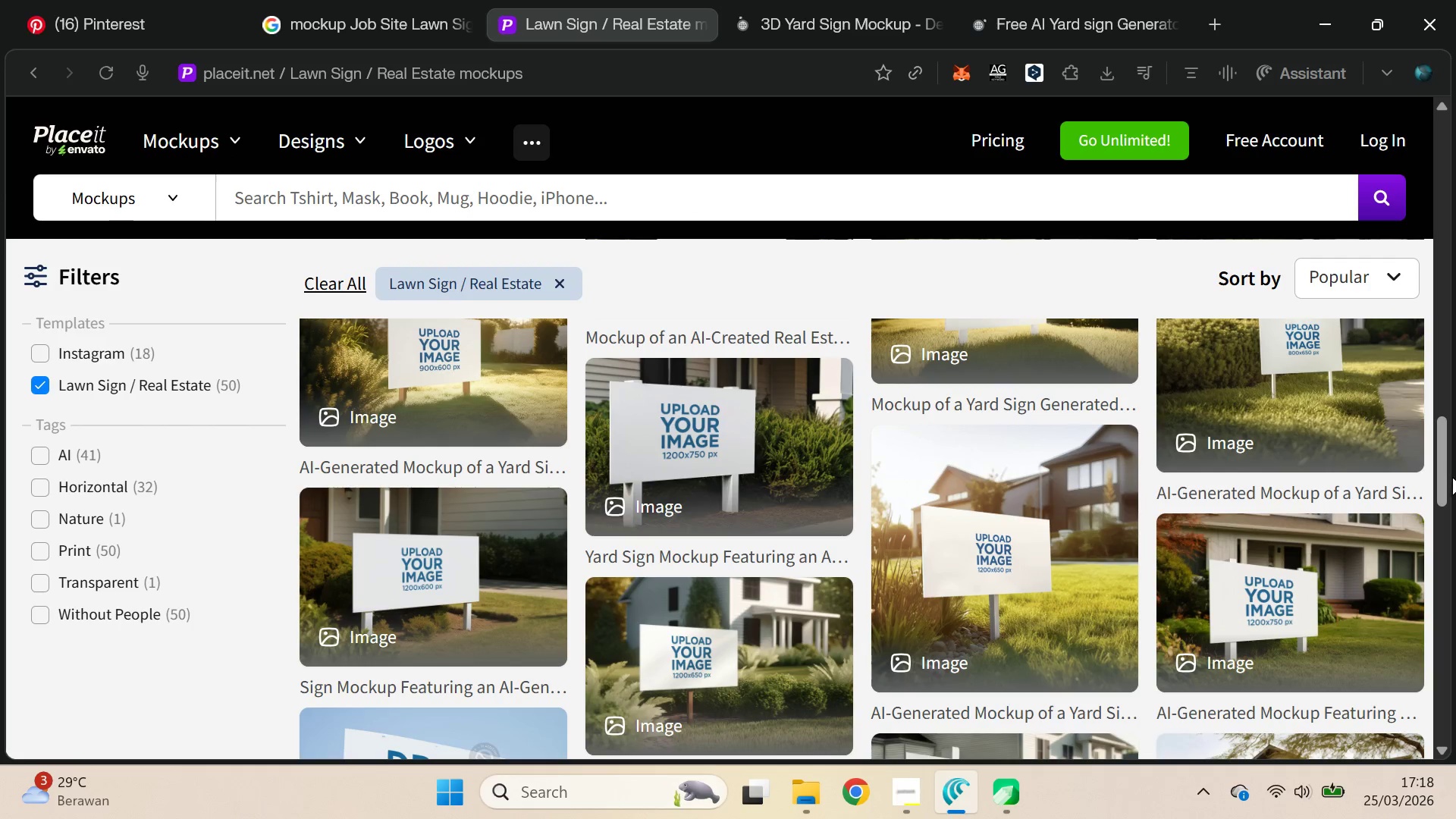 
key(Alt+AltLeft)
 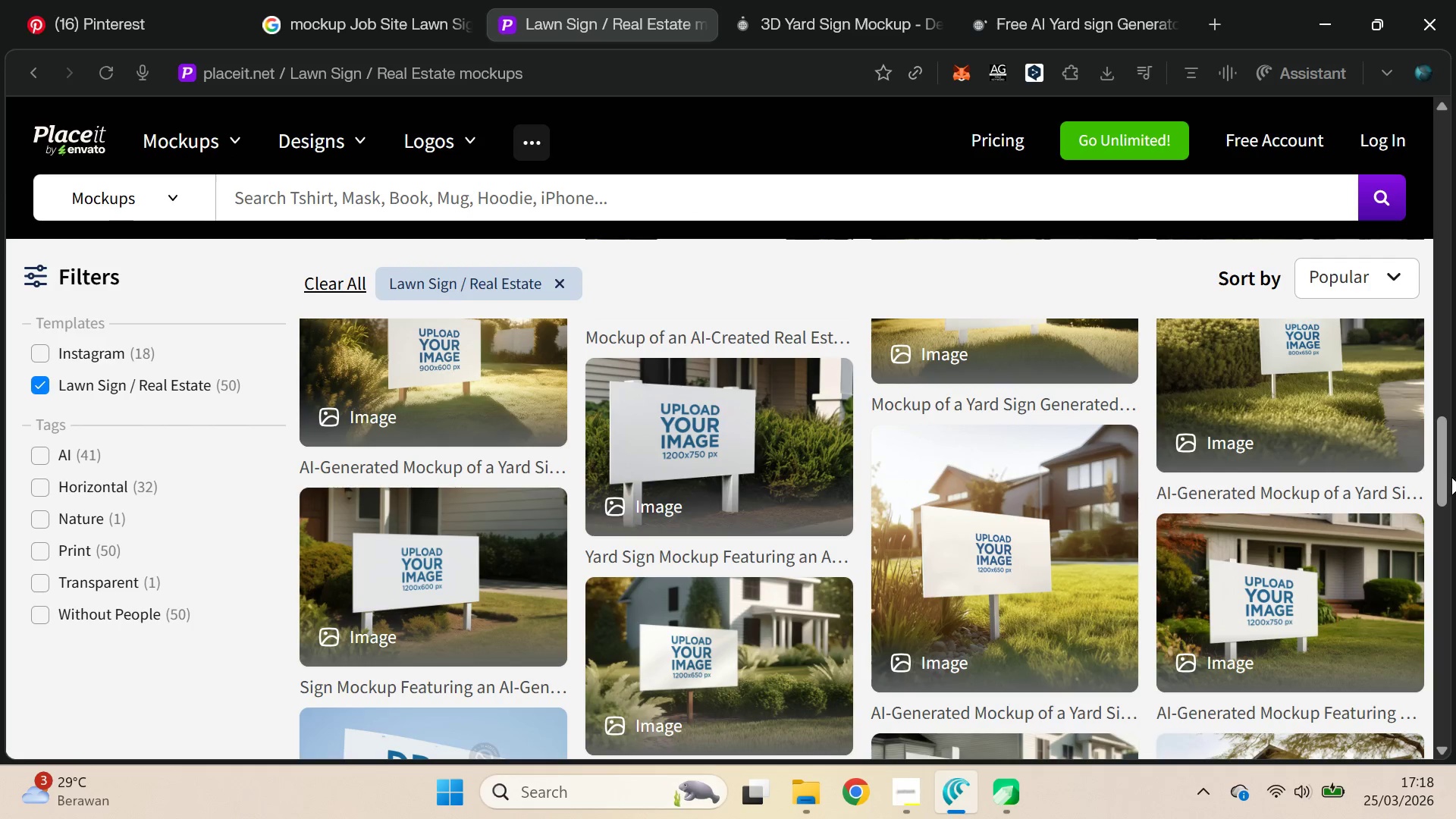 
key(Alt+Tab)
 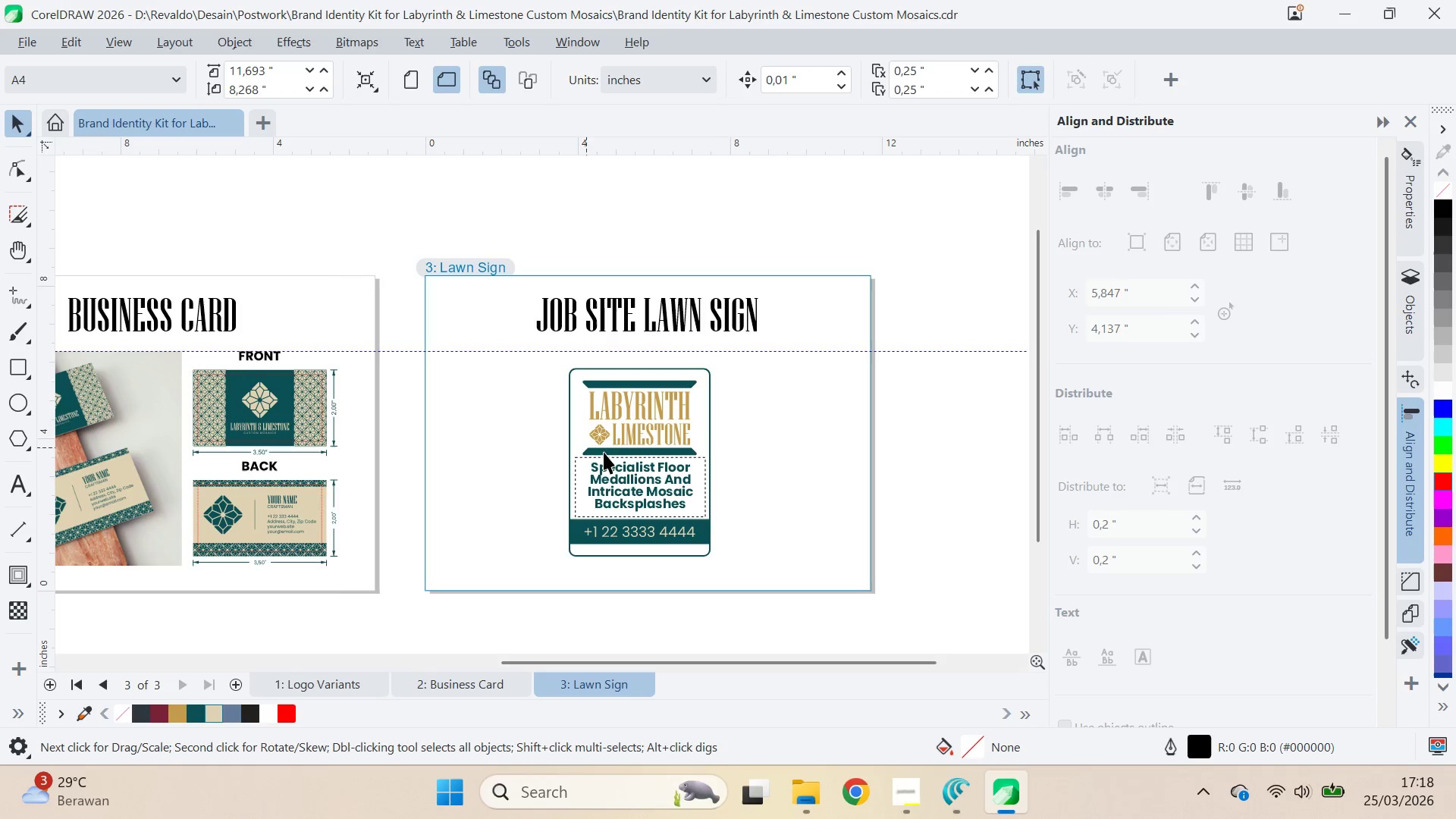 
left_click([843, 466])
 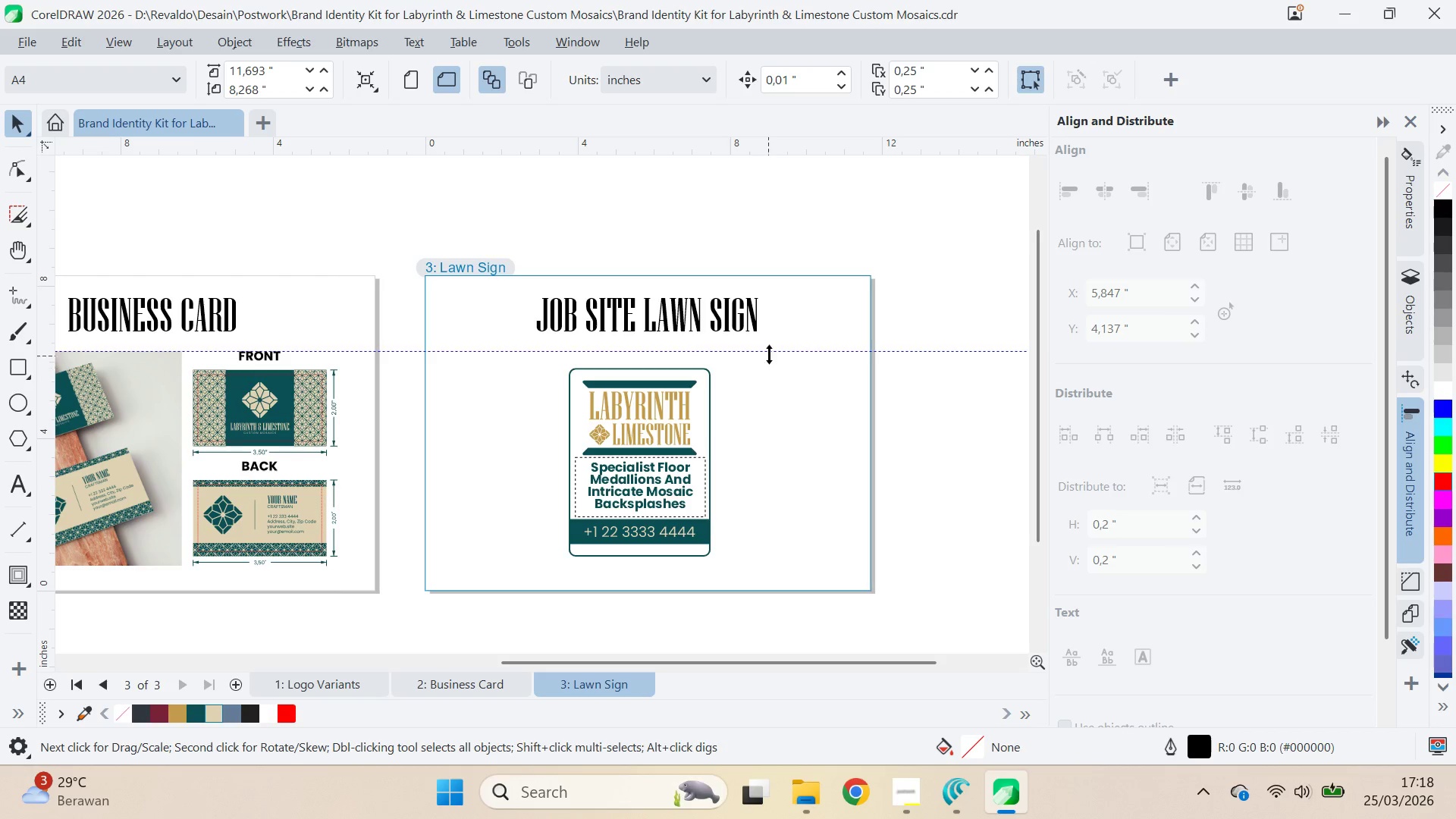 
left_click_drag(start_coordinate=[770, 348], to_coordinate=[653, 442])
 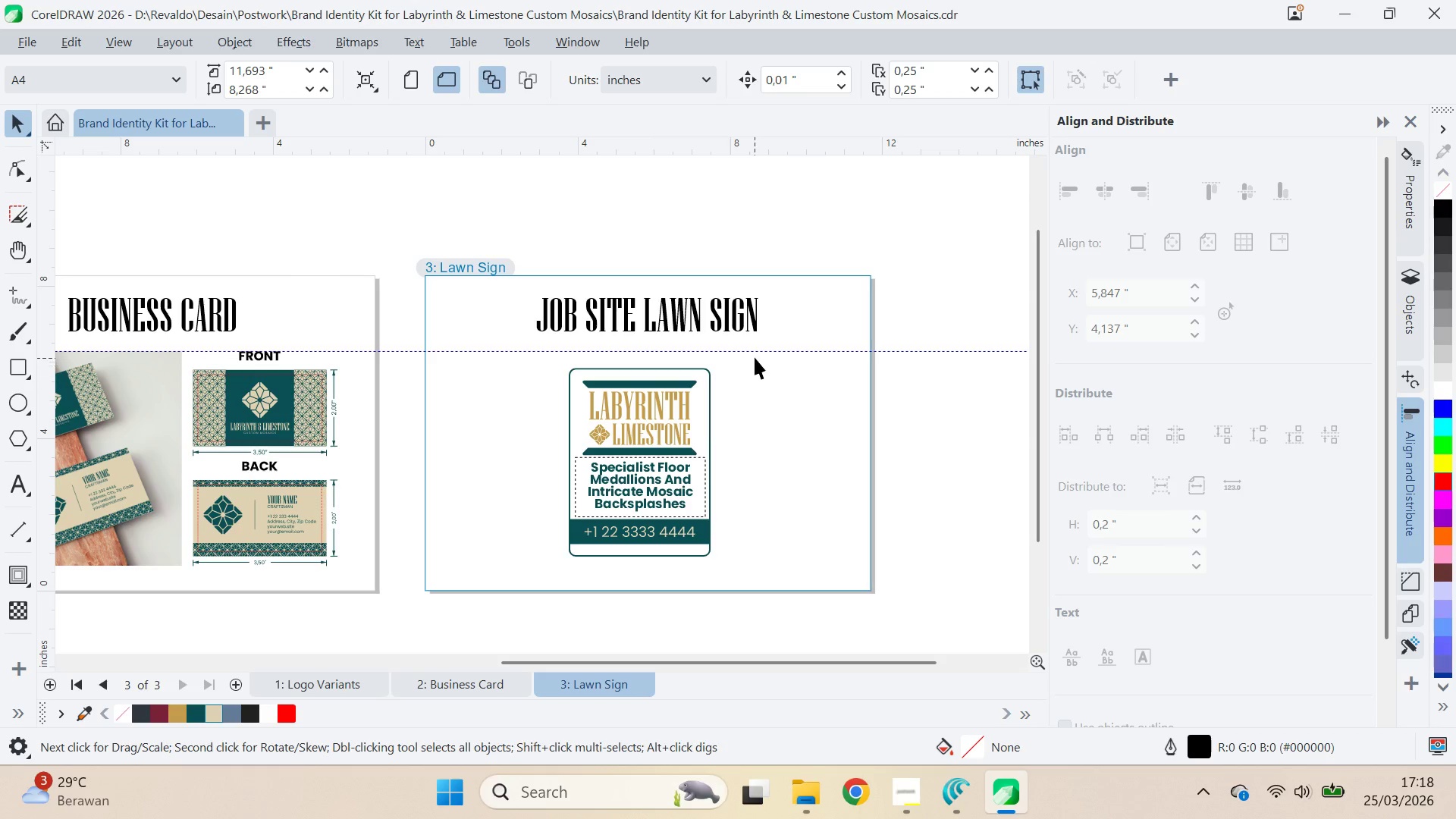 
left_click_drag(start_coordinate=[755, 357], to_coordinate=[502, 597])
 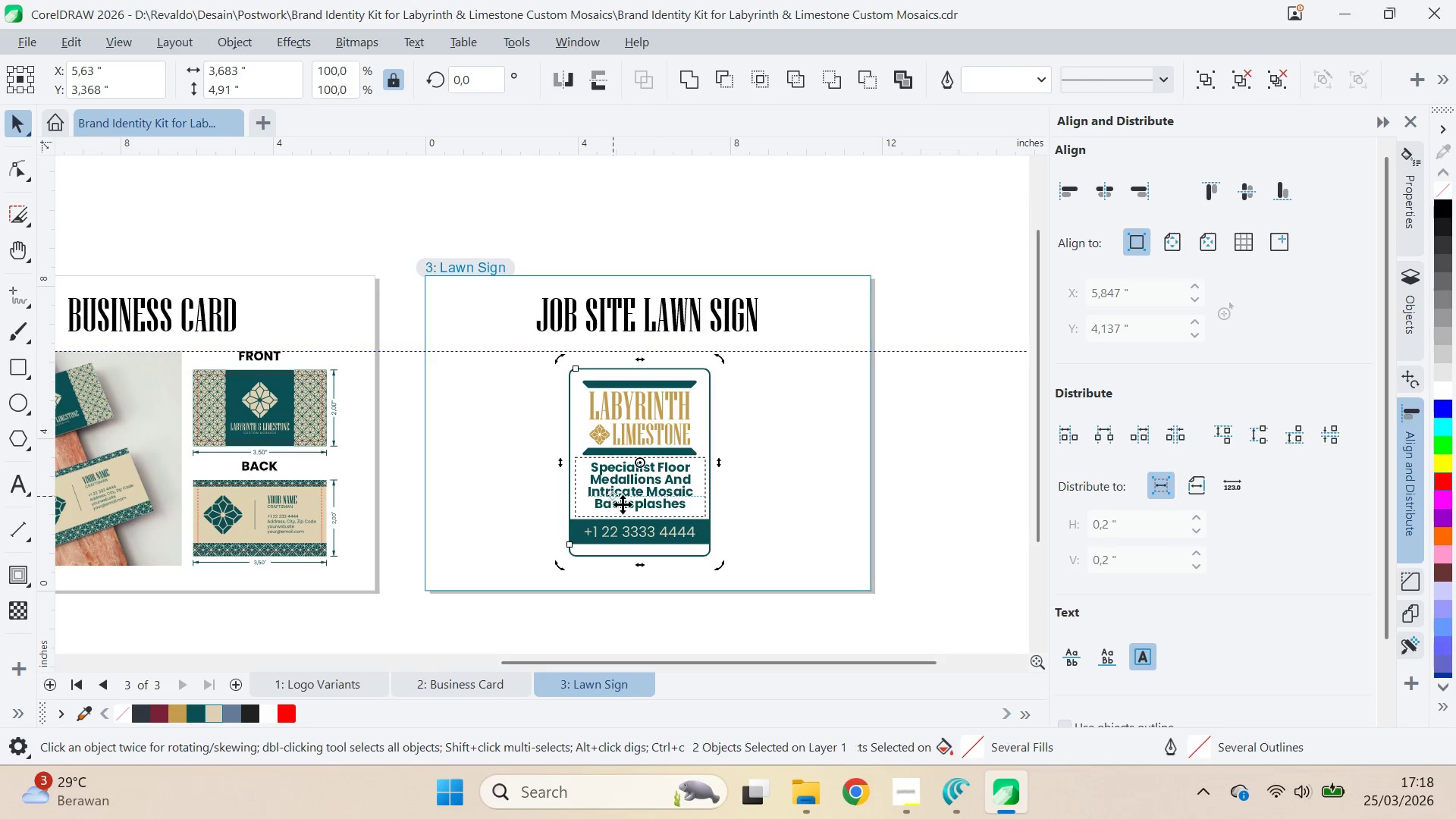 
hold_key(key=ControlLeft, duration=1.5)
left_click_drag(start_coordinate=[724, 562], to_coordinate=[755, 369])
 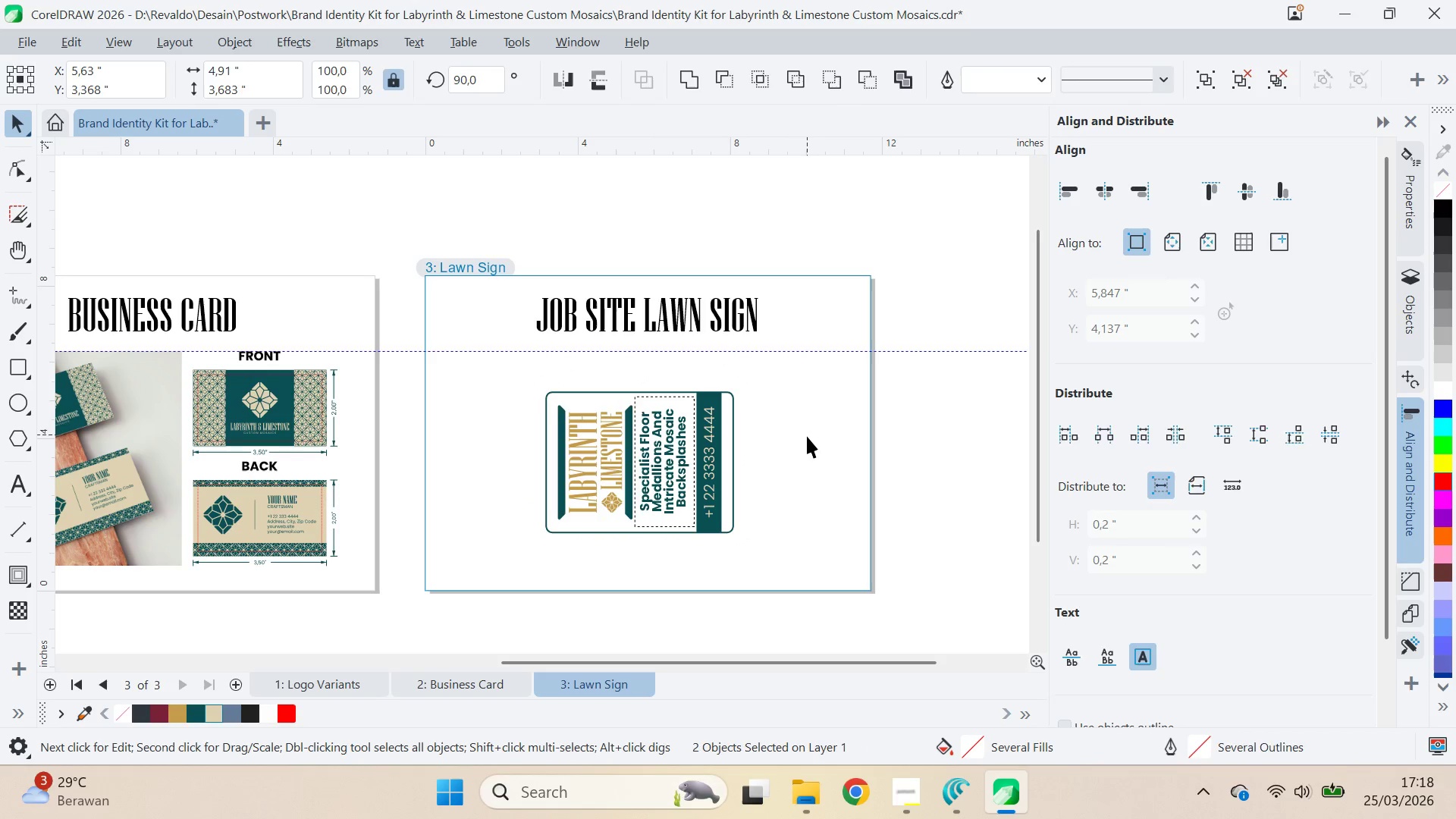 
hold_key(key=ControlLeft, duration=0.89)
 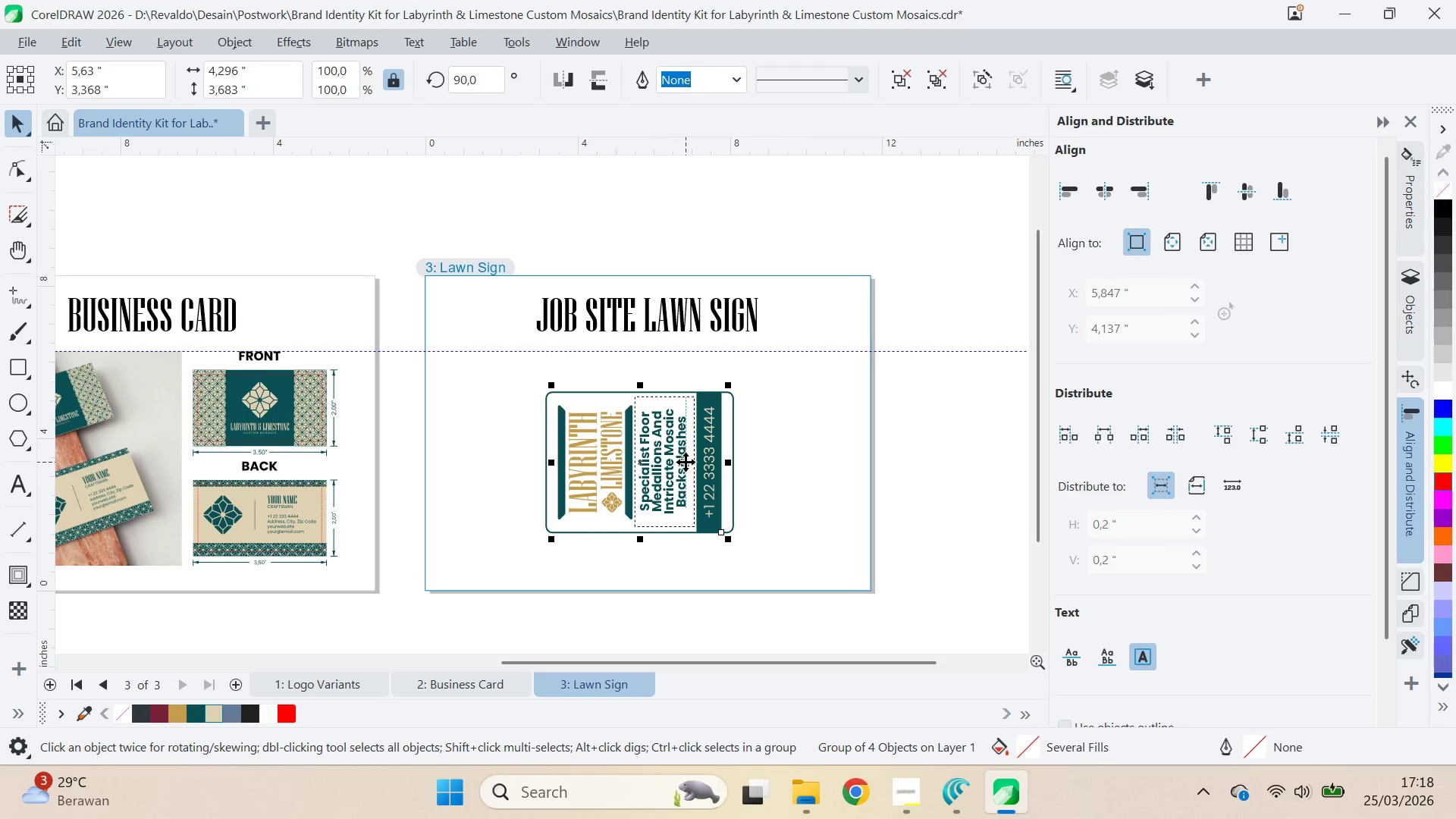 
hold_key(key=ControlLeft, duration=1.05)
left_click_drag(start_coordinate=[731, 373], to_coordinate=[732, 536])
 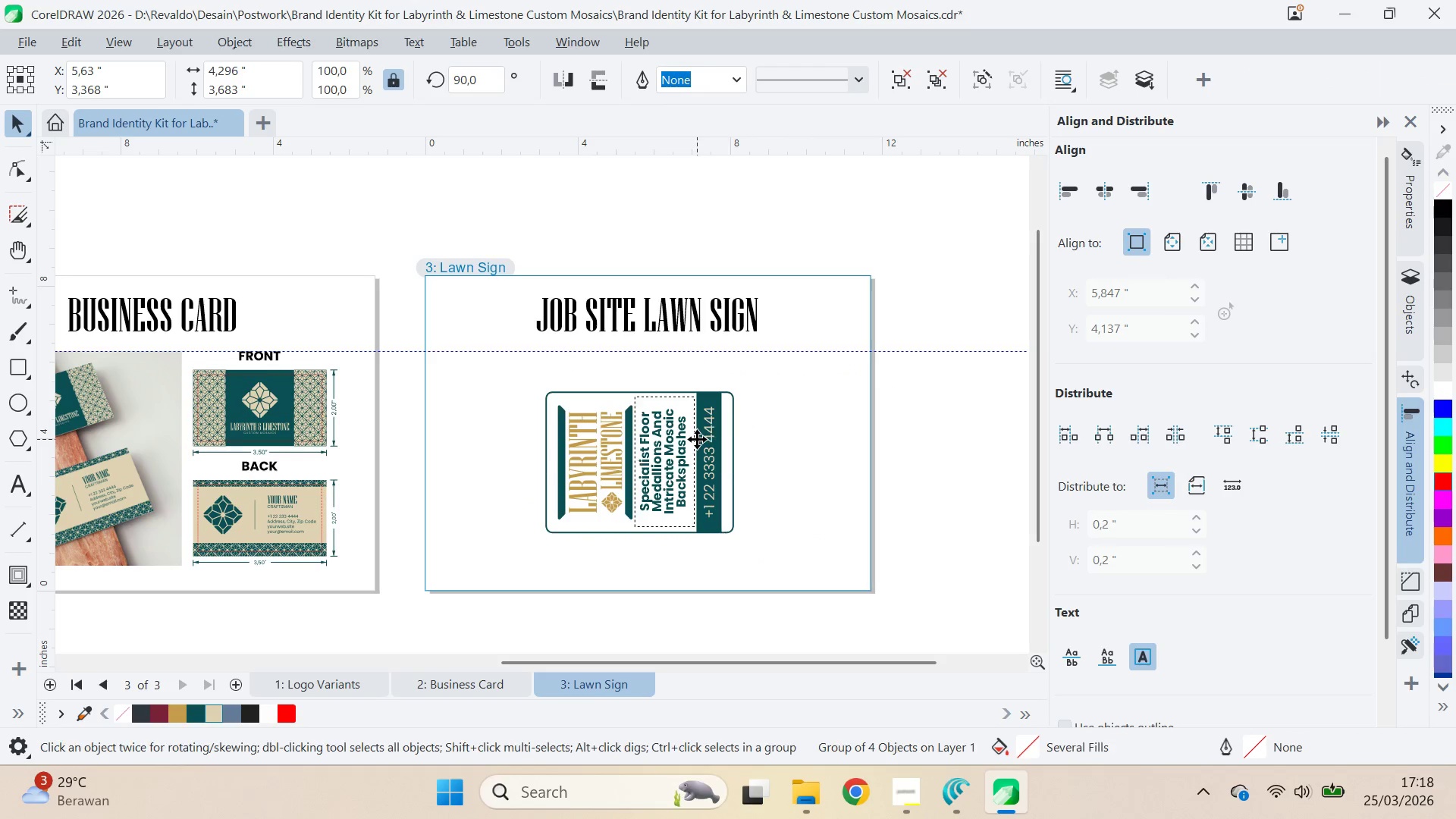 
hold_key(key=ControlLeft, duration=1.5)
left_click_drag(start_coordinate=[728, 382], to_coordinate=[715, 541])
 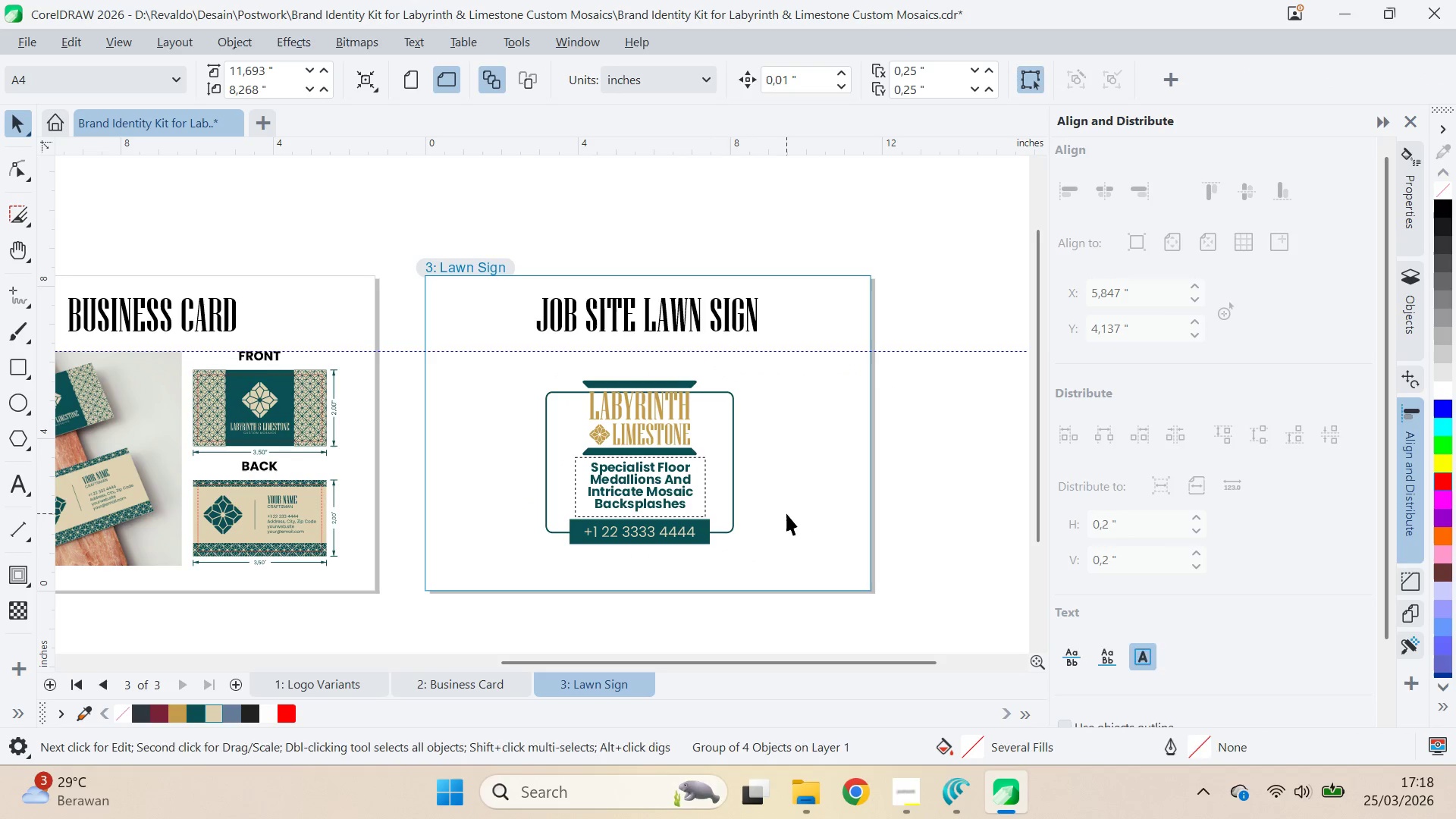 
key(Control+ControlLeft)
 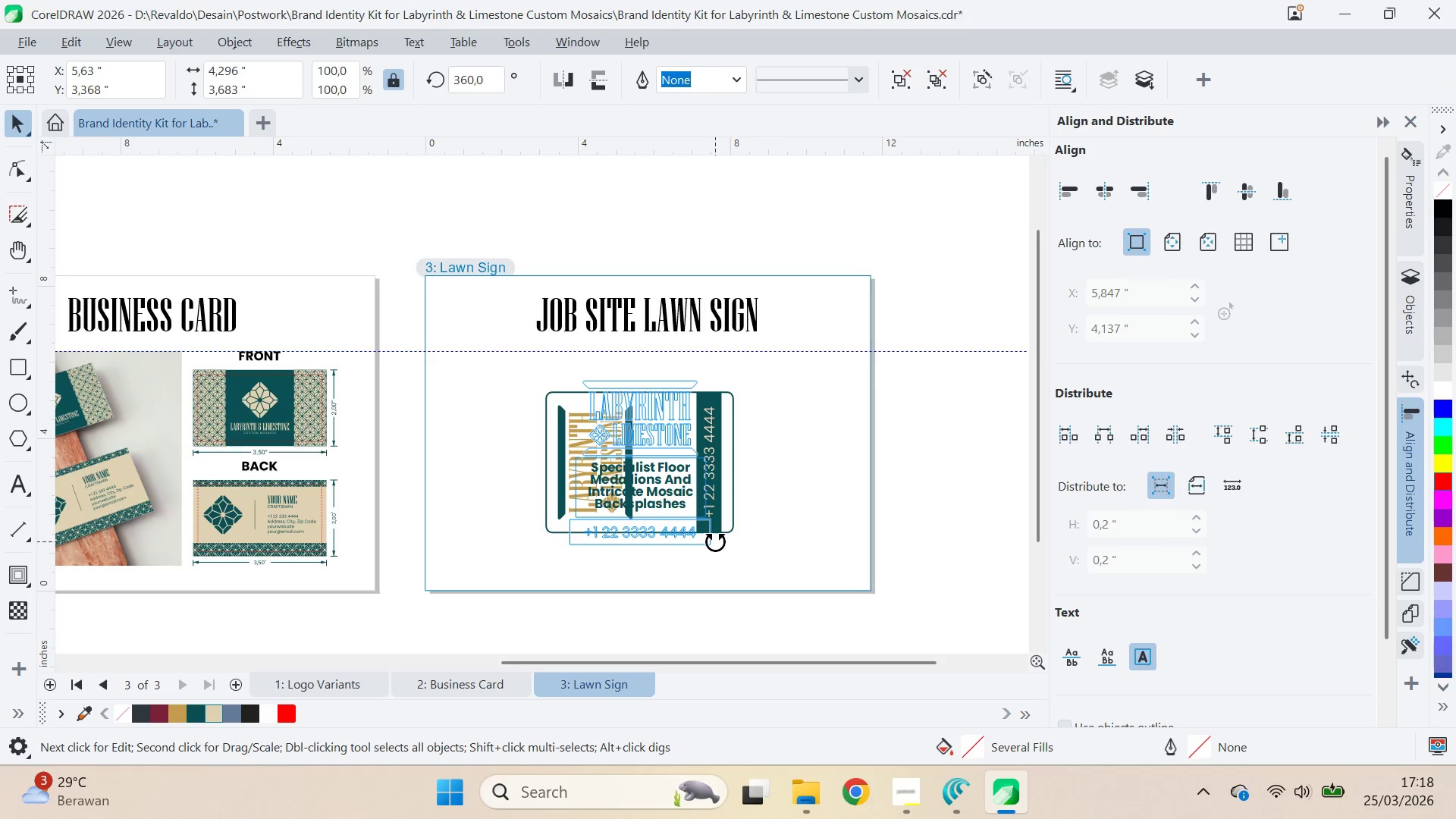 
key(Control+ControlLeft)
 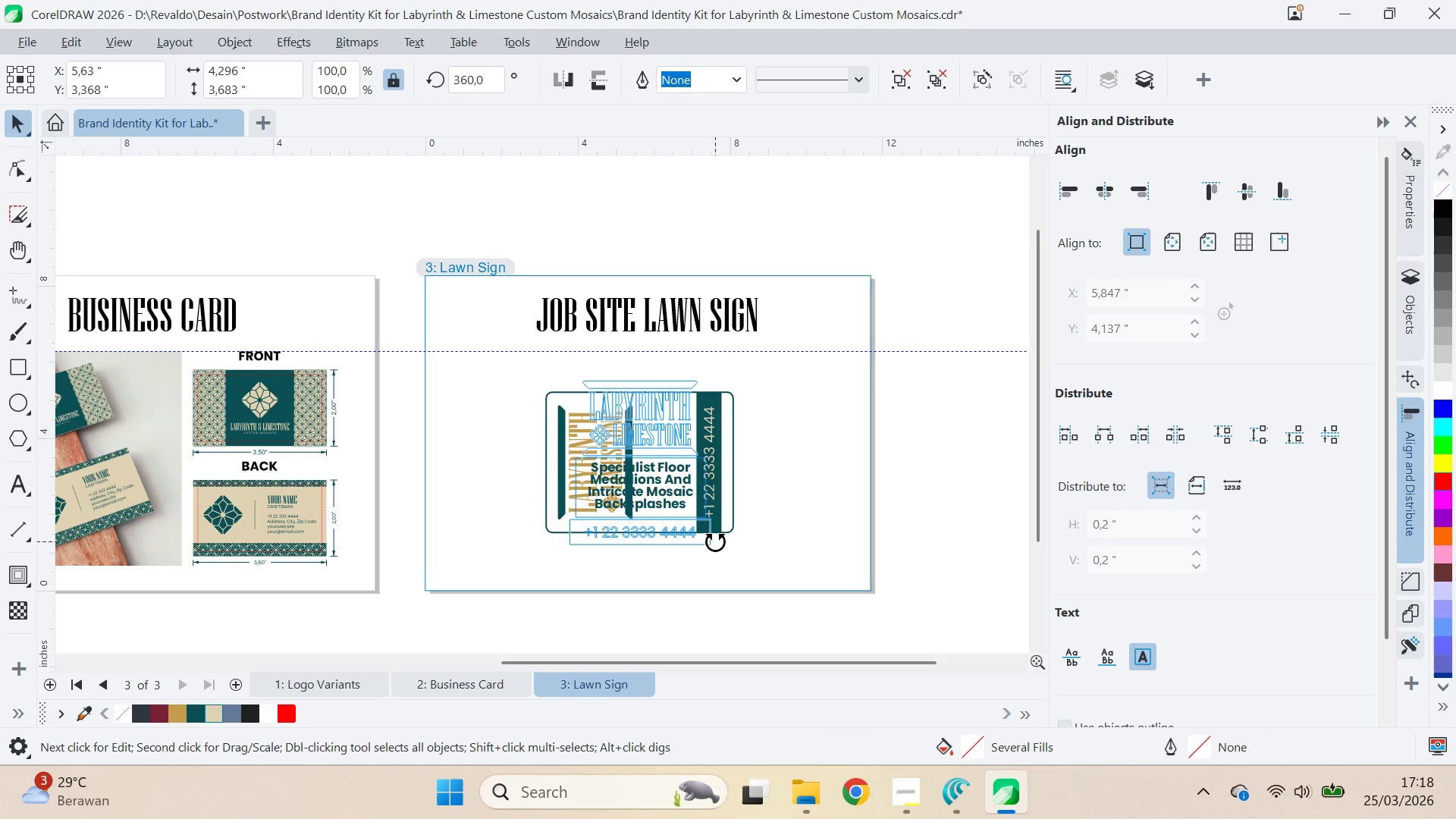 
key(Control+ControlLeft)
 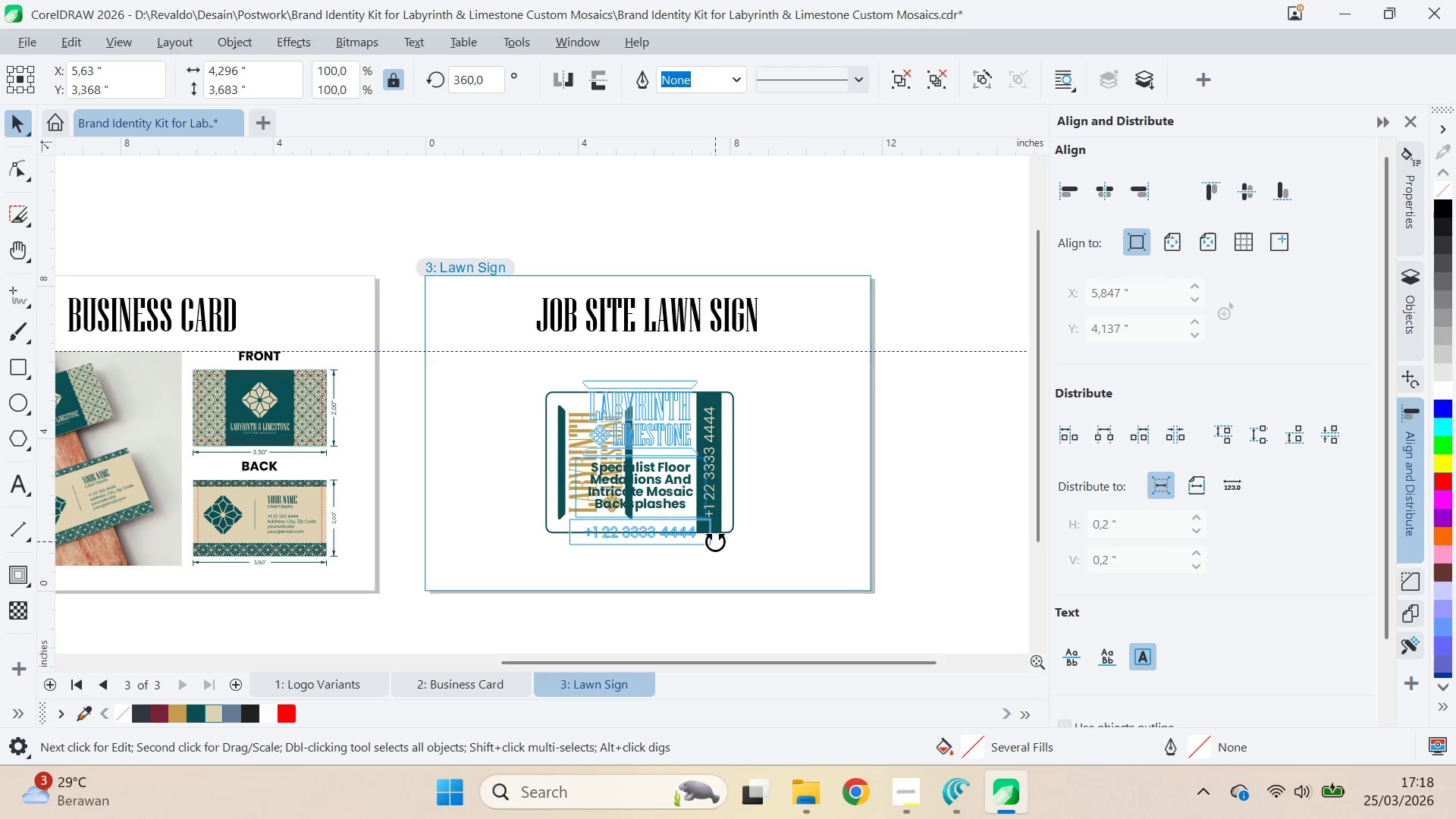 
key(Control+ControlLeft)
 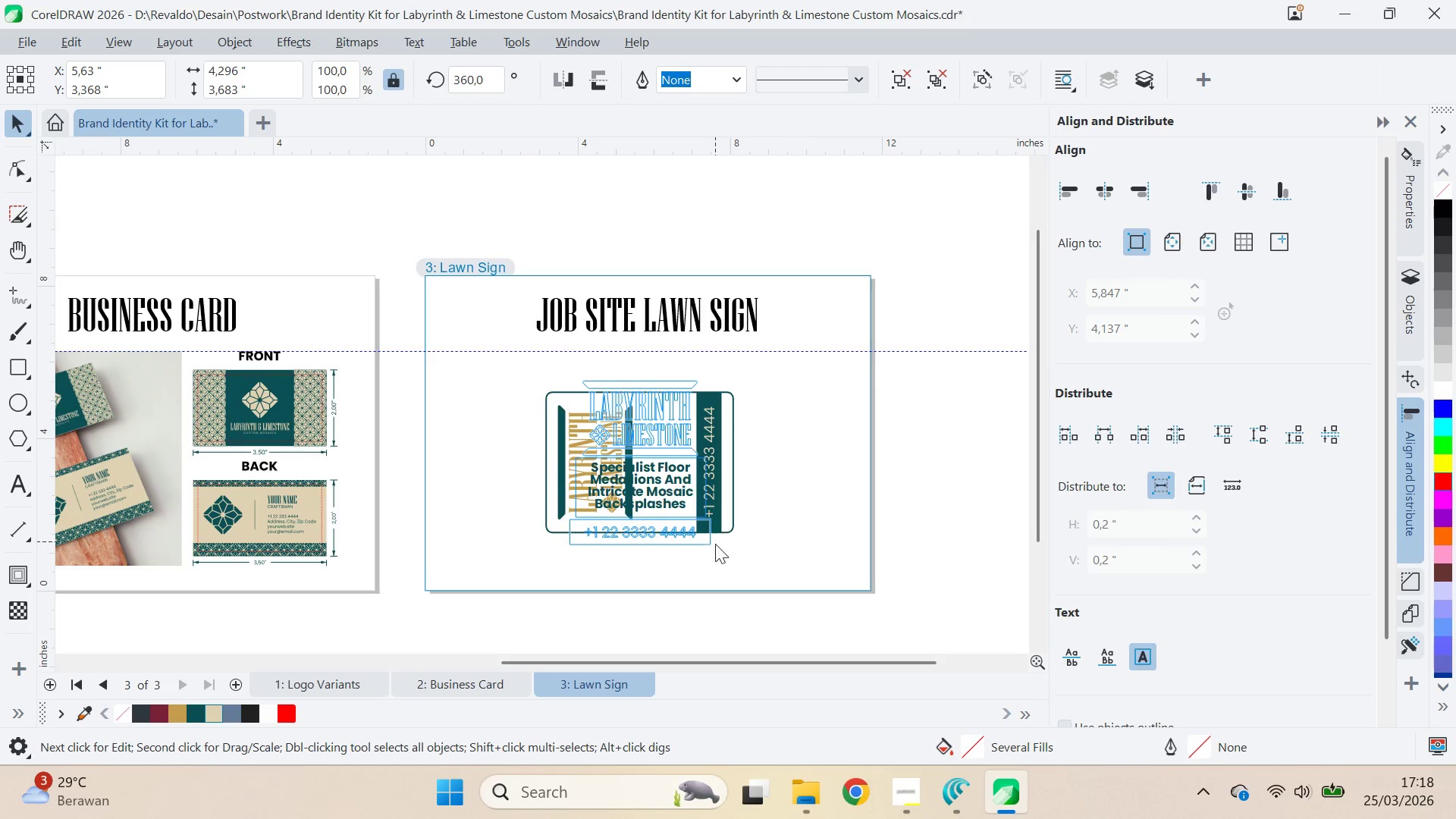 
key(Control+ControlLeft)
 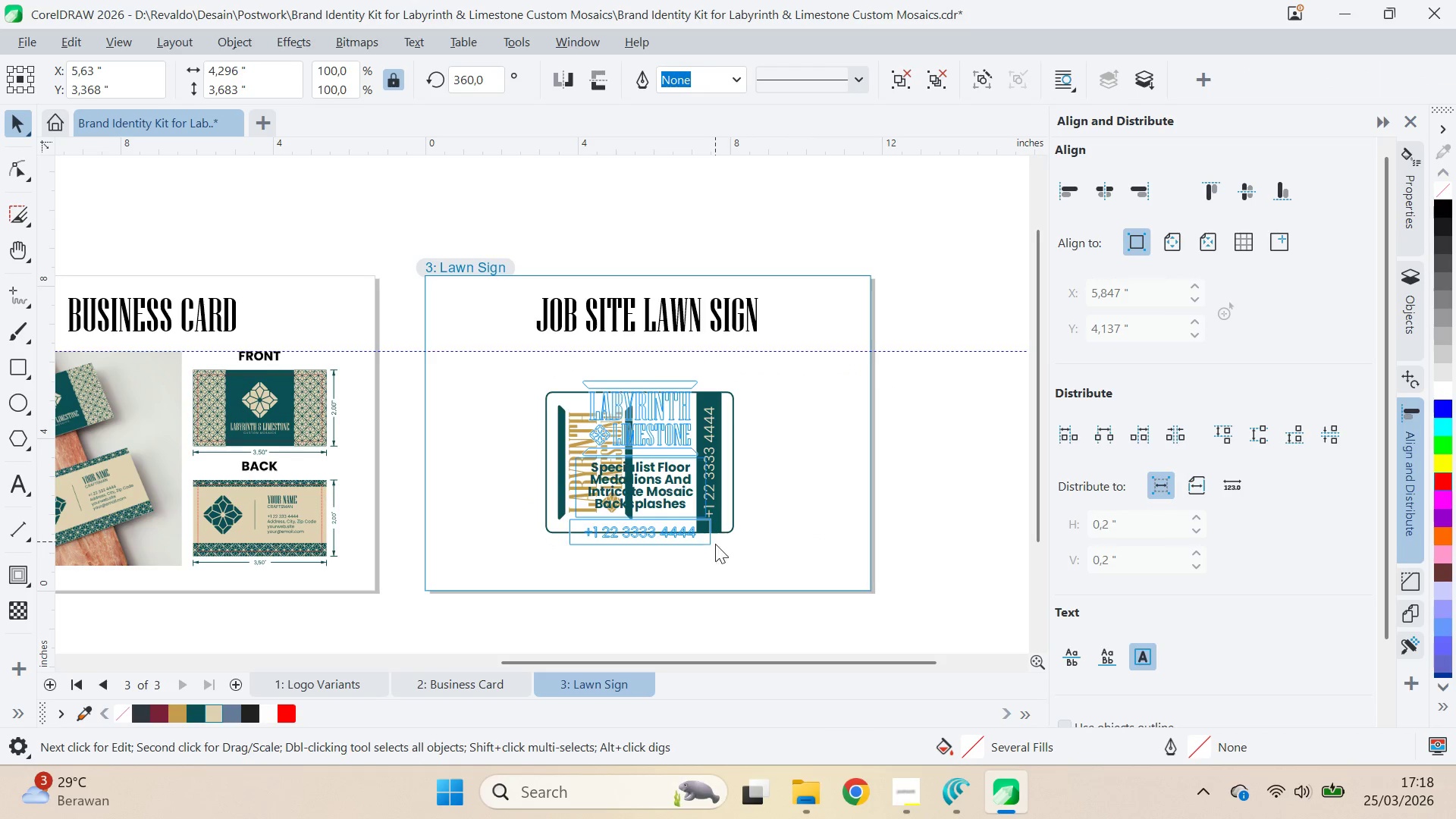 
key(Control+ControlLeft)
 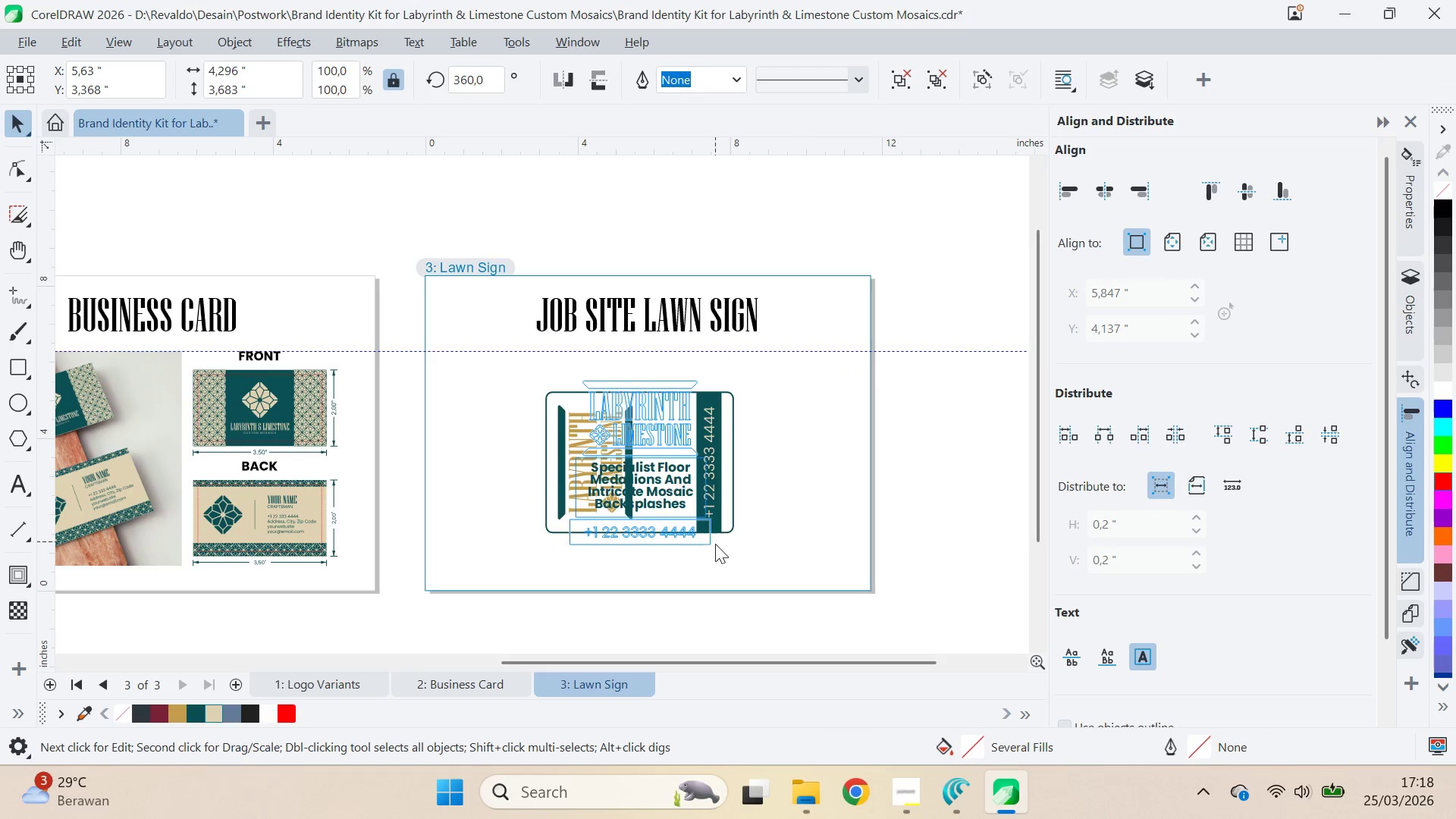 
key(Control+ControlLeft)
 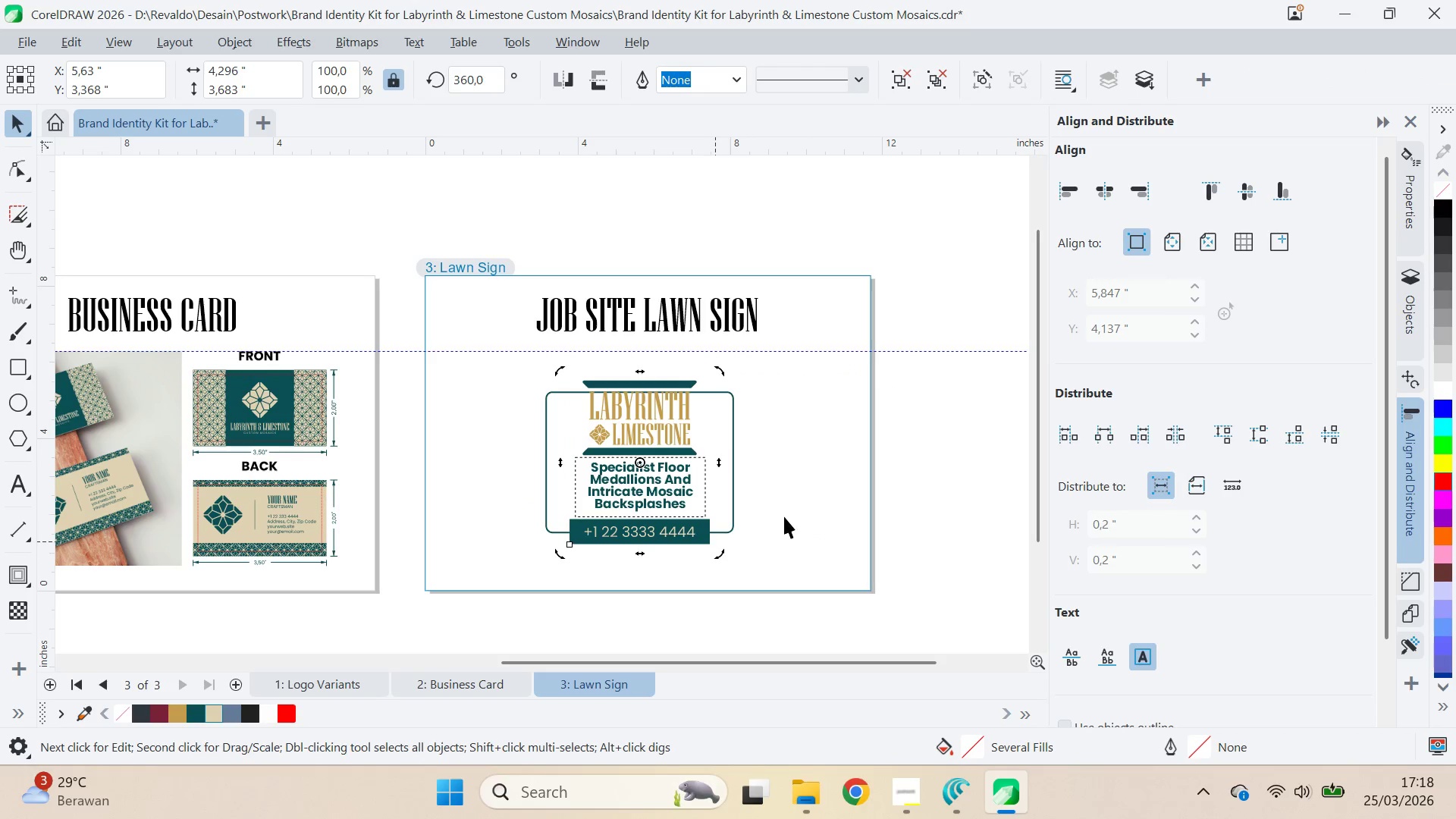 
left_click([786, 513])
 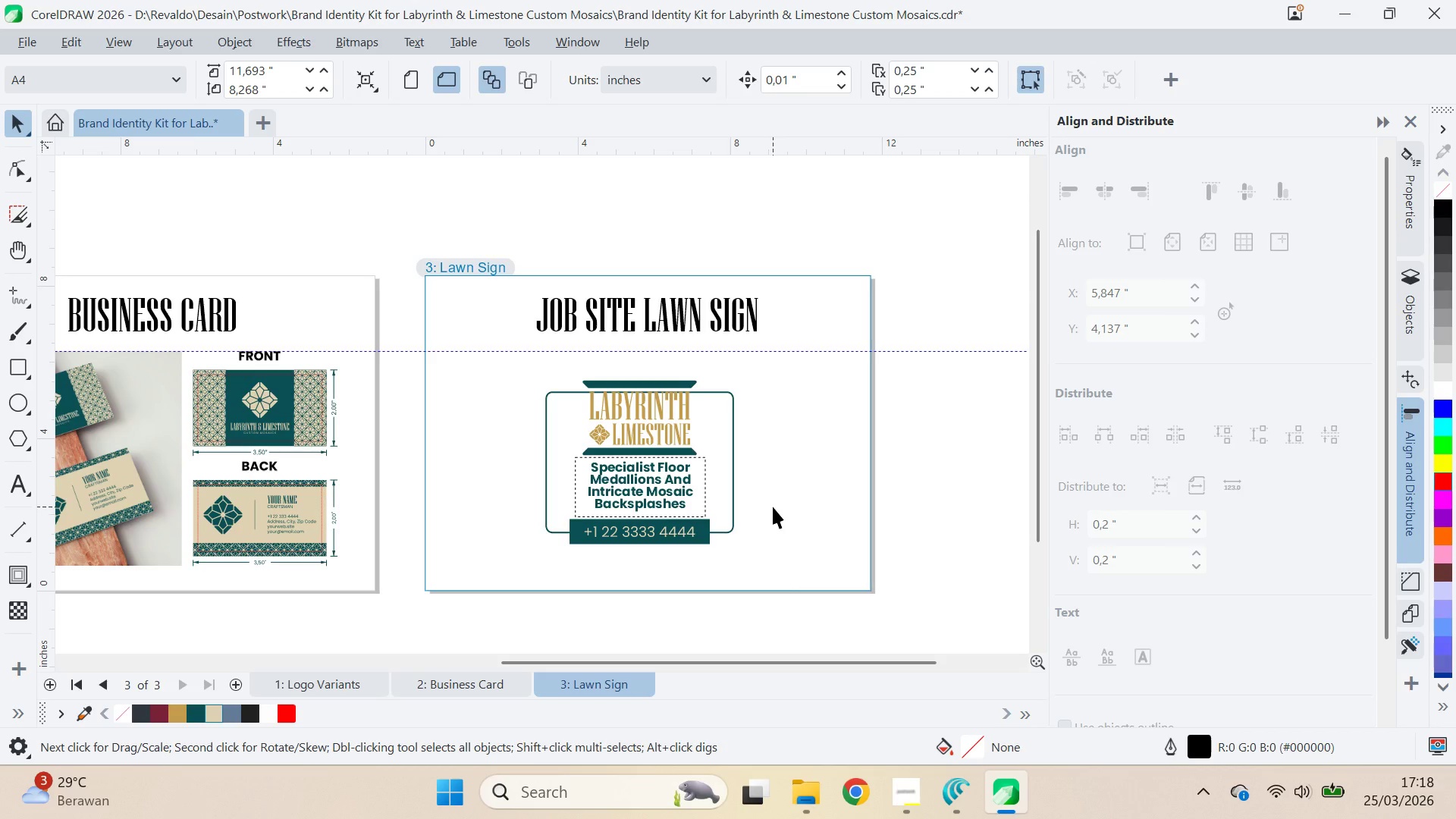 
left_click([773, 507])
 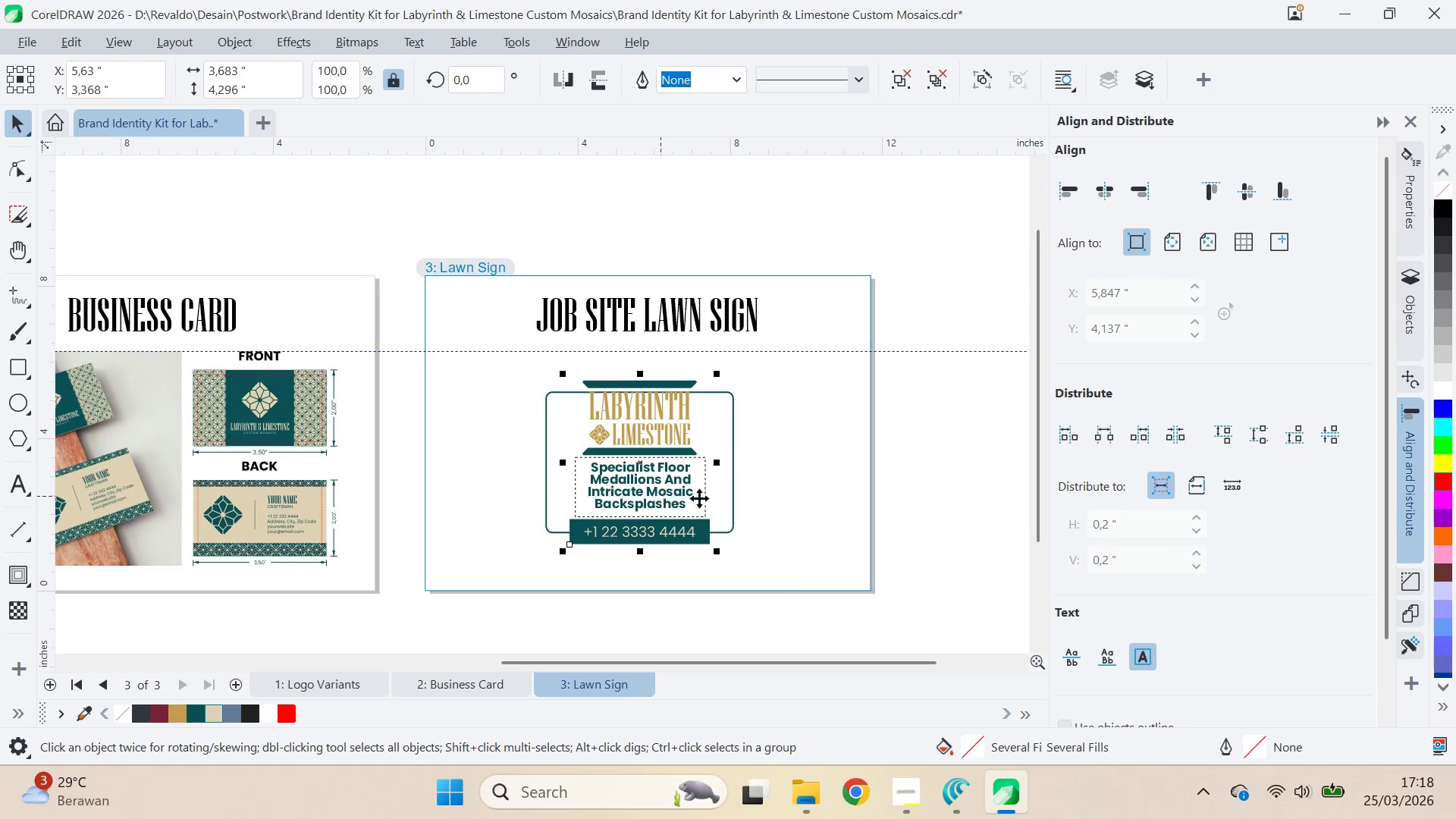 
key(Control+U)
 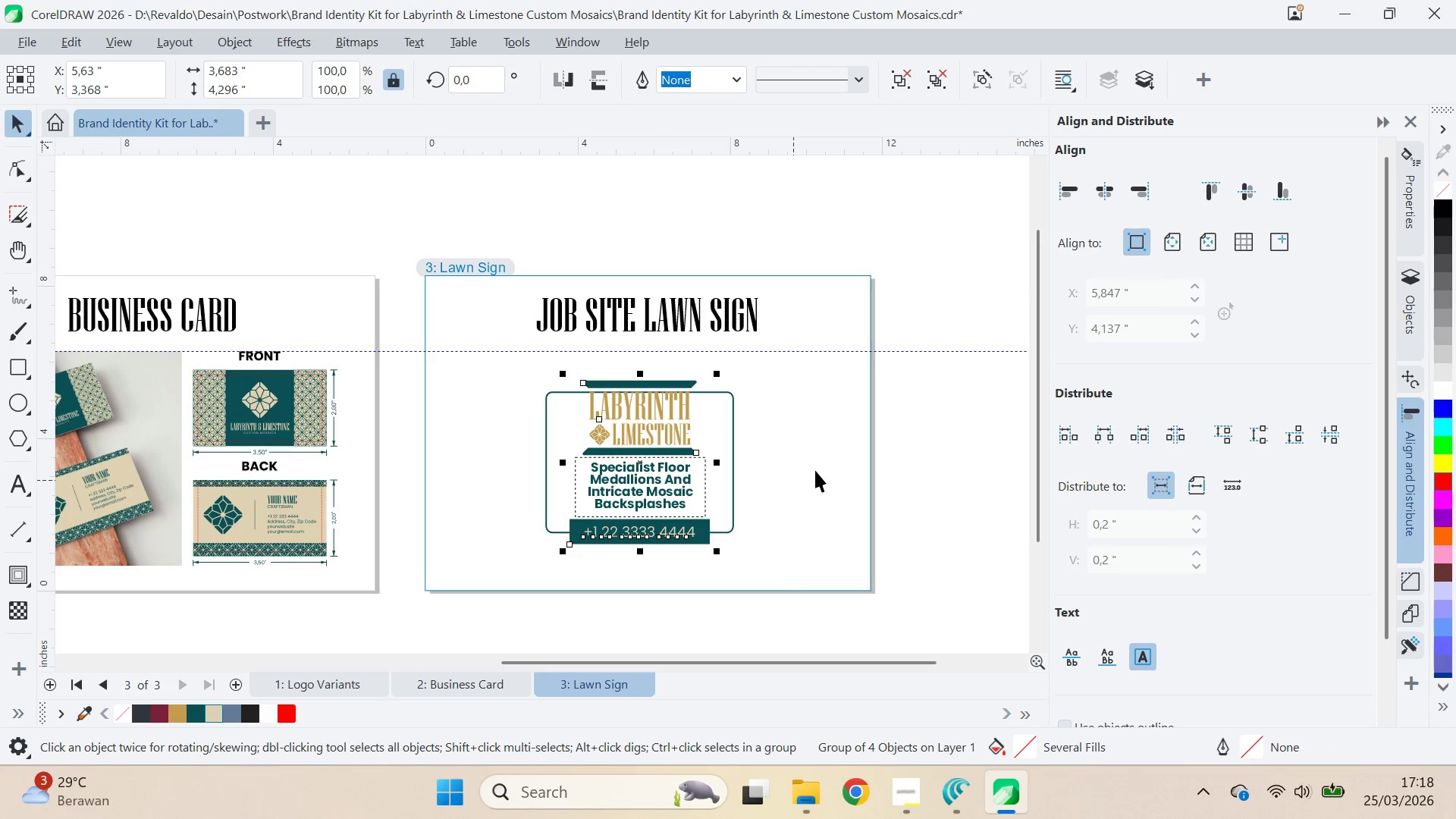 
left_click([815, 469])
 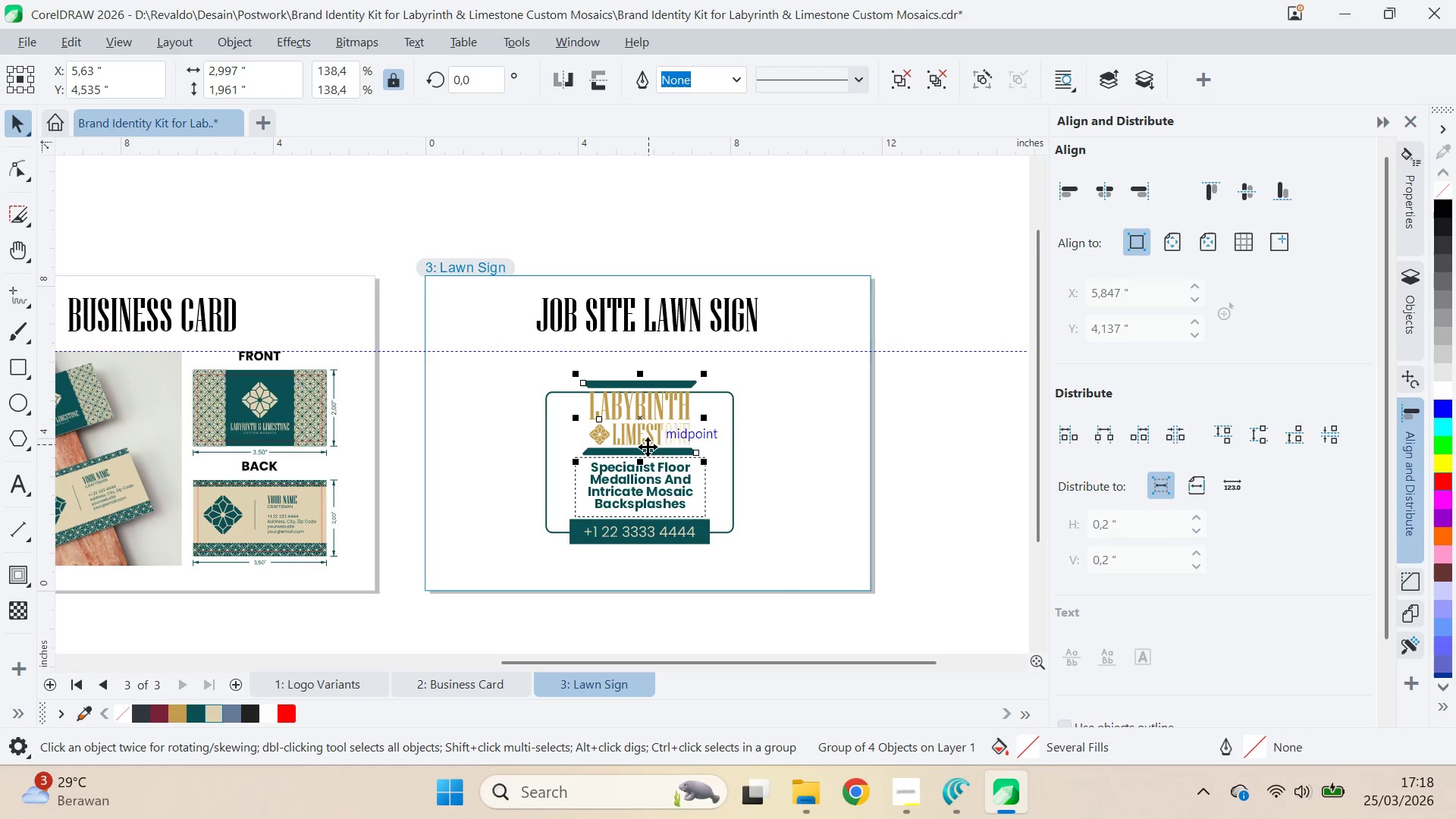 
scroll: coordinate [645, 438], scroll_direction: up, amount: 2.0
 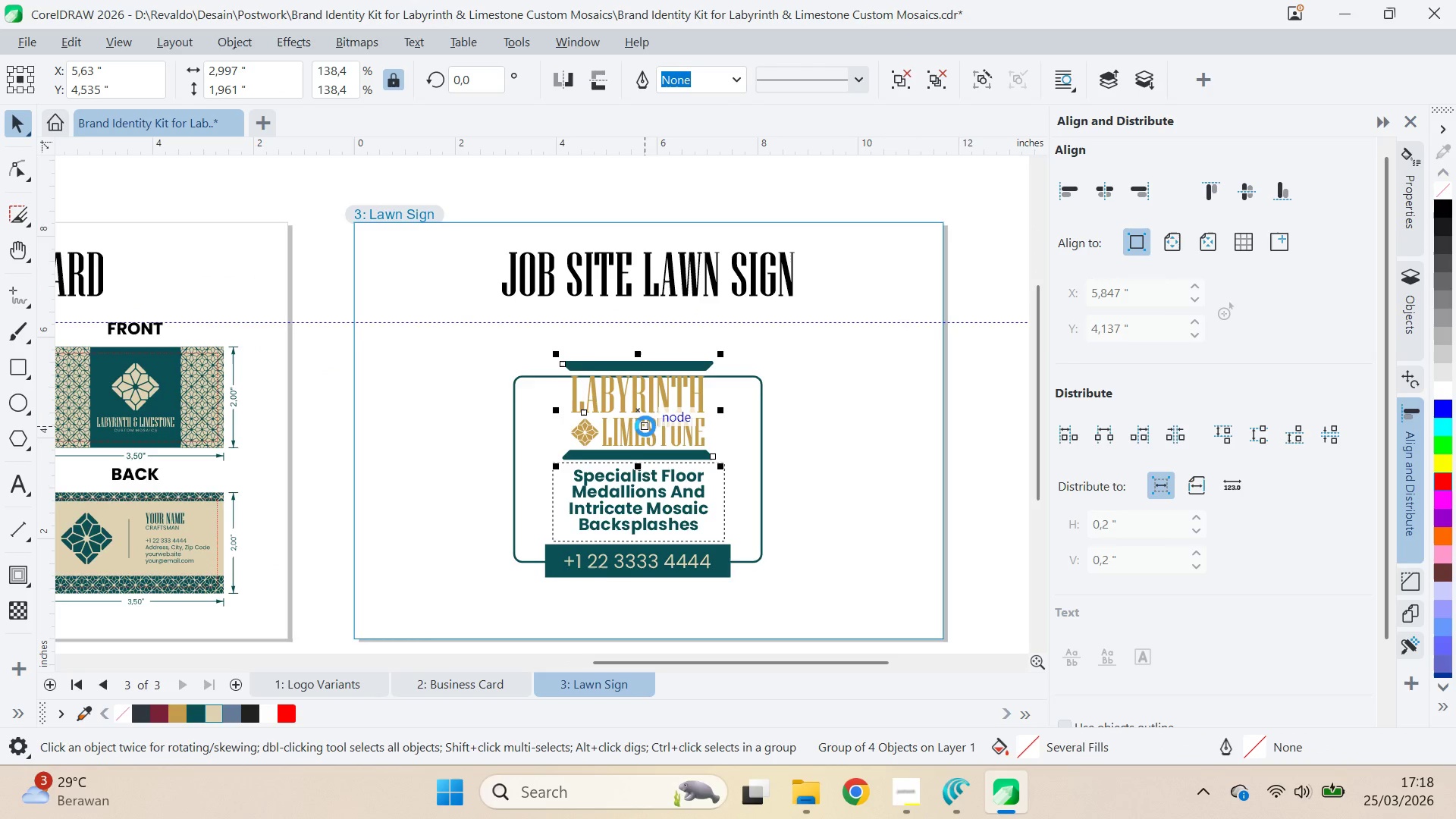 
left_click_drag(start_coordinate=[645, 425], to_coordinate=[581, 483])
 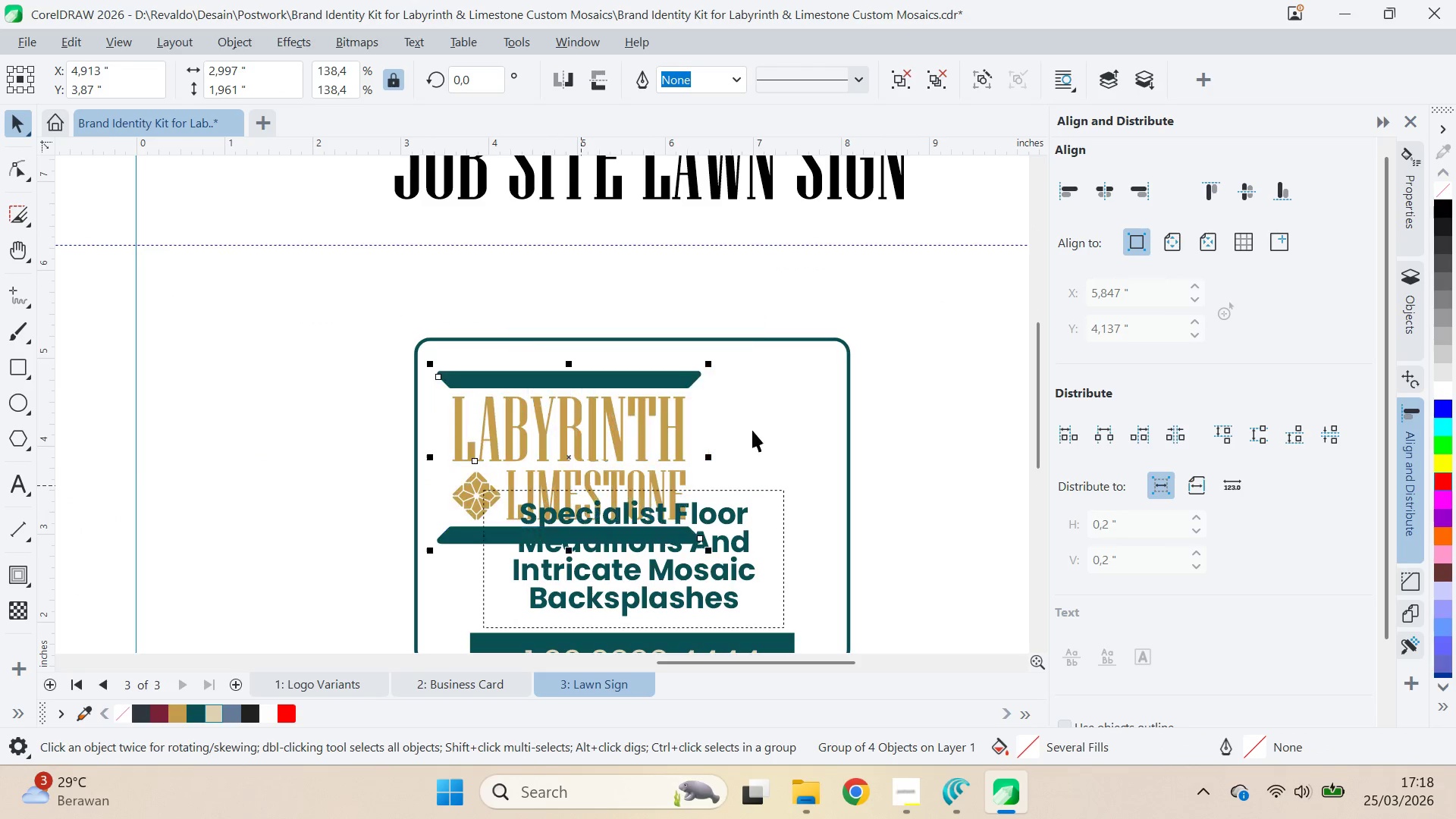 
scroll: coordinate [645, 425], scroll_direction: up, amount: 4.0
 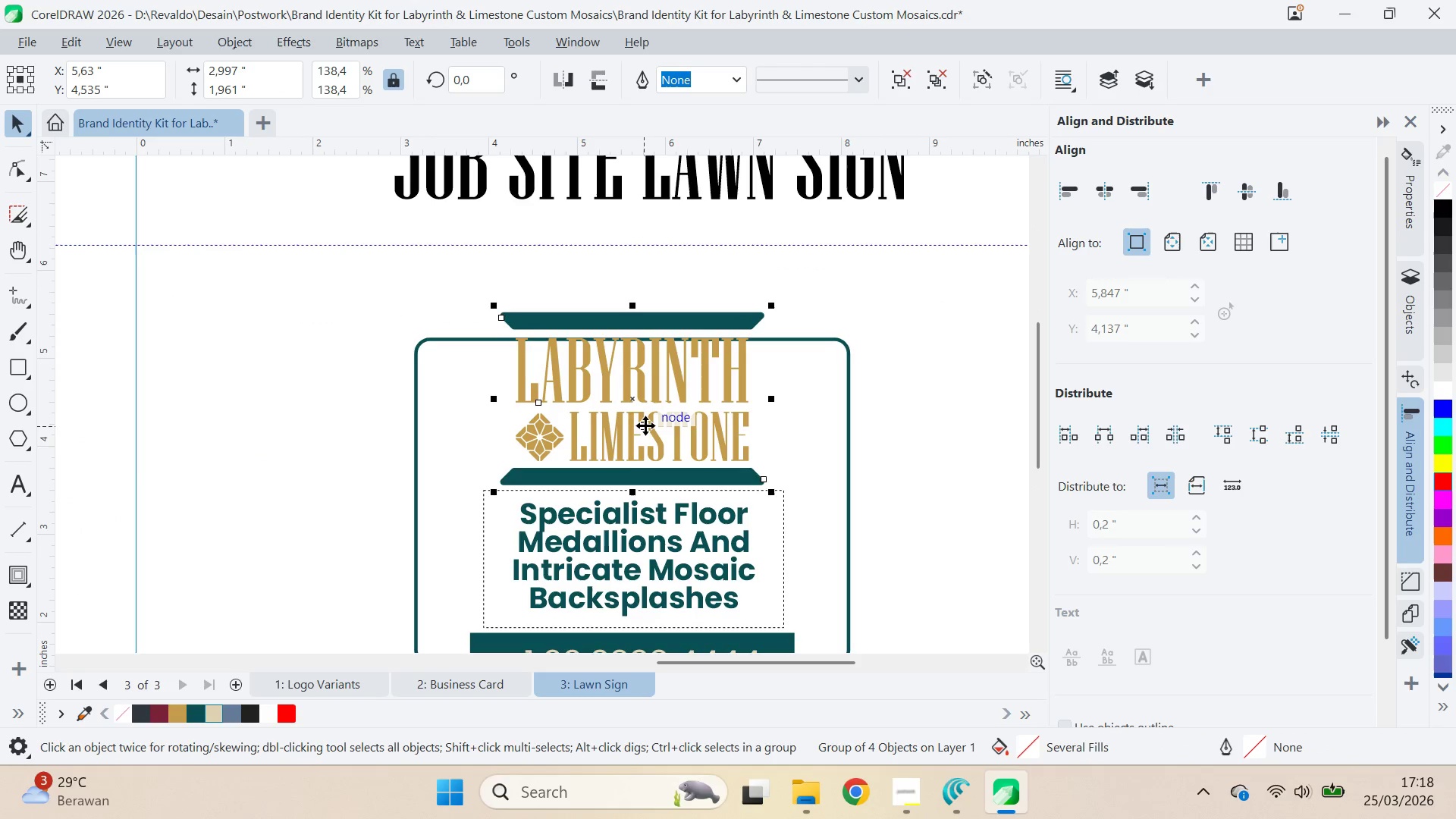 
hold_key(key=ShiftLeft, duration=0.44)
 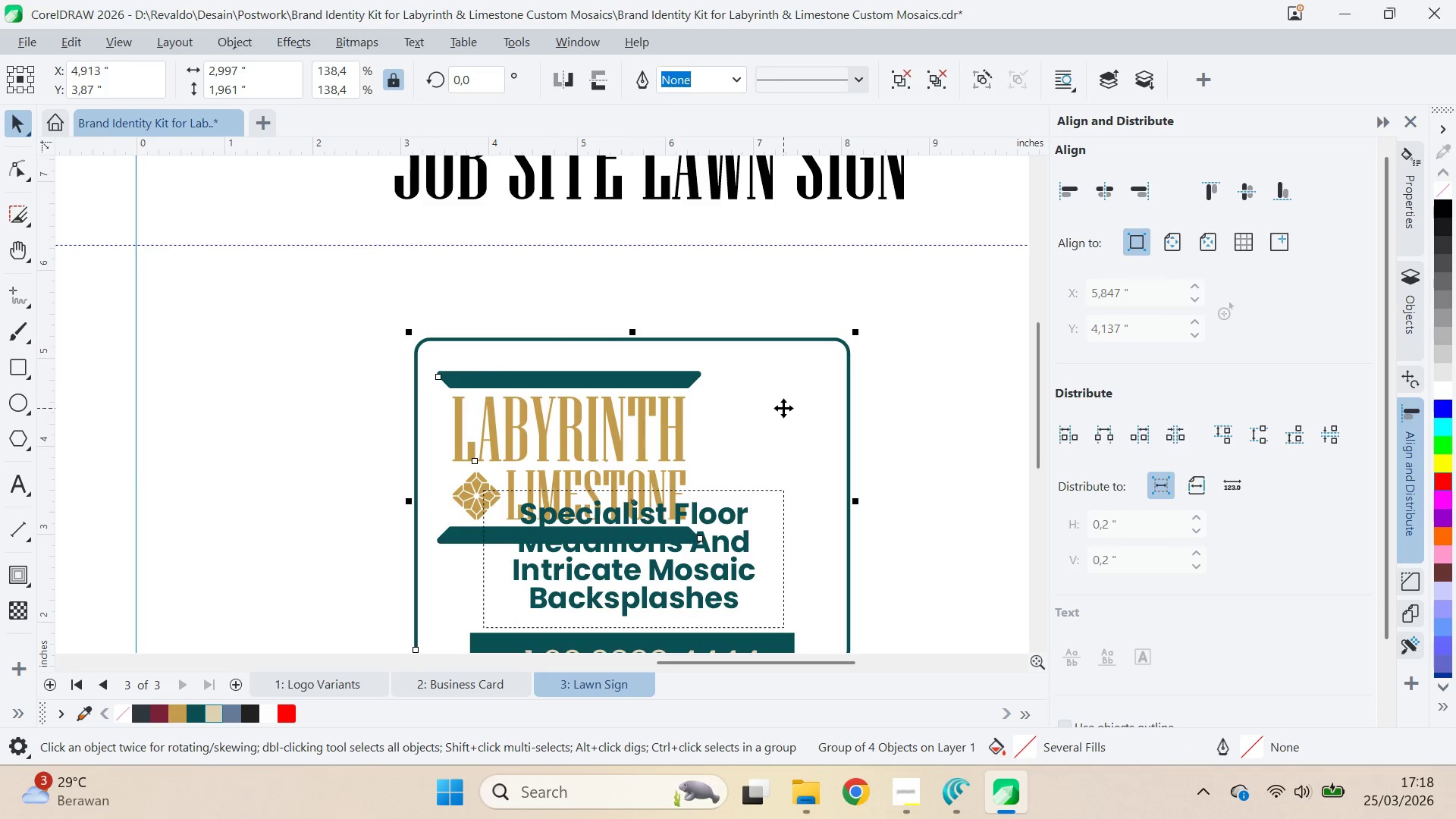 
type(ce)
 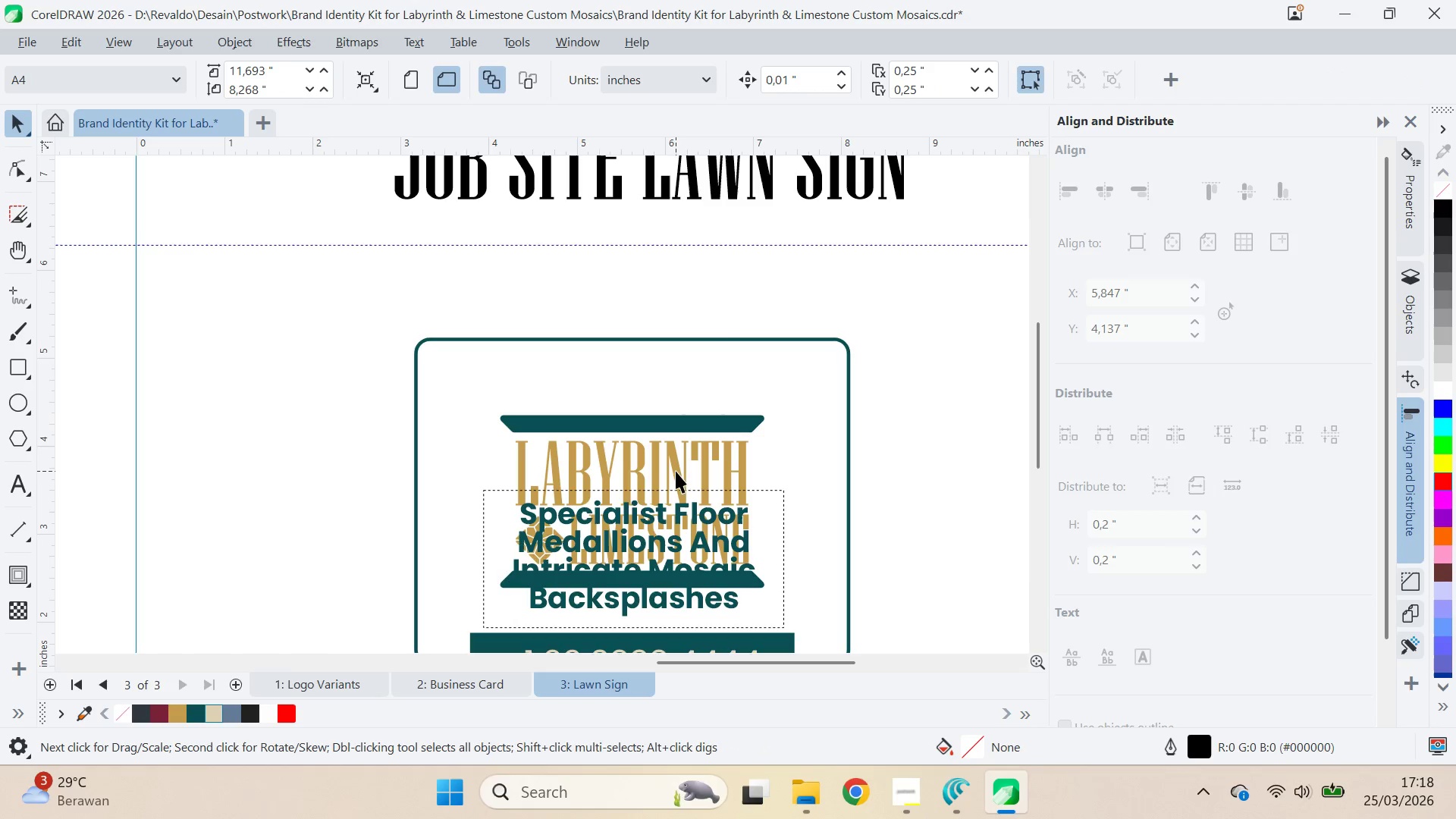 
key(Control+Z)
 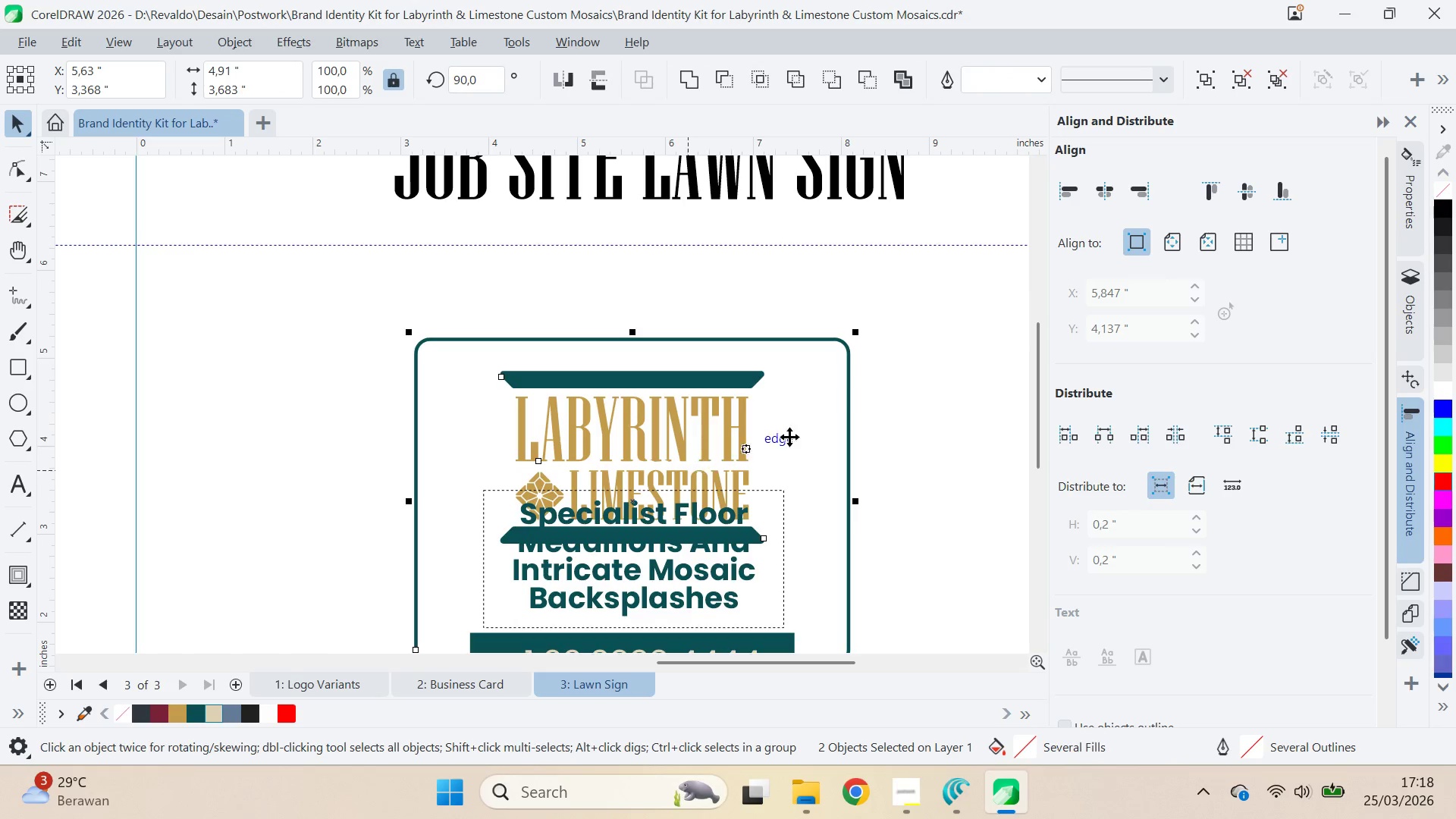 
left_click([924, 406])
 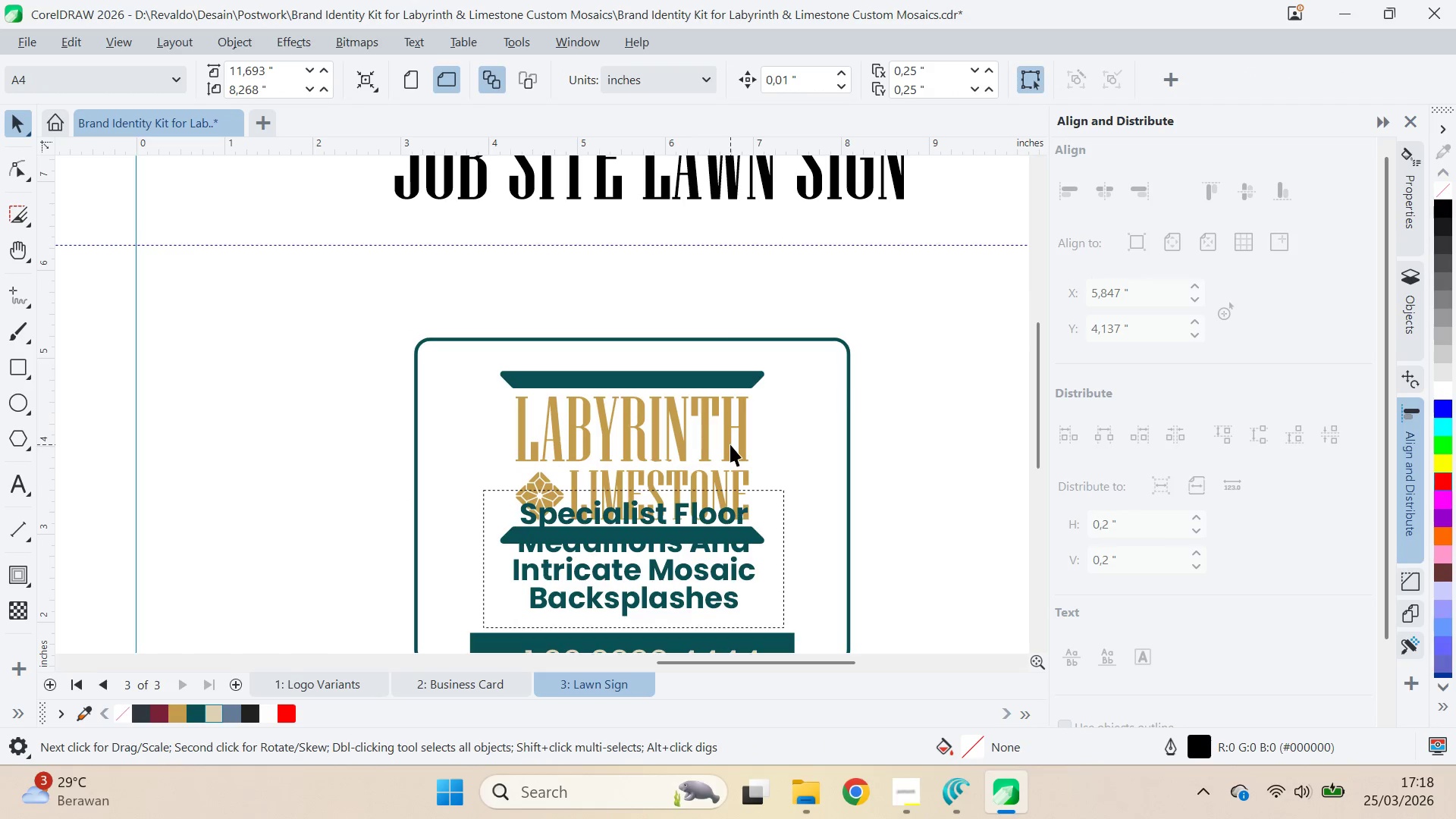 
left_click_drag(start_coordinate=[732, 444], to_coordinate=[730, 427])
 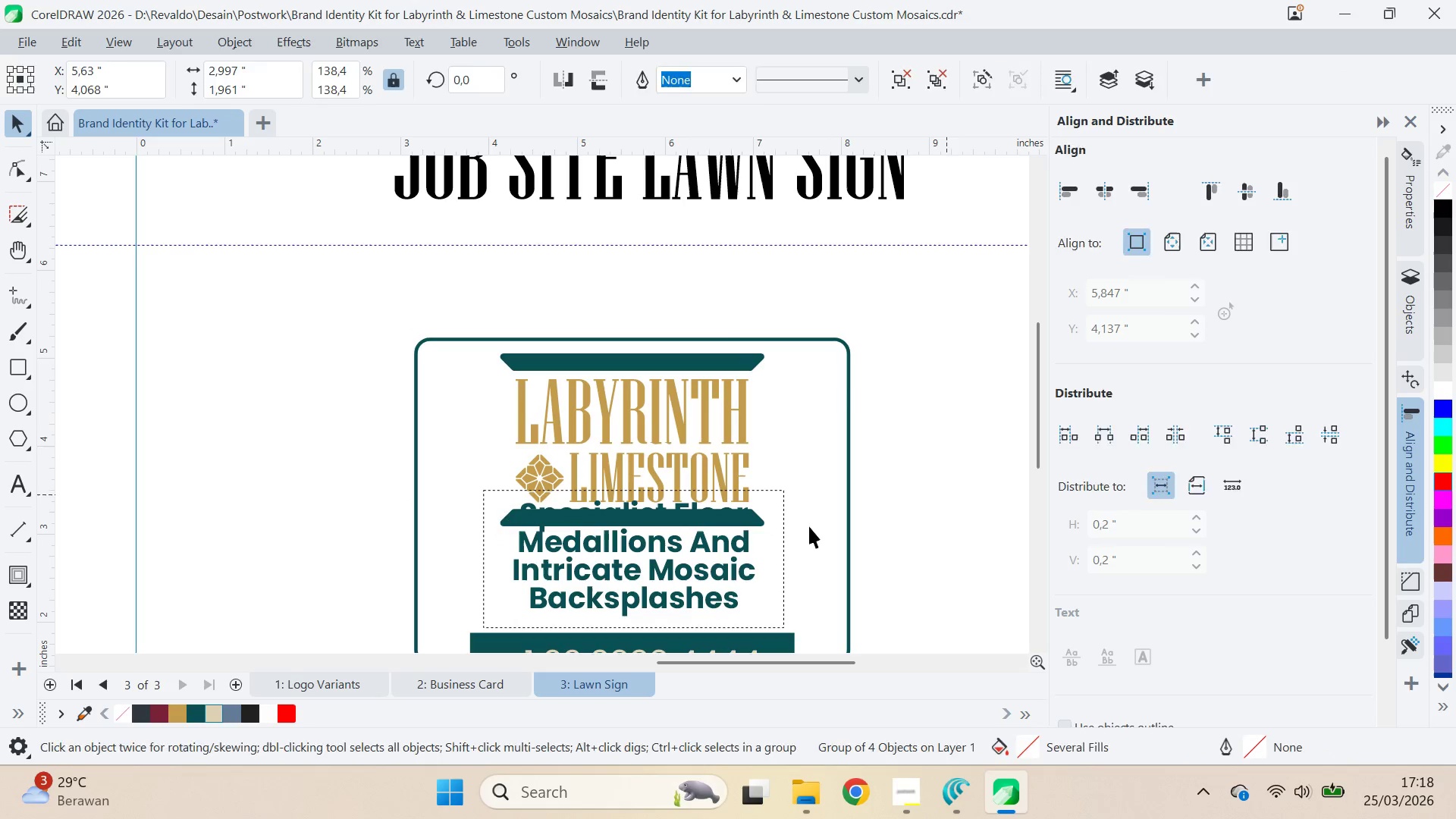 
hold_key(key=ShiftLeft, duration=1.19)
 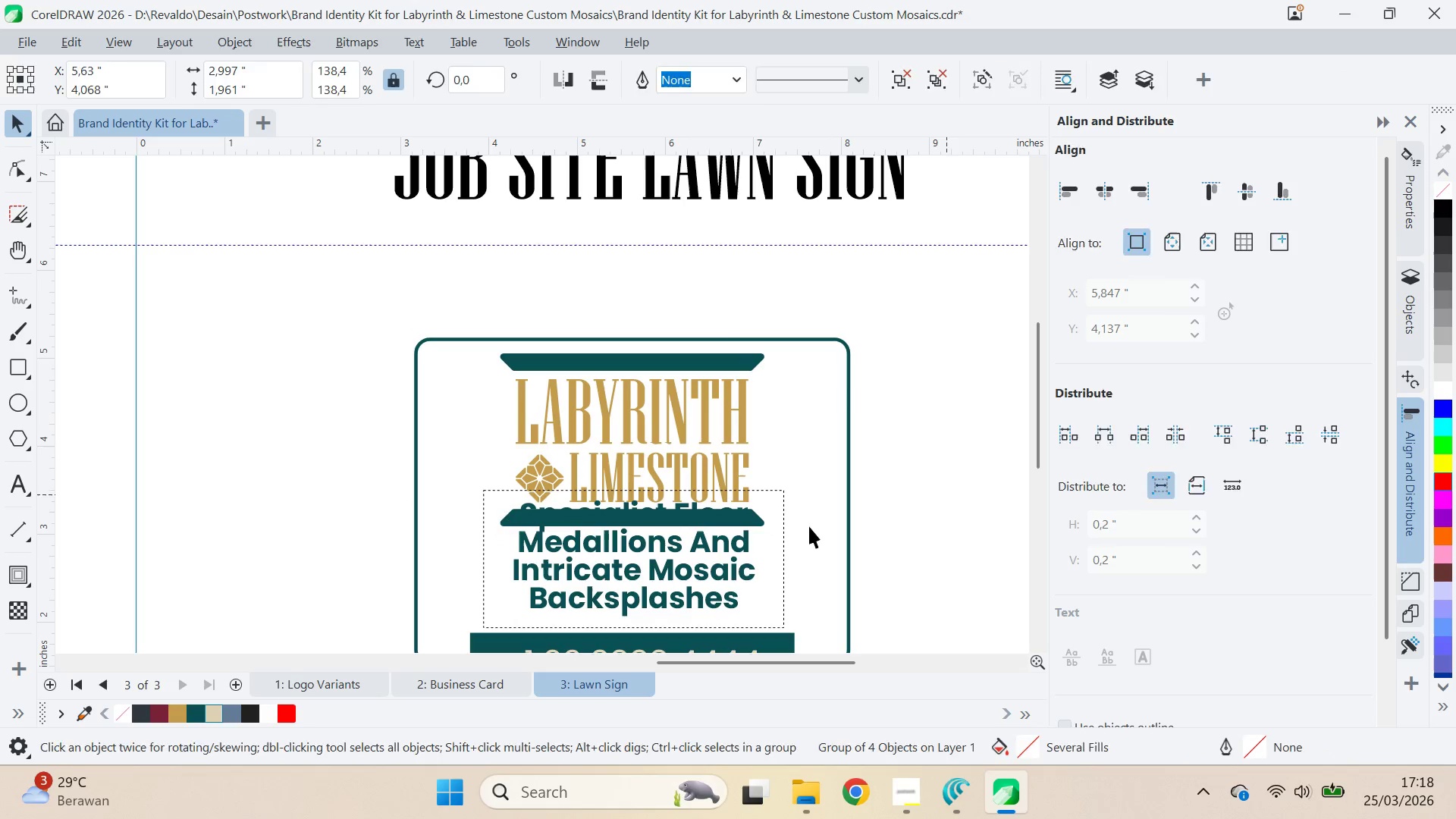 
double_click([730, 570])
 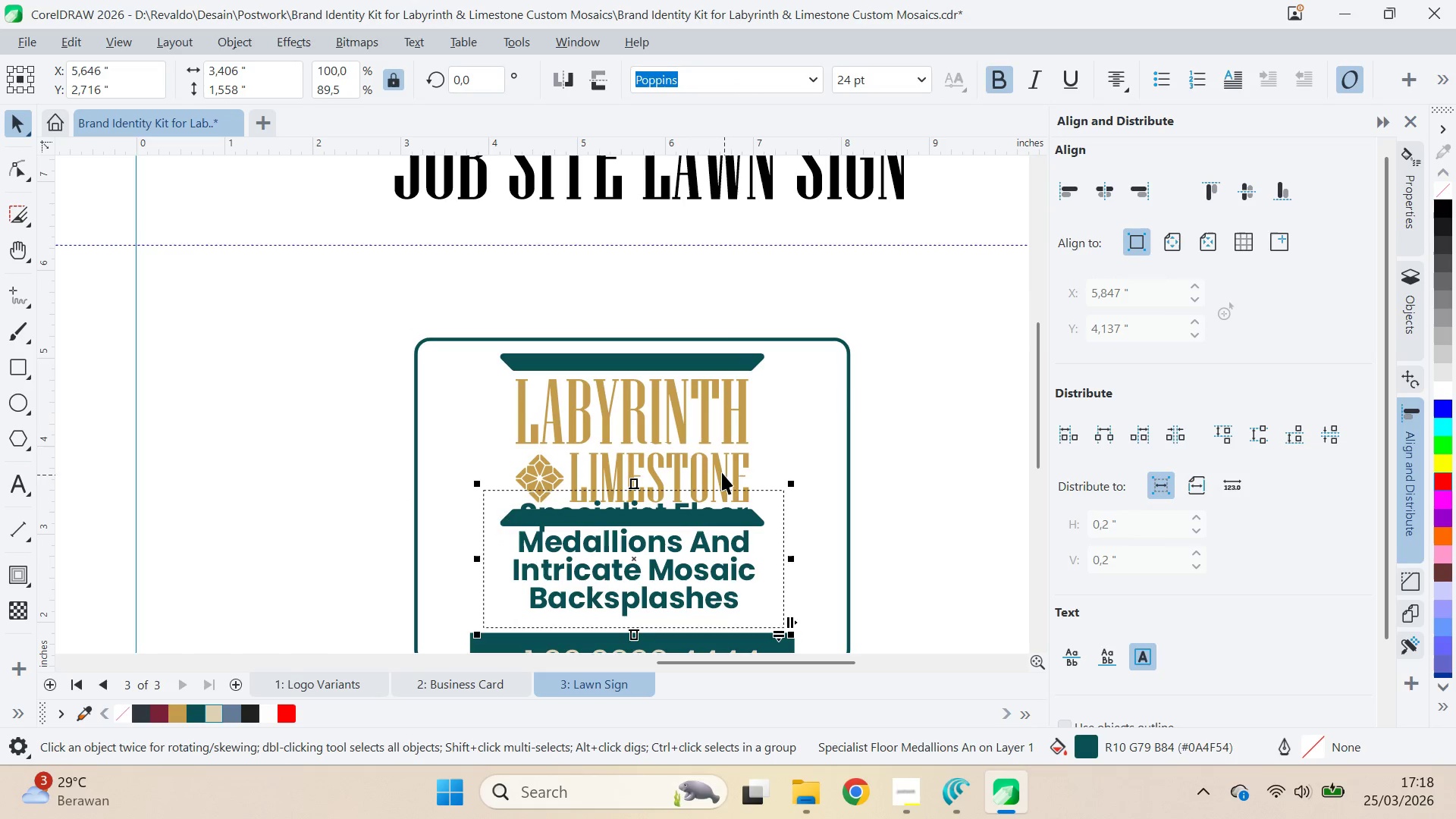 
left_click([720, 463])
 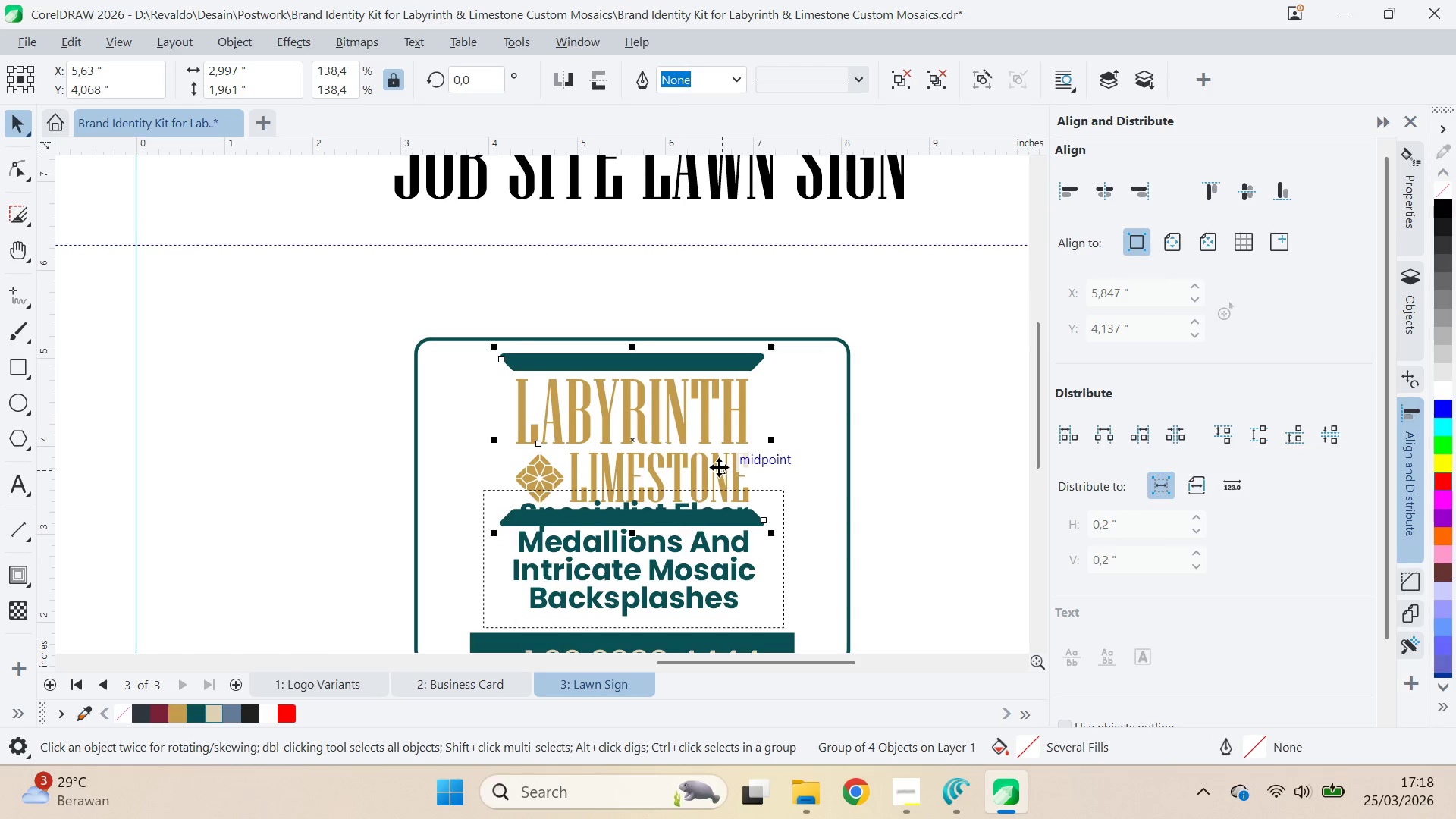 
key(Q)
 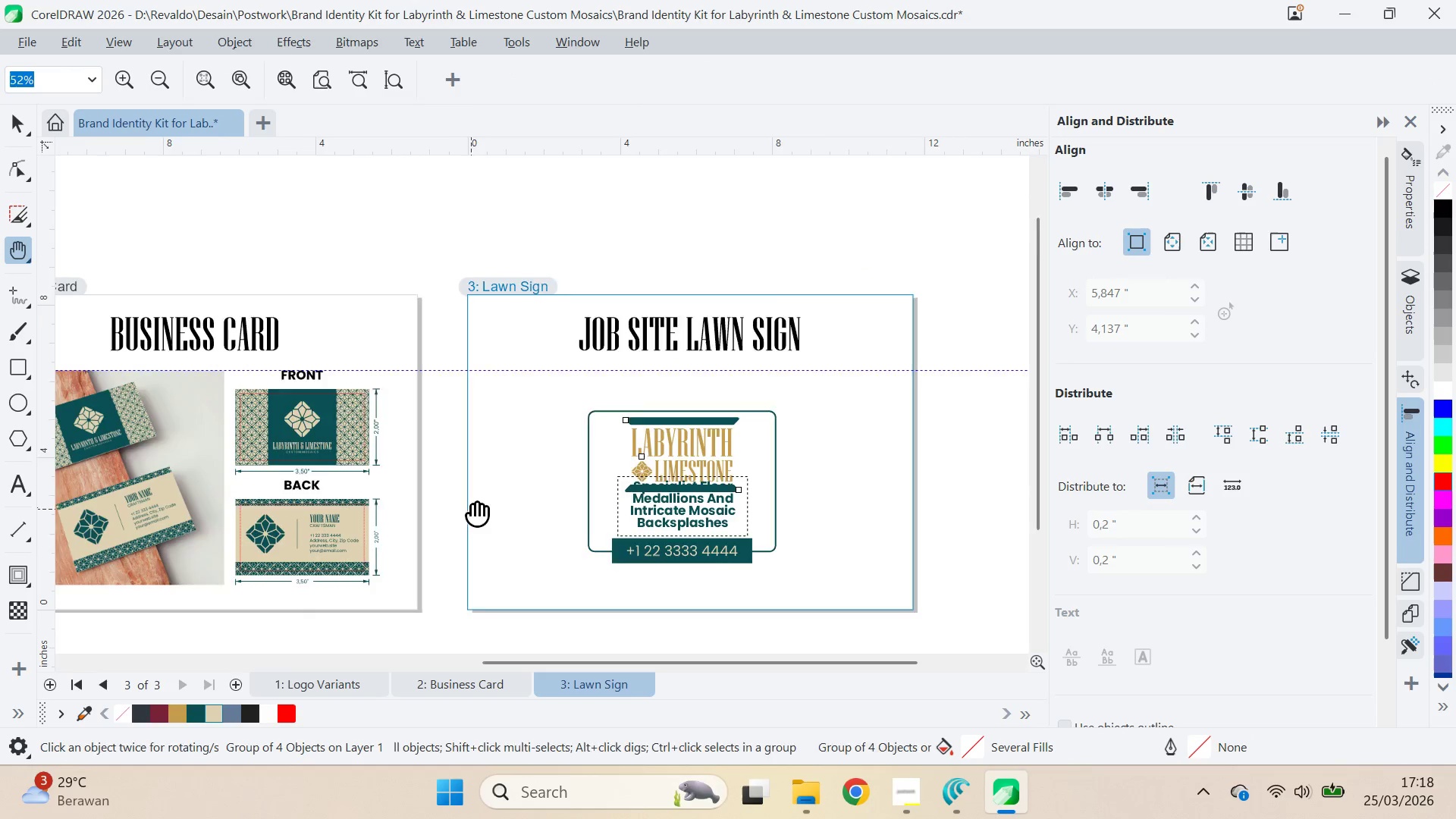 
left_click_drag(start_coordinate=[472, 507], to_coordinate=[906, 431])
 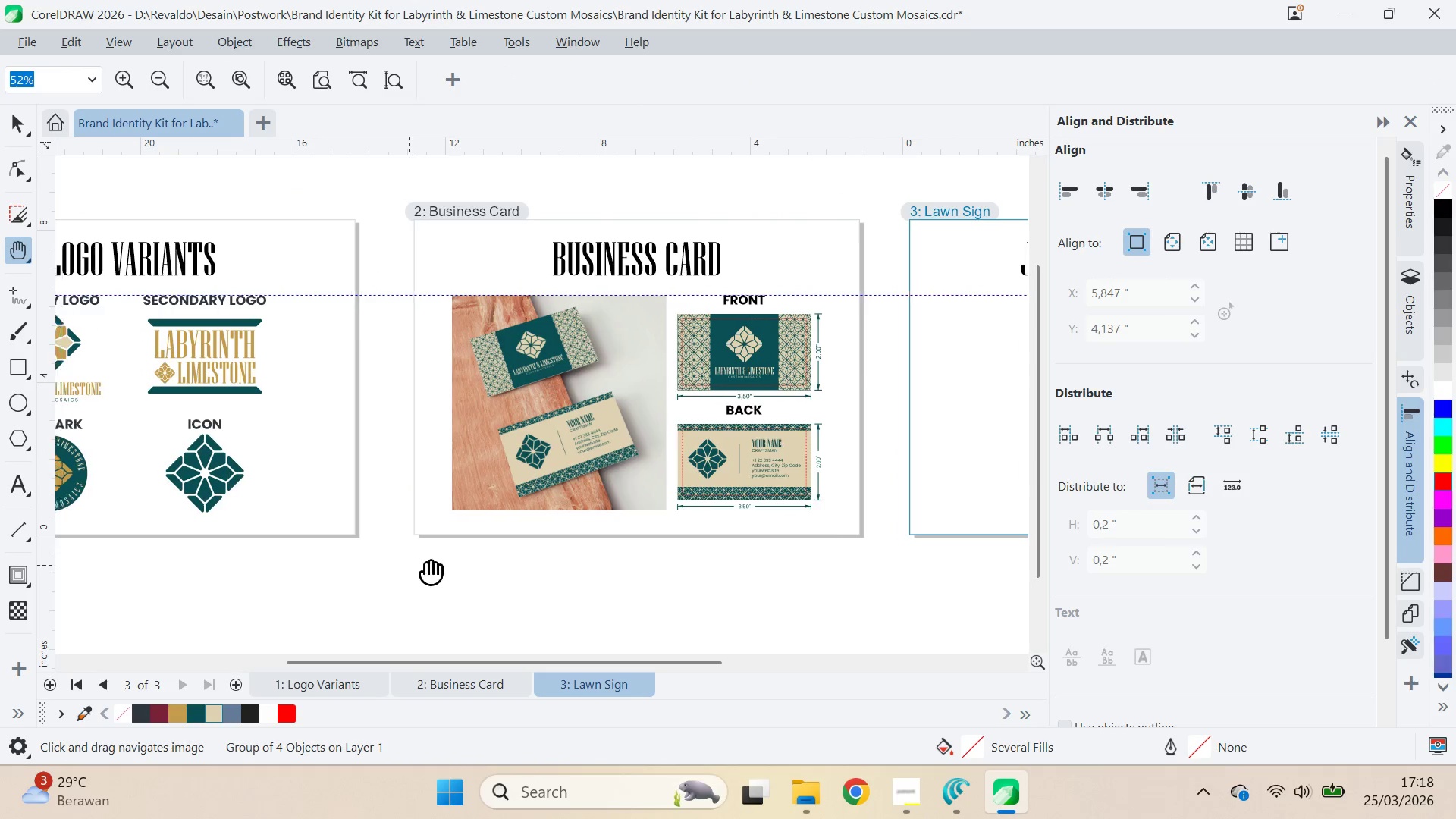 
scroll: coordinate [720, 464], scroll_direction: down, amount: 6.0
 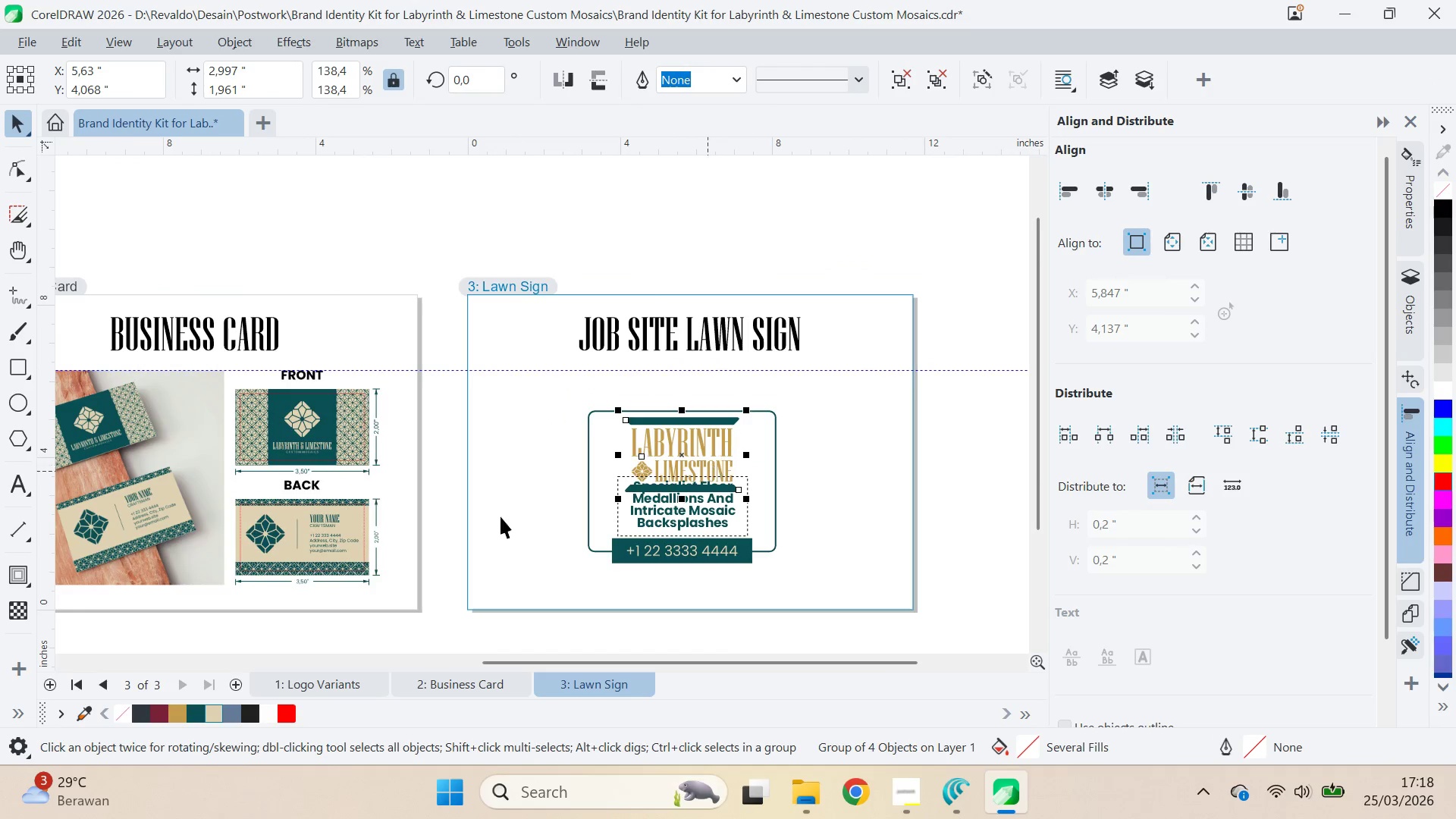 
left_click_drag(start_coordinate=[410, 565], to_coordinate=[665, 517])
 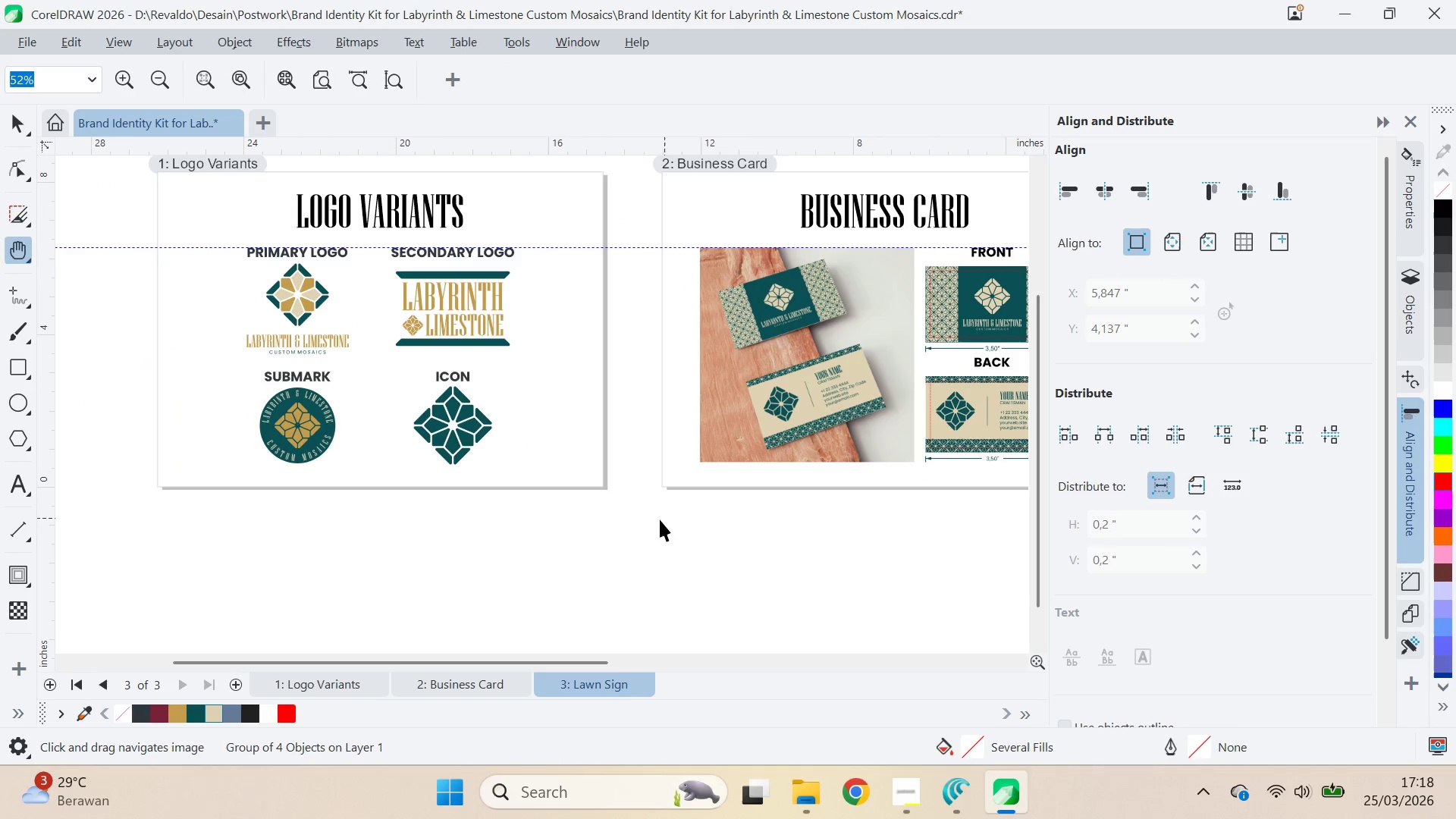 
key(V)
 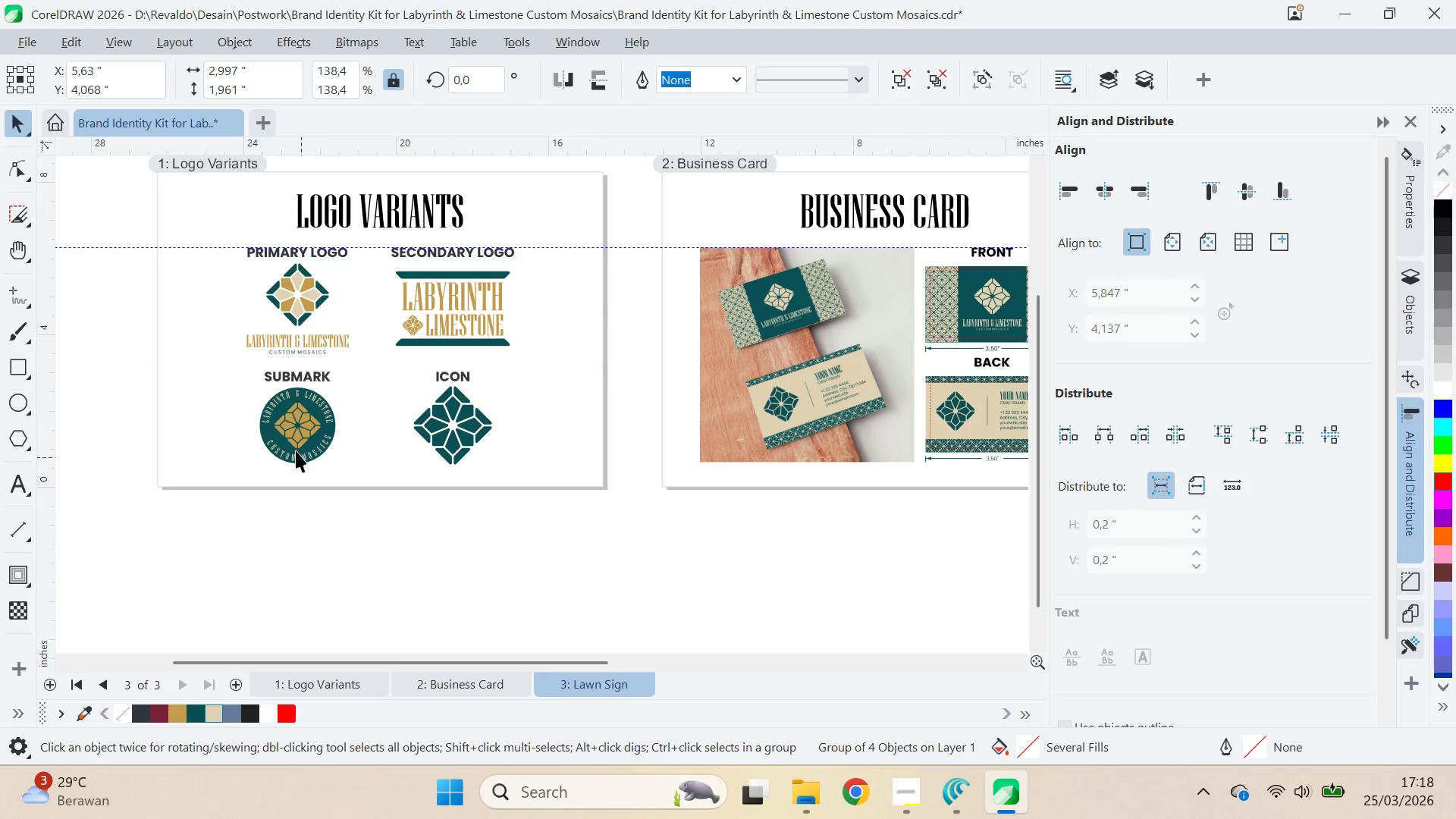 
left_click([294, 447])
 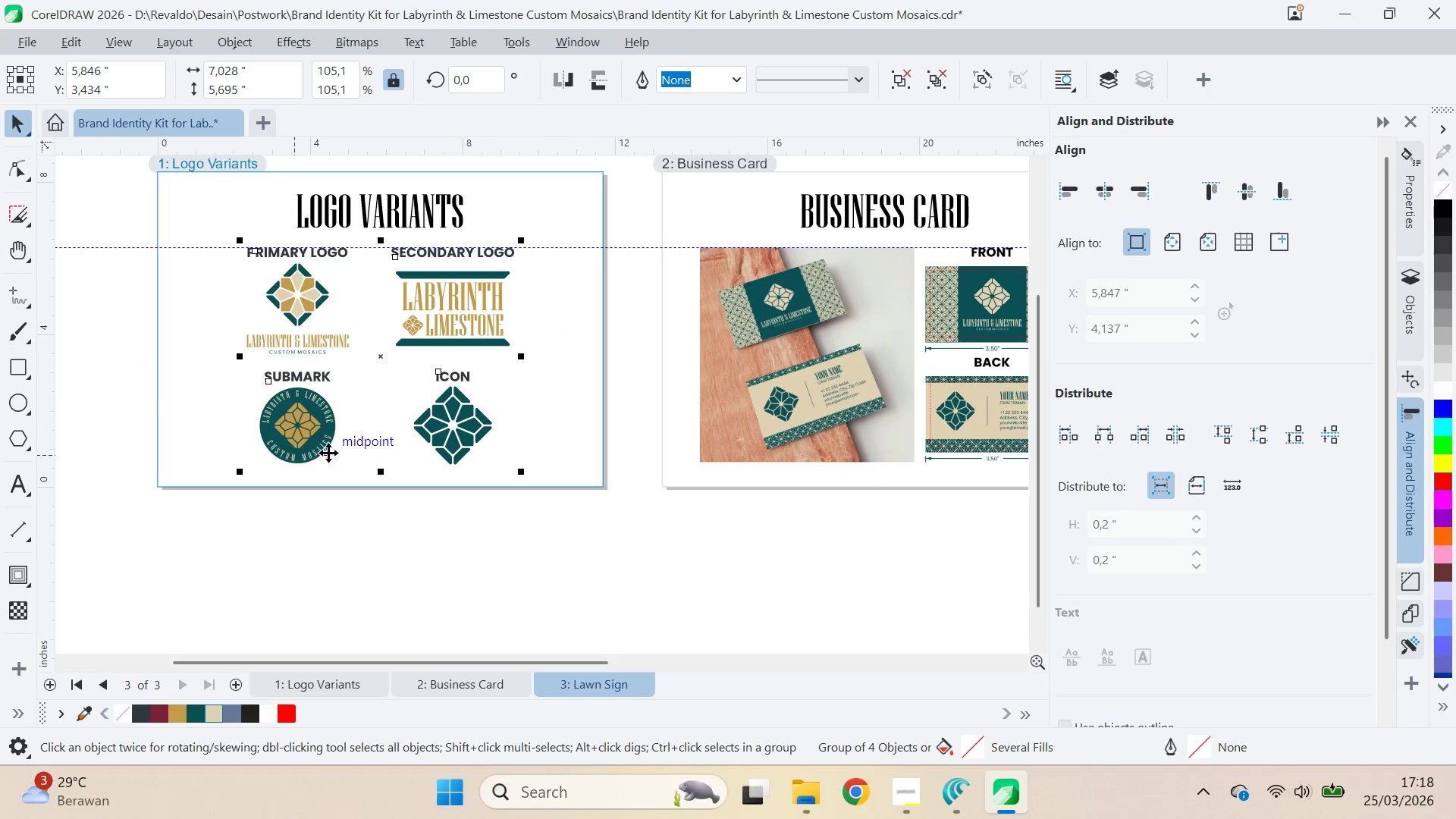 
hold_key(key=ControlLeft, duration=0.34)
 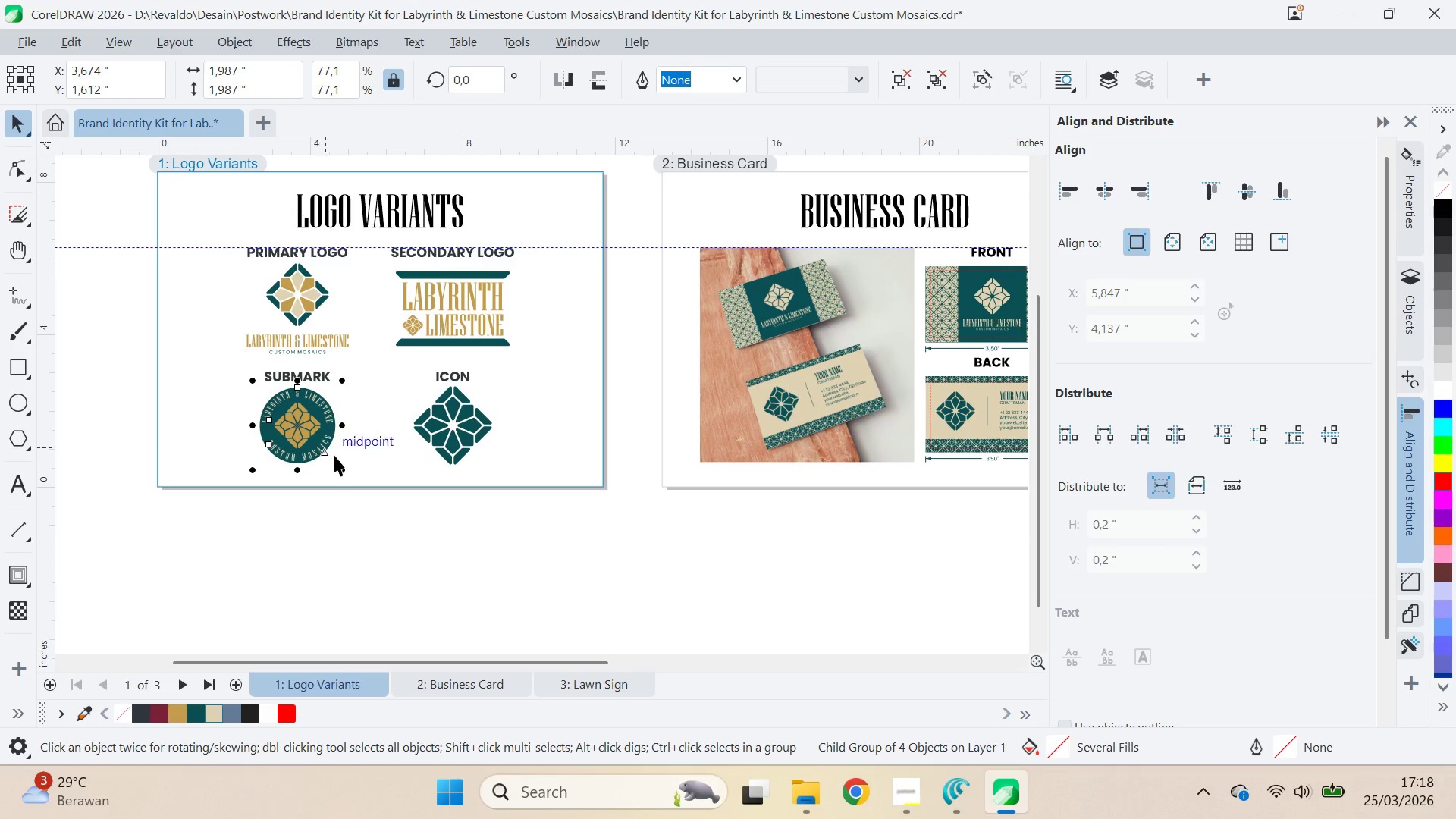 
key(Control+C)
 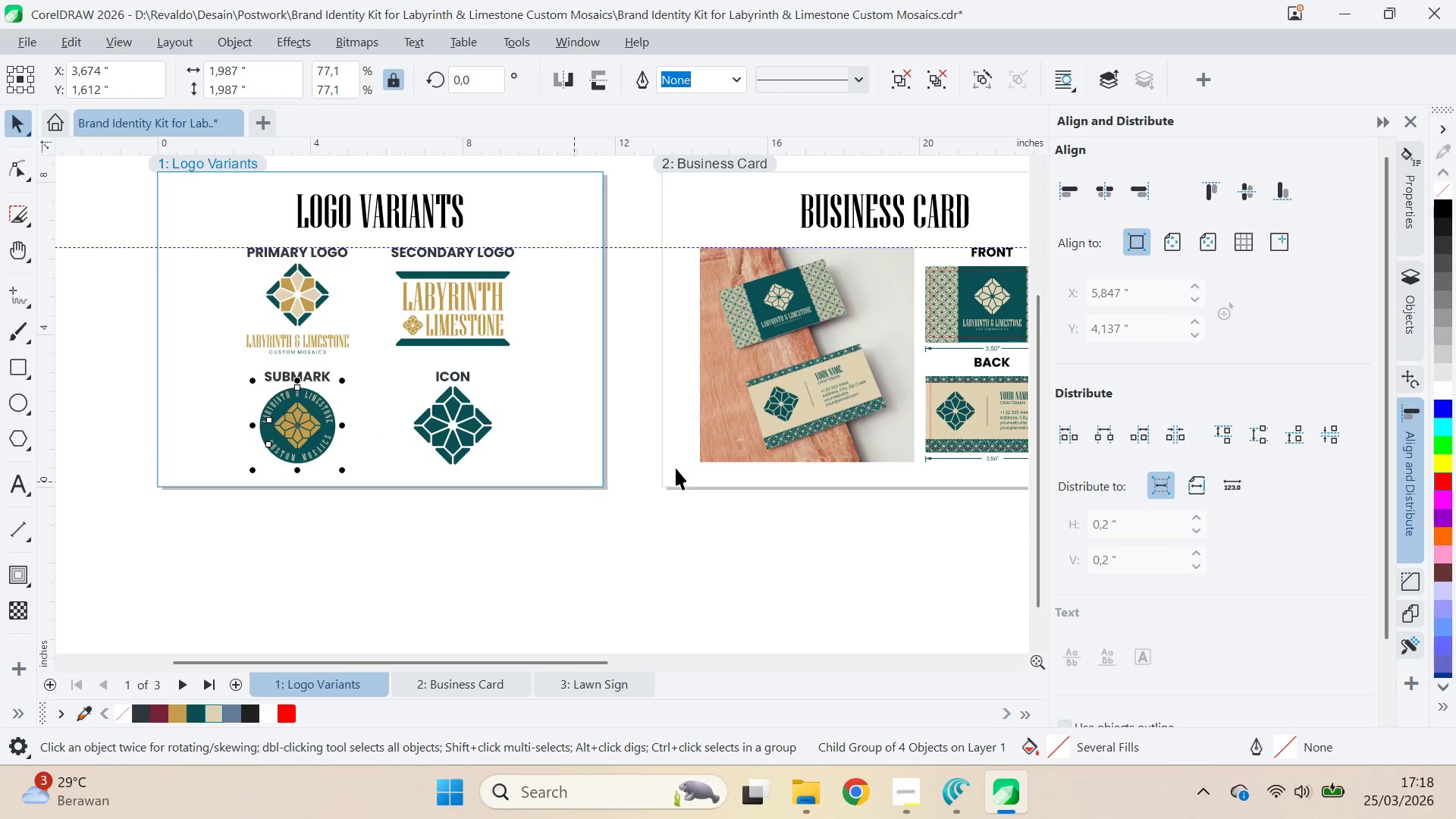 
type(qv)
 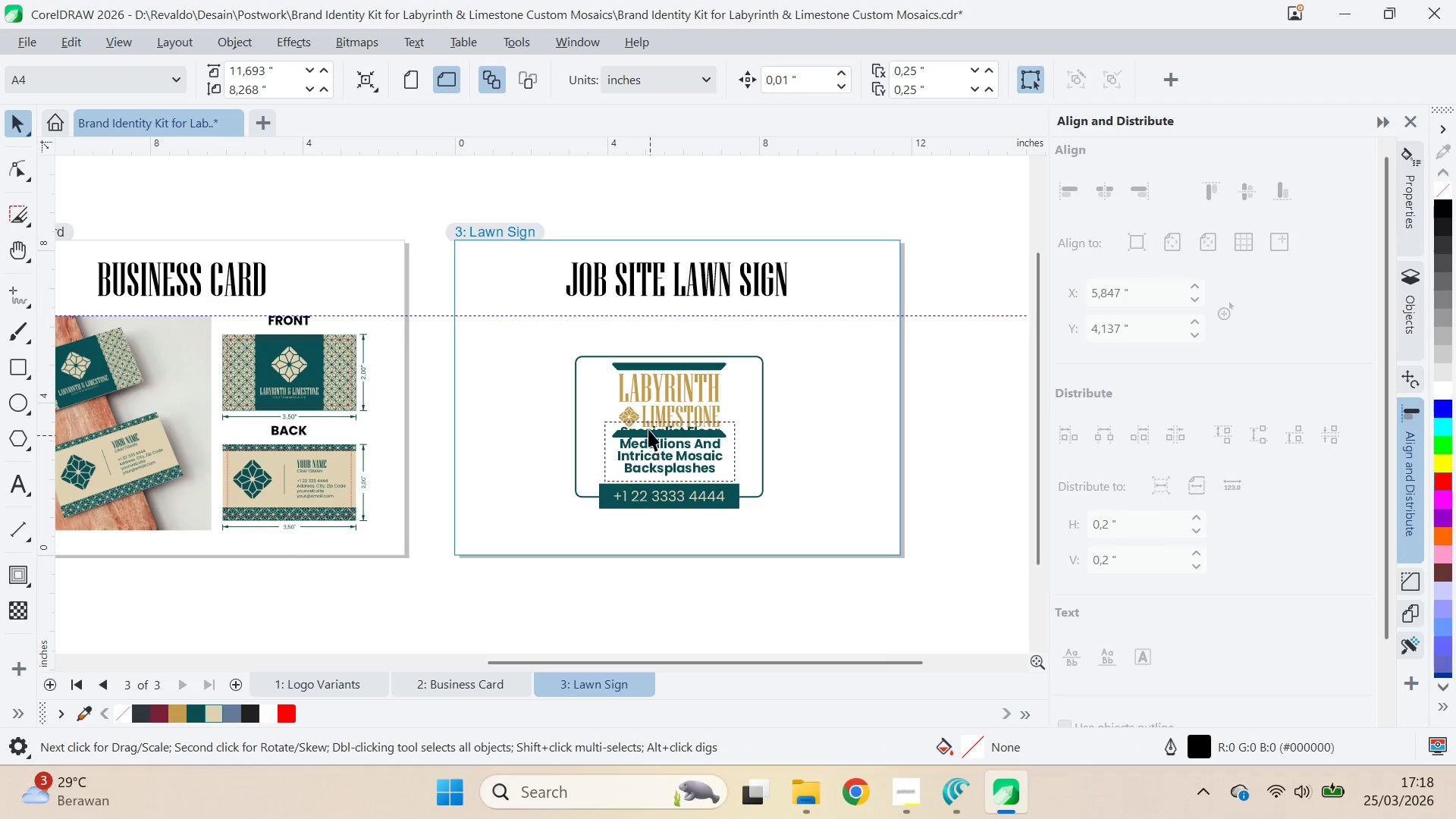 
left_click_drag(start_coordinate=[699, 460], to_coordinate=[219, 500])
 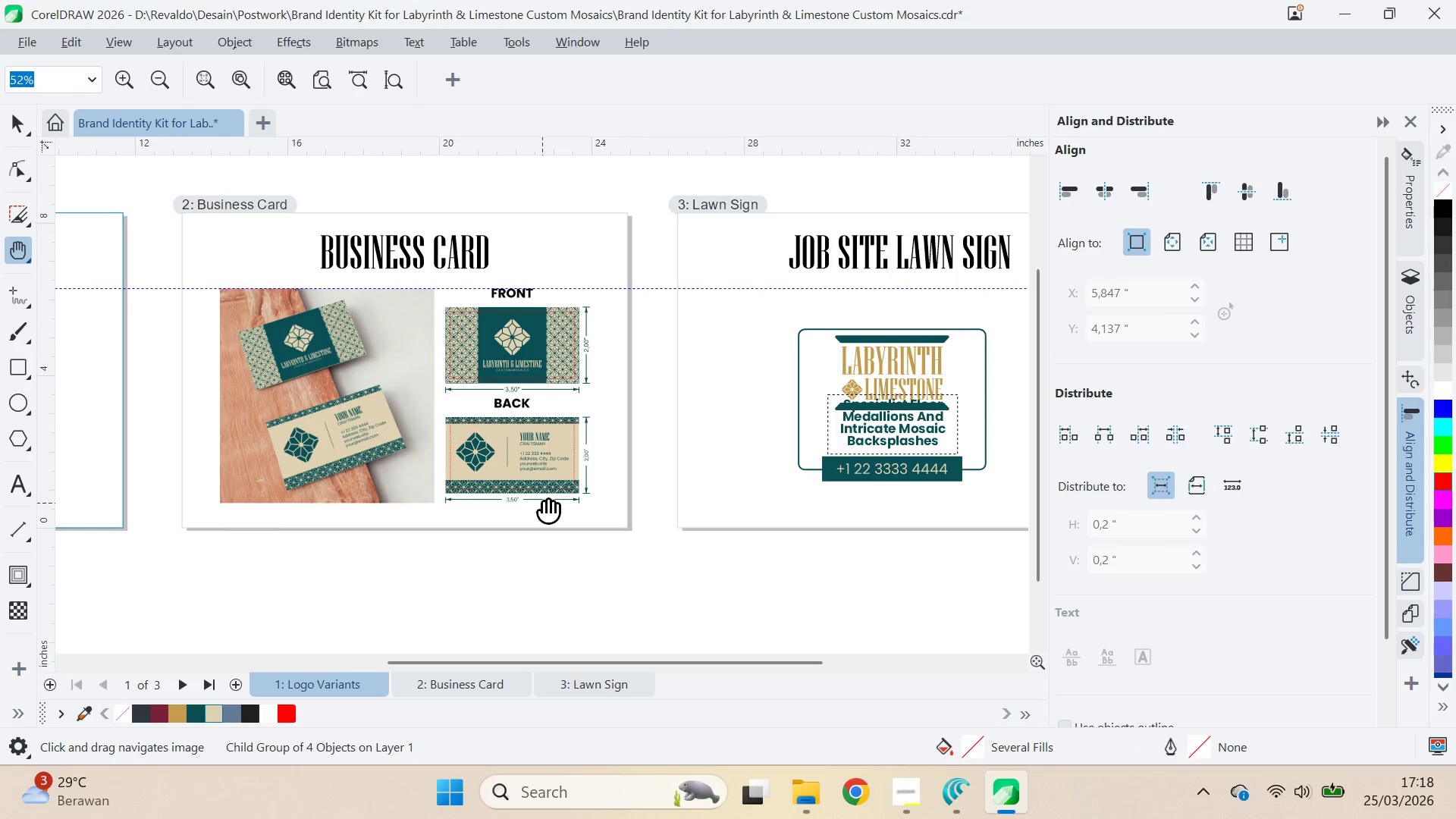 
left_click_drag(start_coordinate=[544, 503], to_coordinate=[321, 530])
 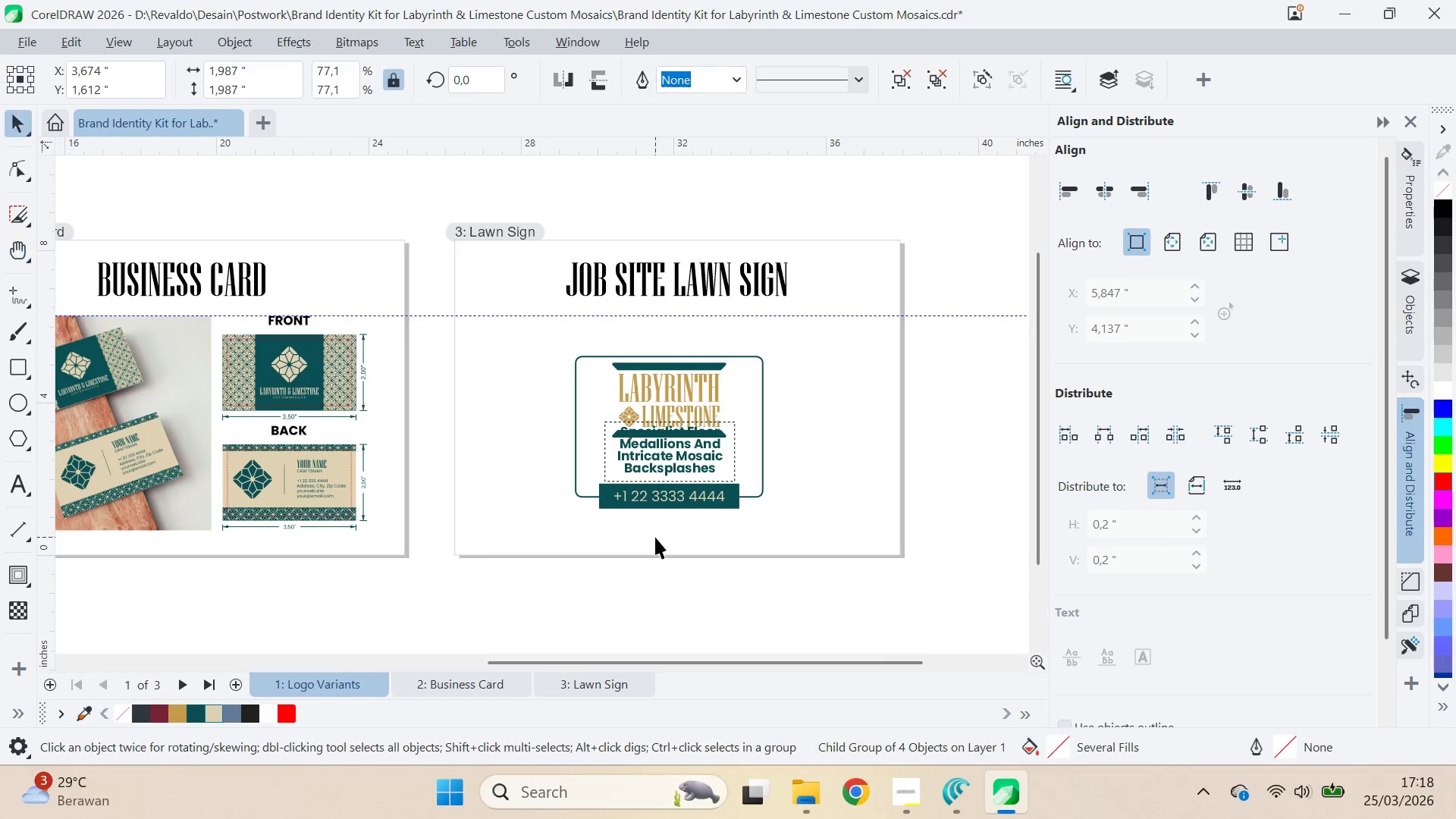 
left_click([655, 537])
 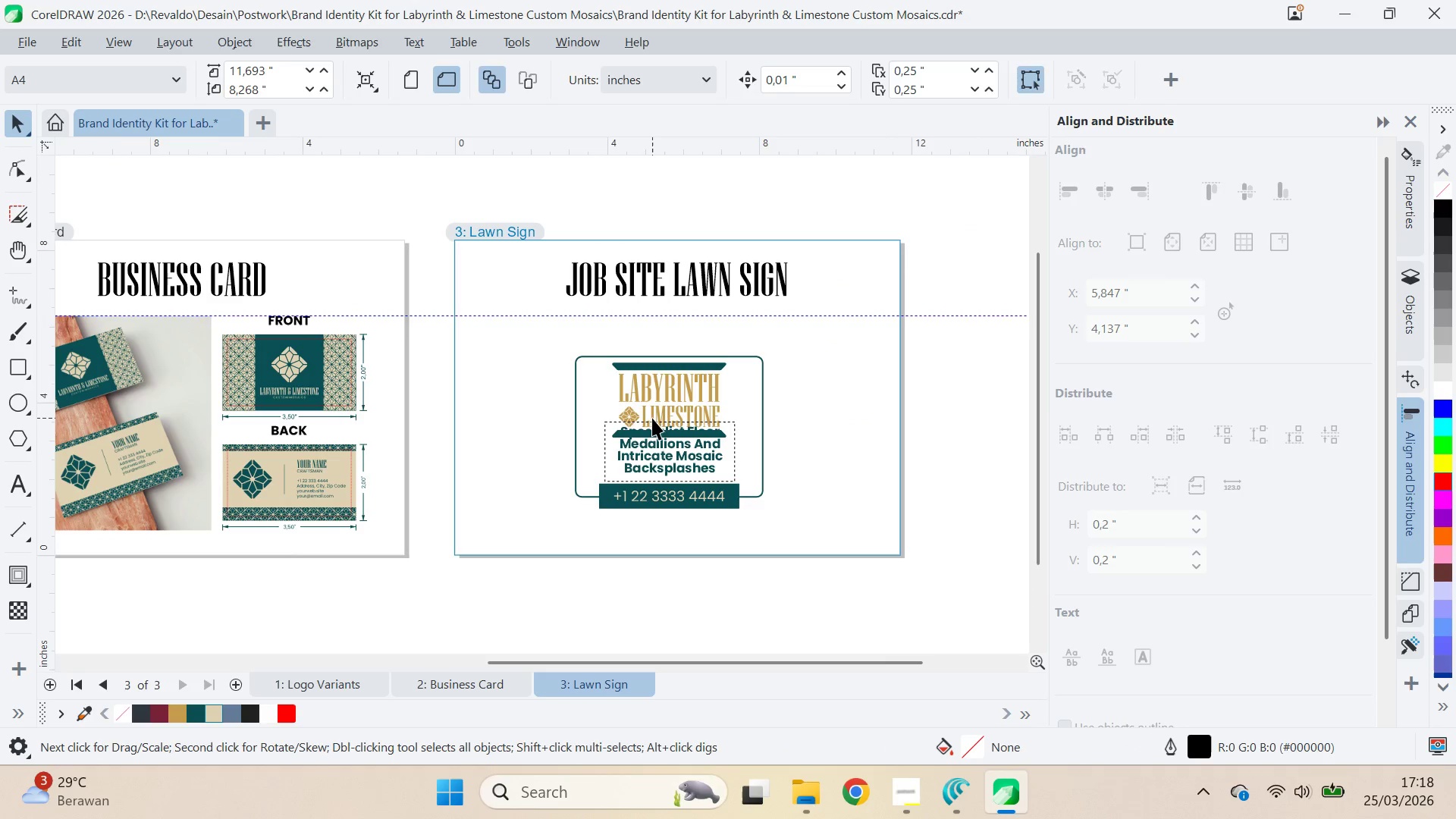 
left_click([652, 418])
 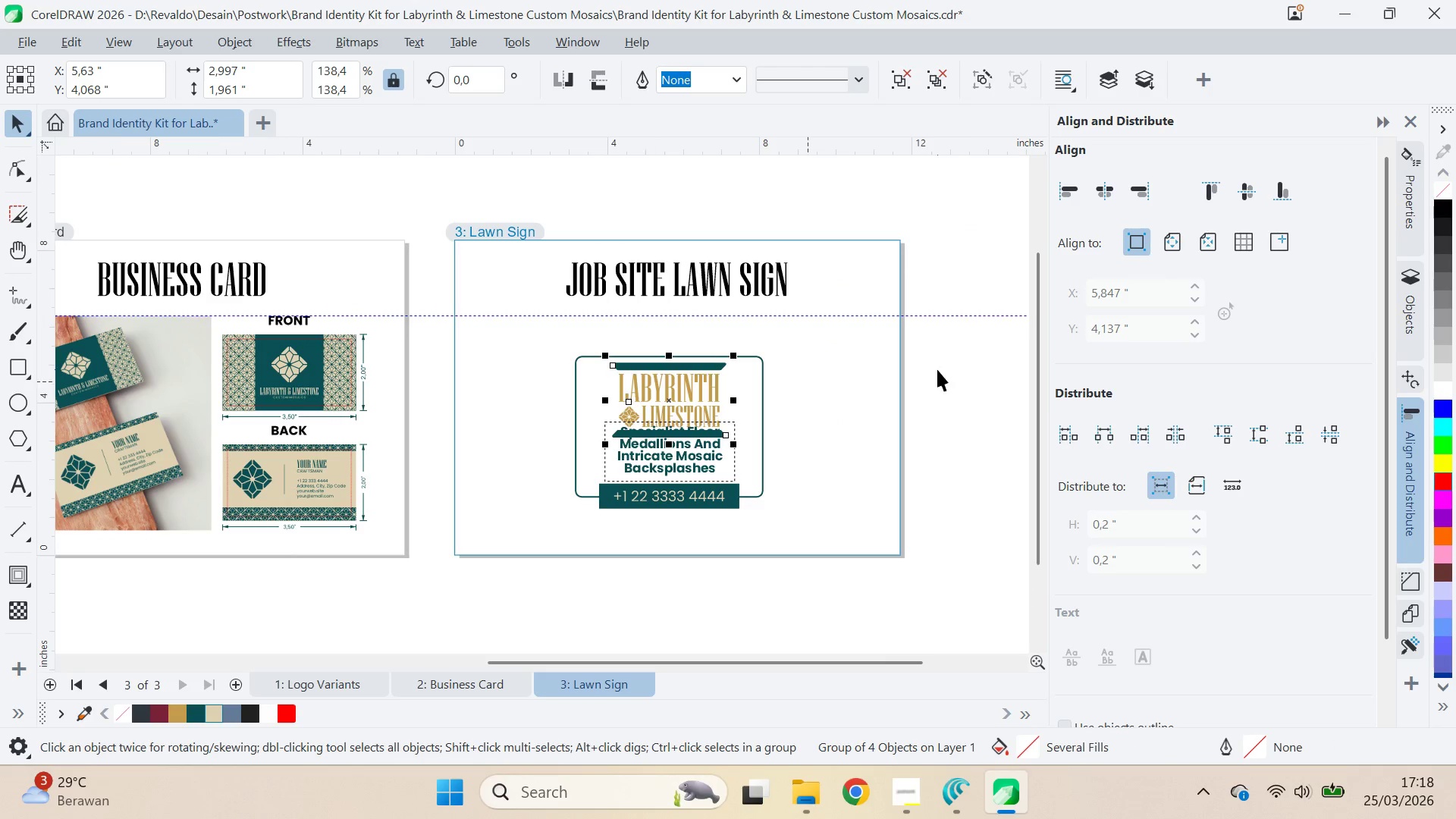 
left_click_drag(start_coordinate=[937, 369], to_coordinate=[907, 381])
 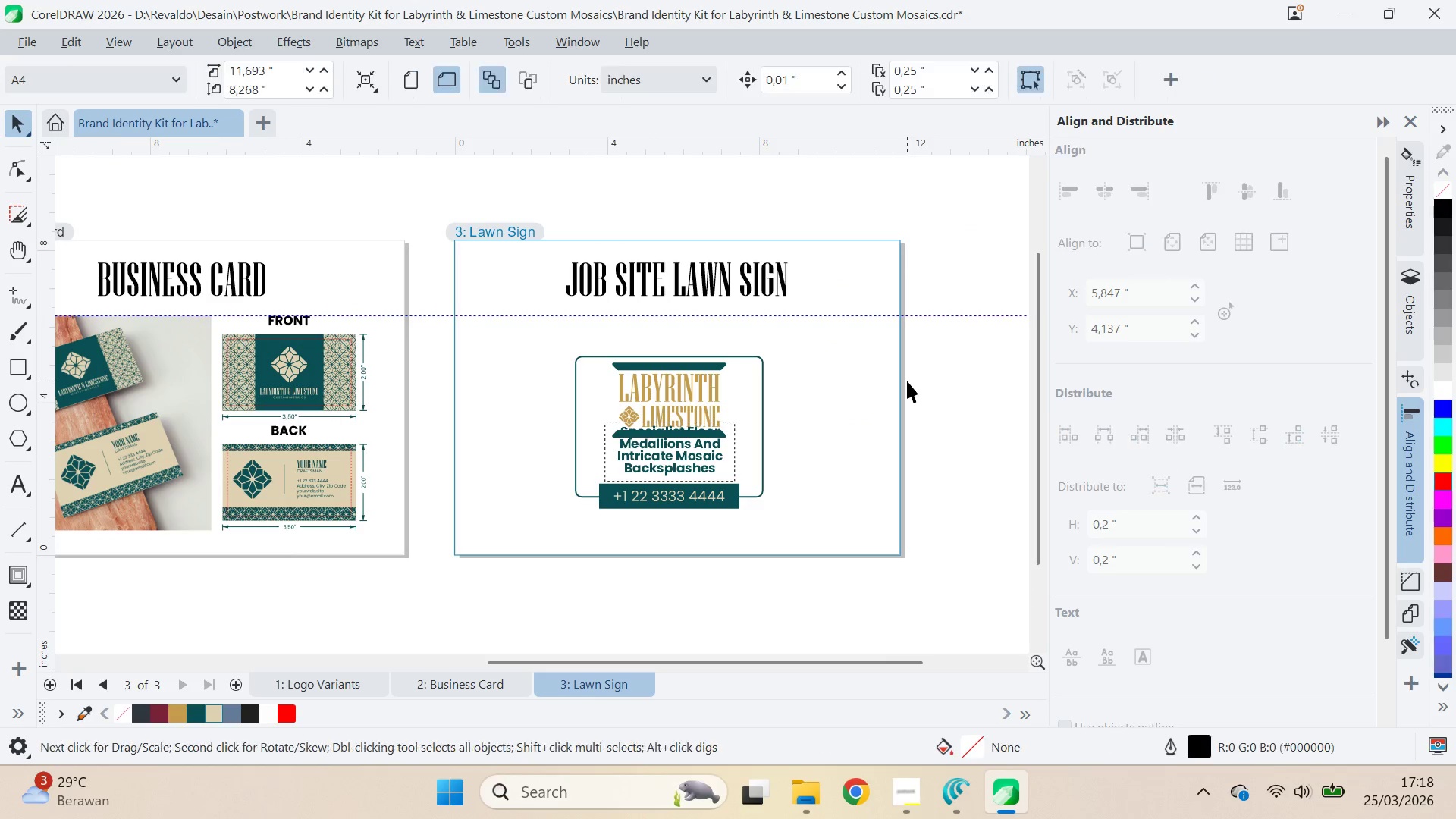 
key(Control+V)
 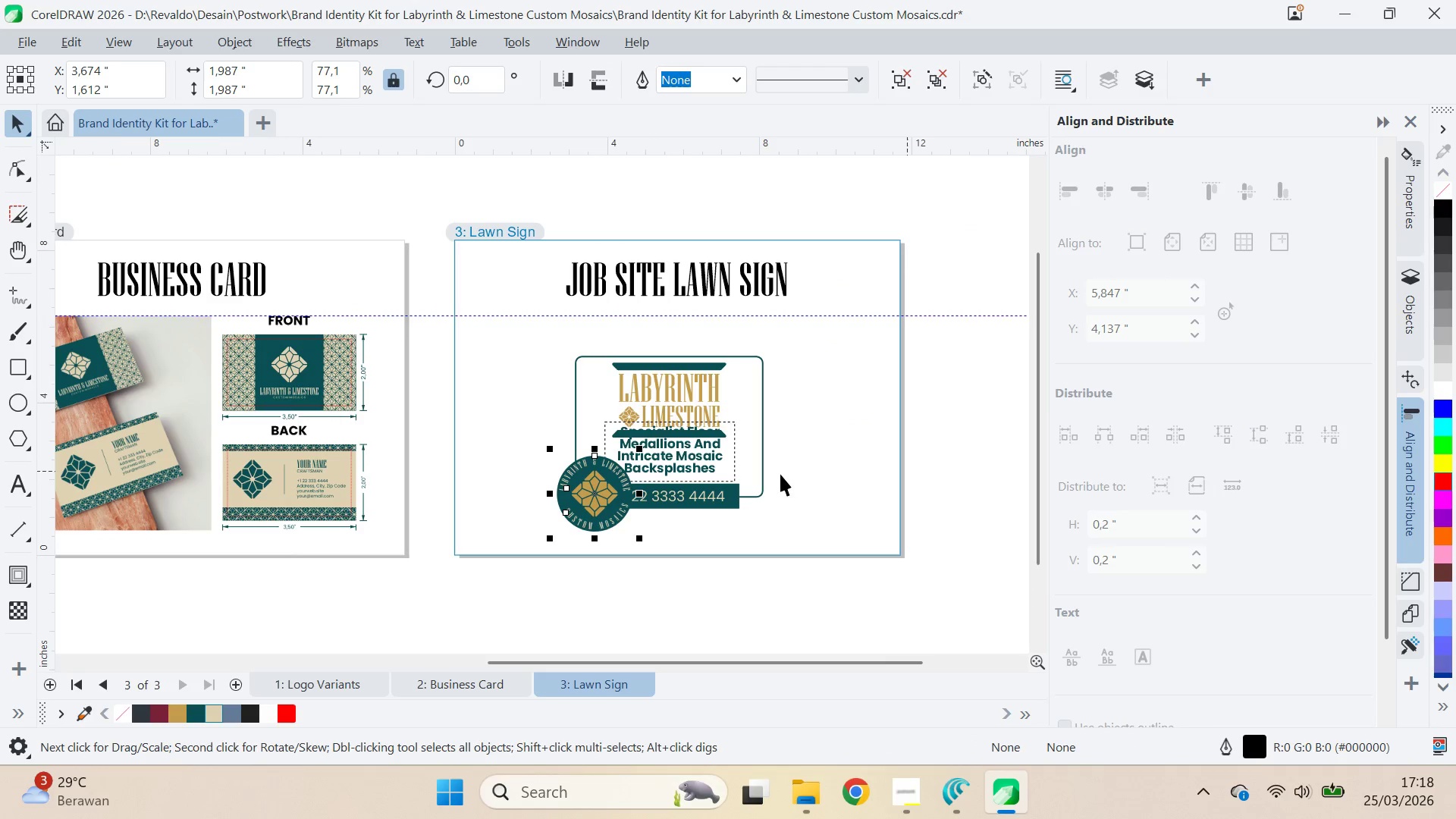 
left_click([780, 474])
 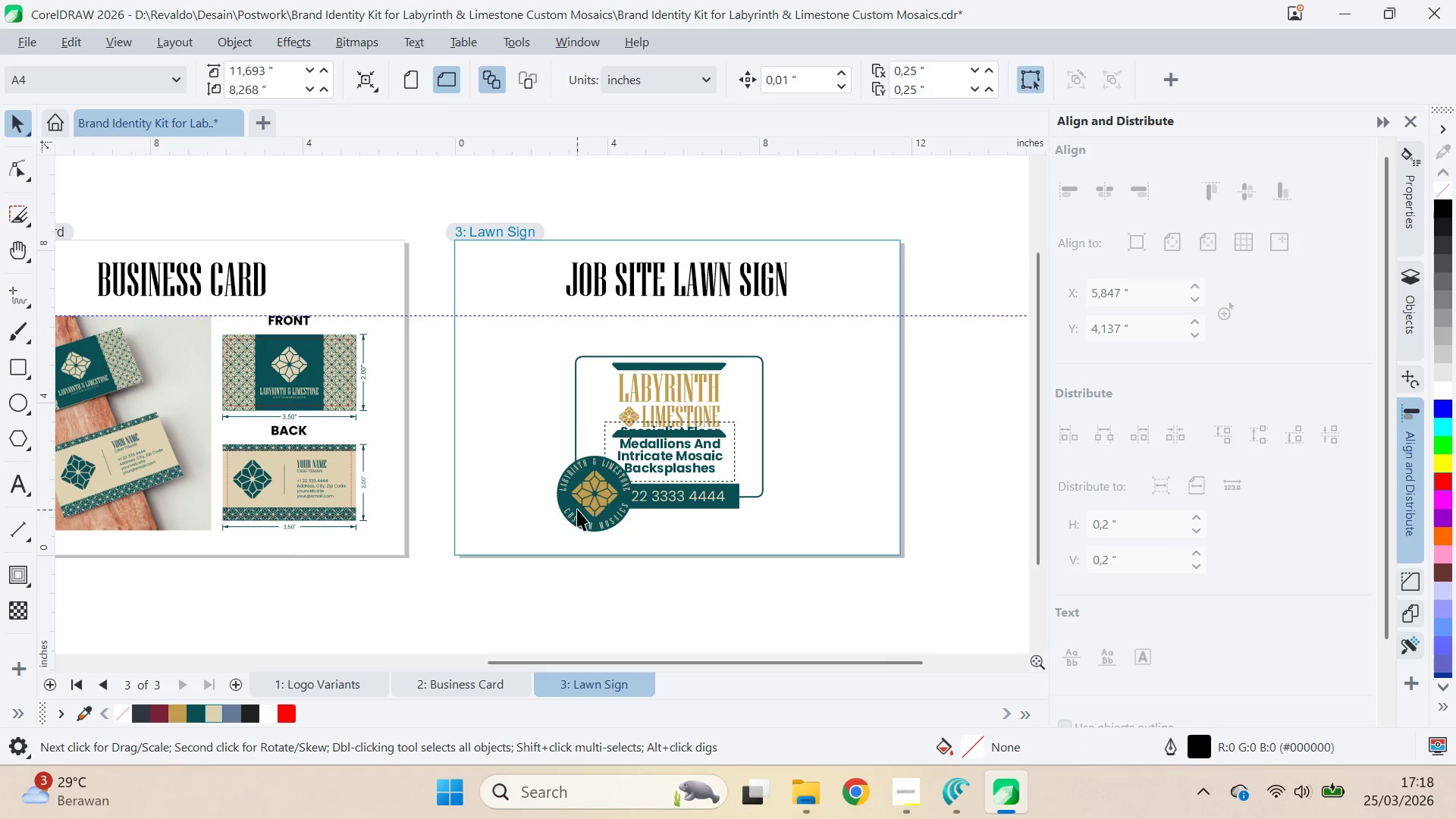 
left_click_drag(start_coordinate=[577, 510], to_coordinate=[507, 445])
 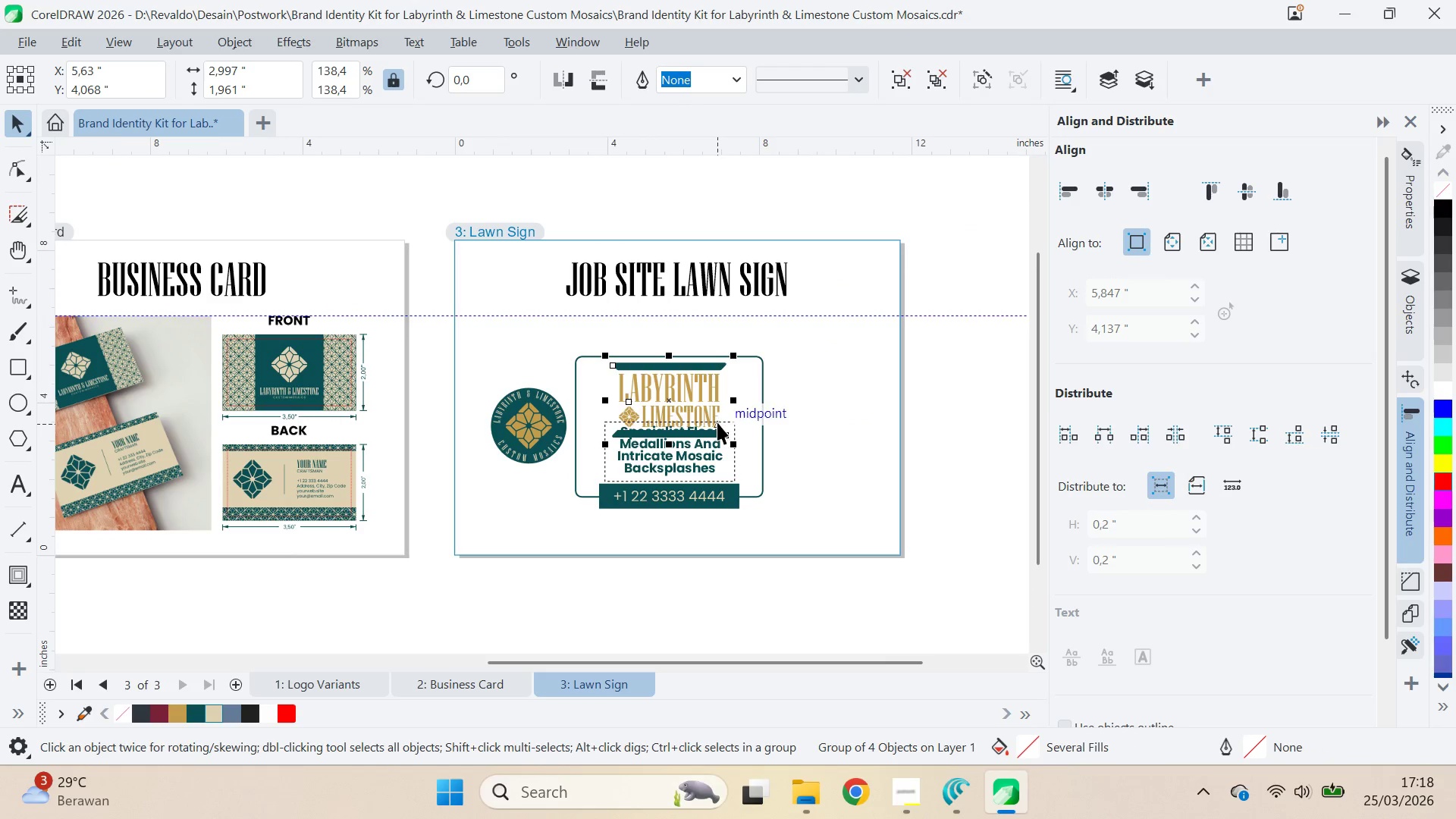 
key(Delete)
 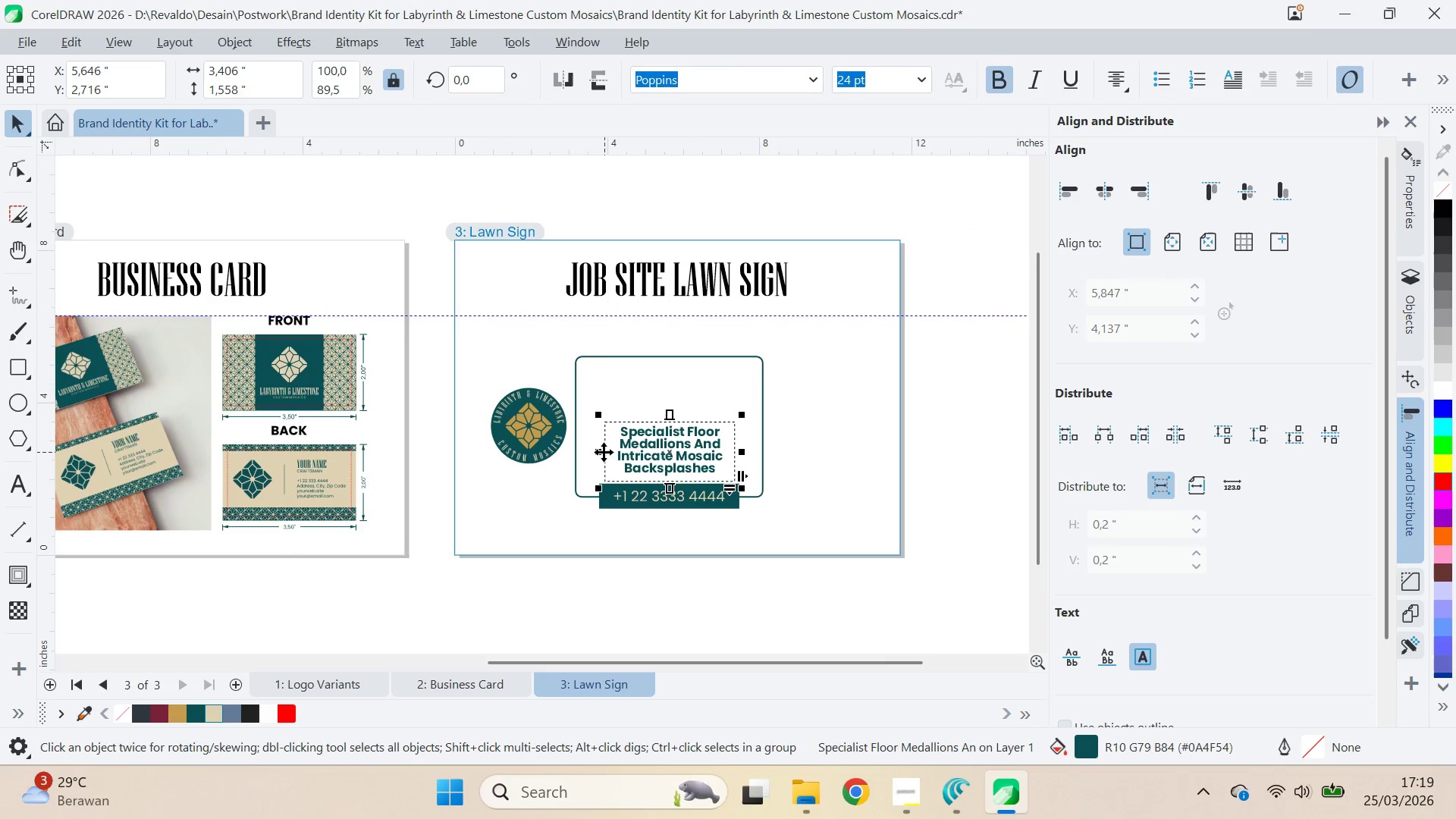 
left_click_drag(start_coordinate=[648, 467], to_coordinate=[663, 427])
 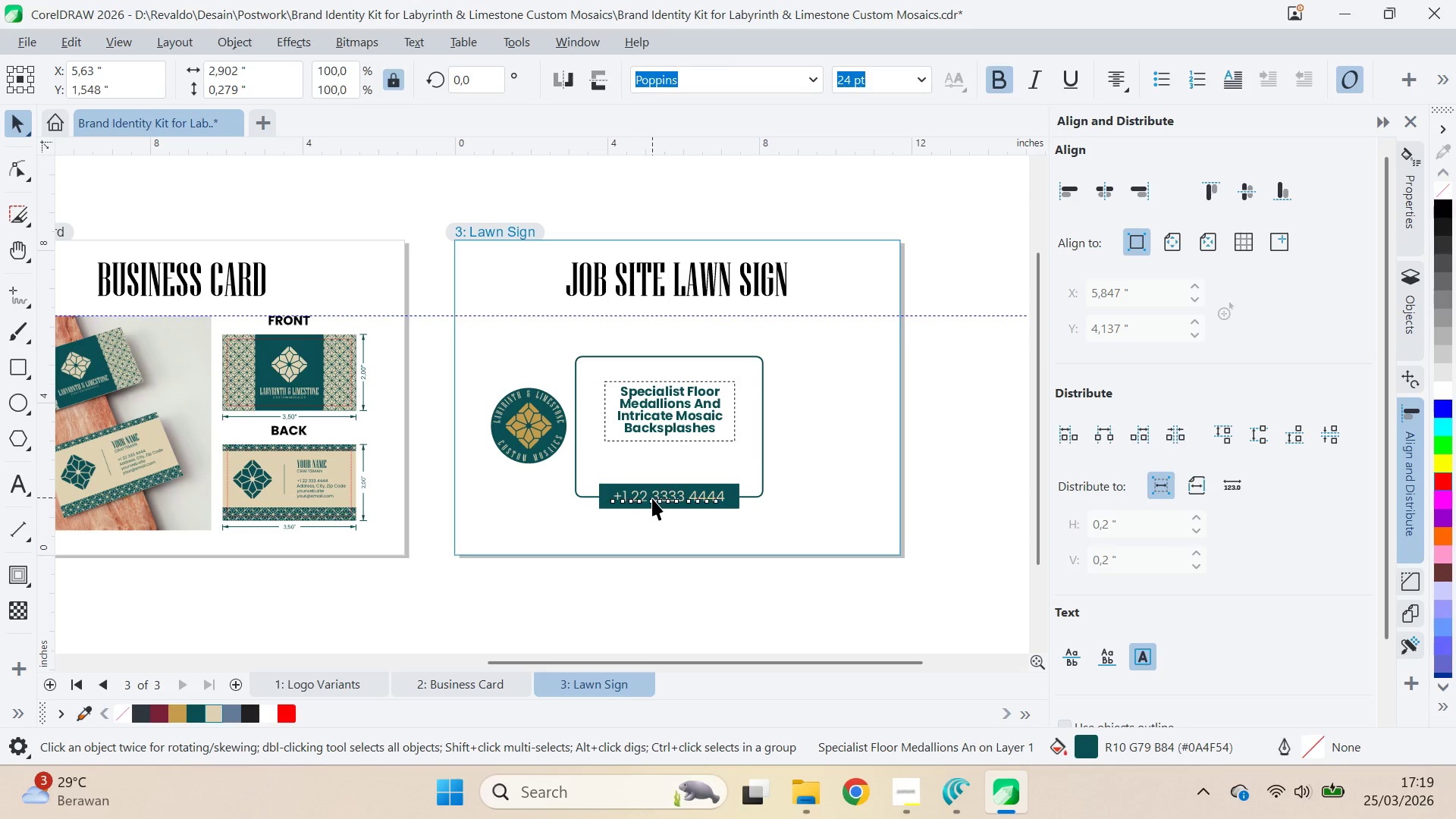 
hold_key(key=ShiftLeft, duration=0.38)
 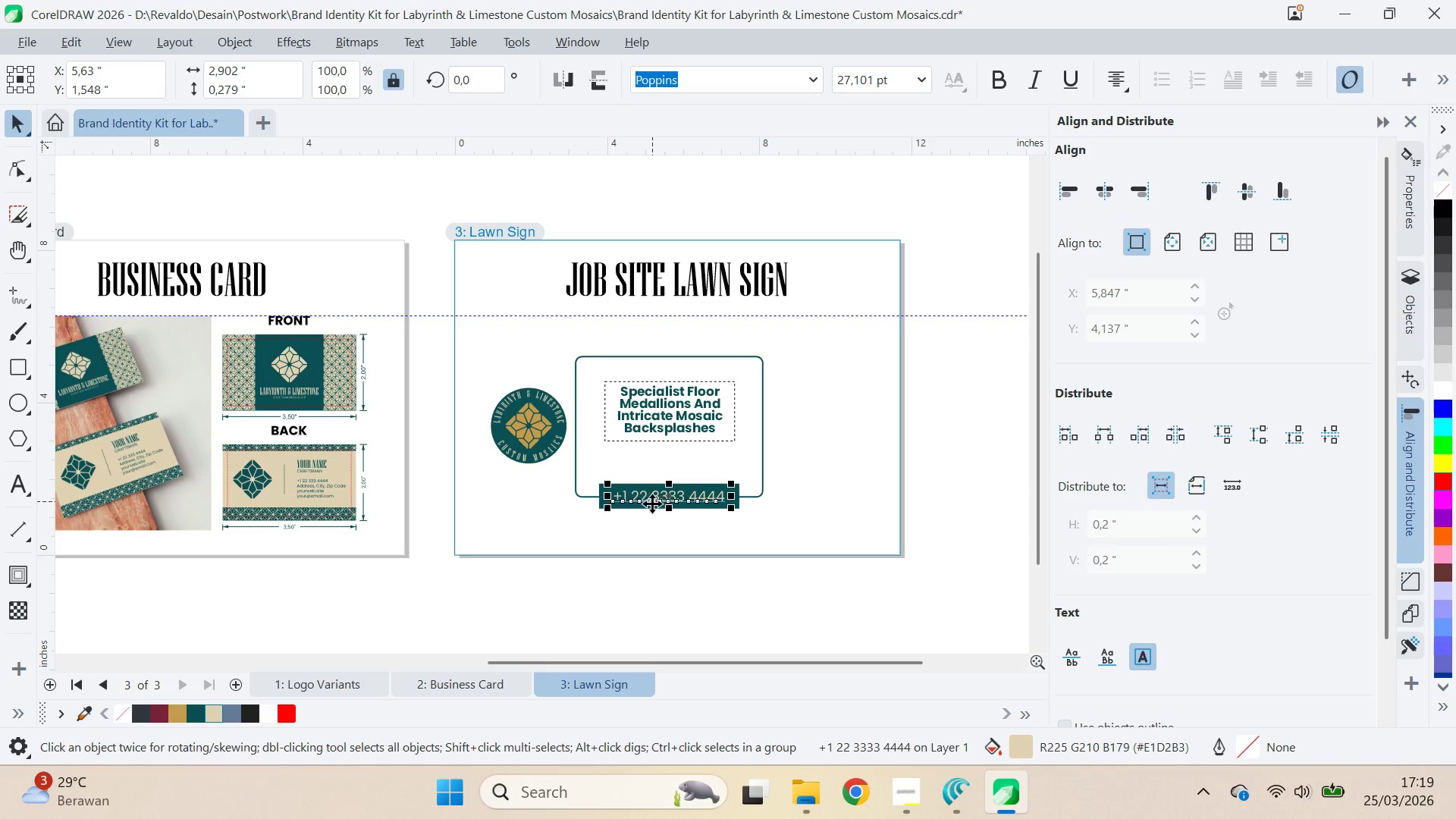 
hold_key(key=ShiftLeft, duration=1.11)
 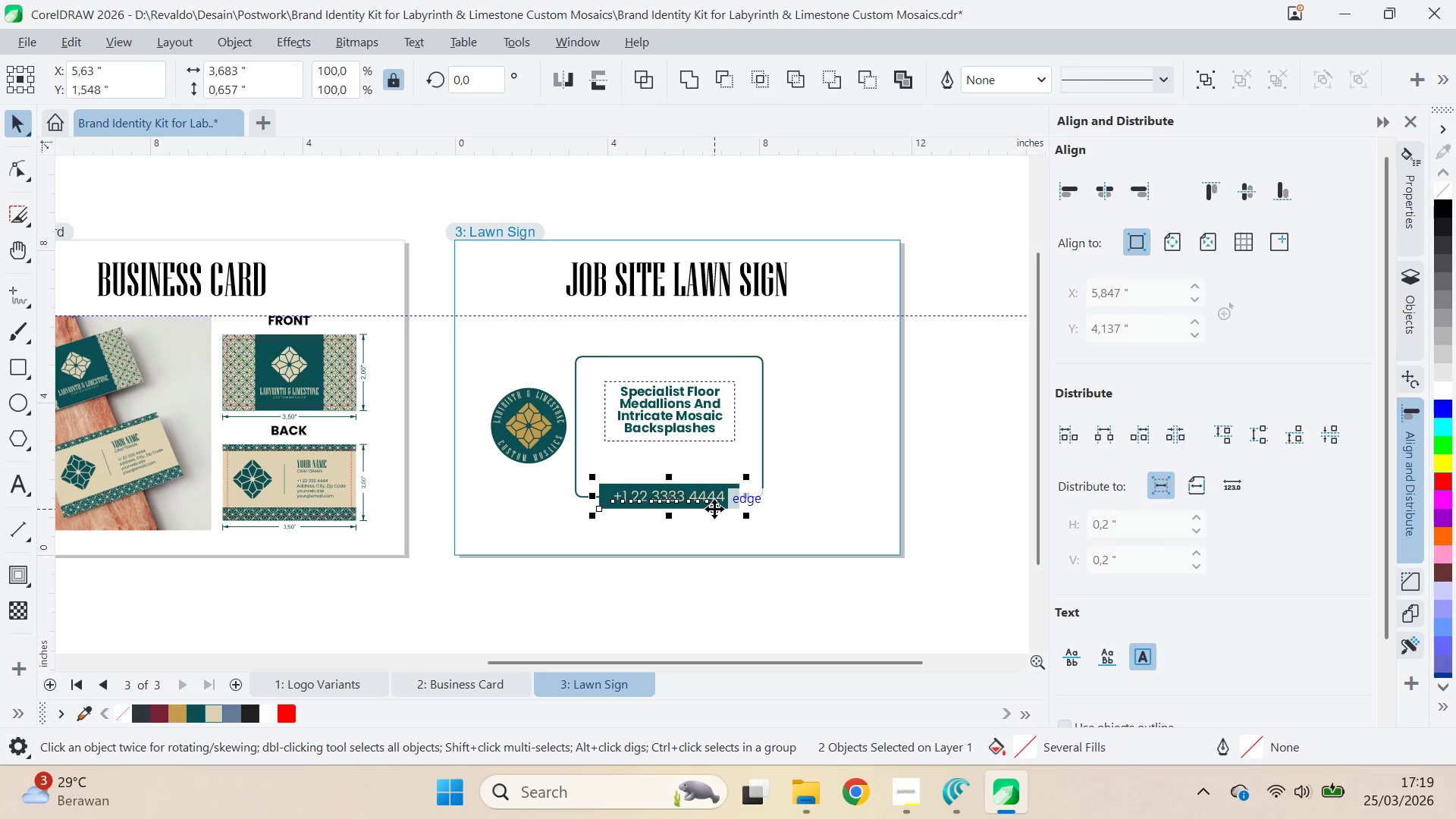 
left_click_drag(start_coordinate=[714, 510], to_coordinate=[709, 487])
 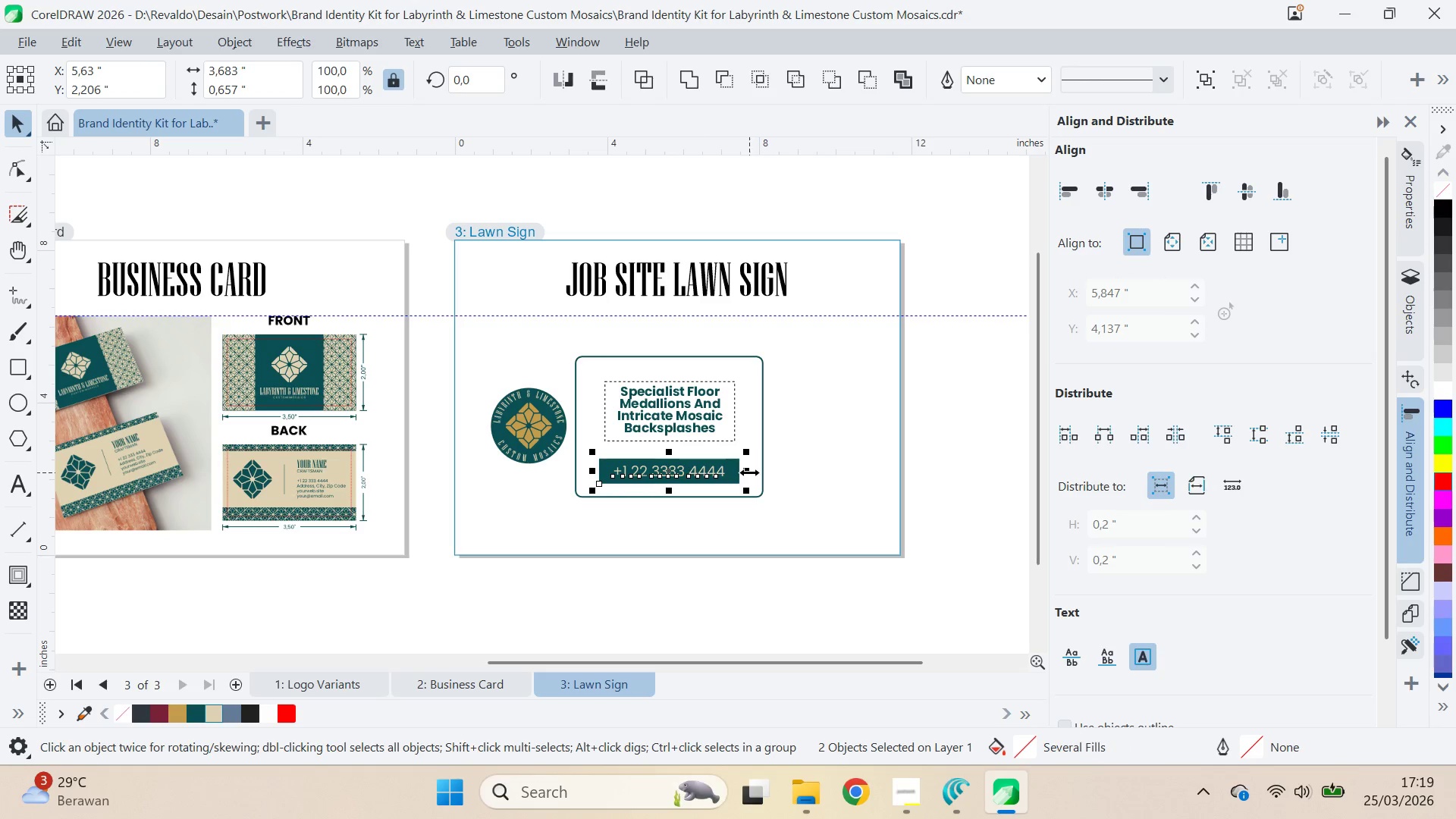 
hold_key(key=ShiftLeft, duration=0.94)
 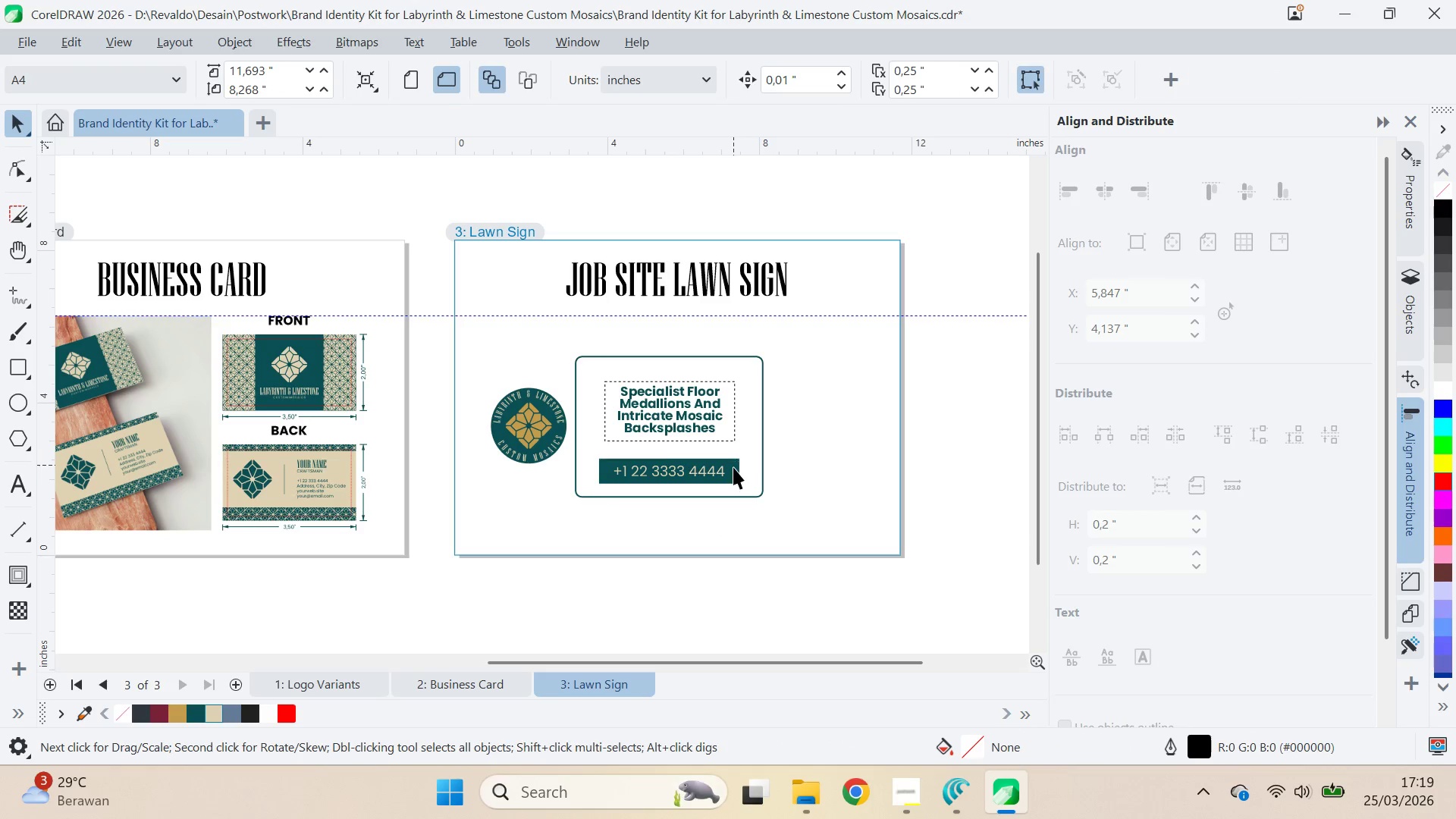 
left_click_drag(start_coordinate=[745, 469], to_coordinate=[771, 472])
 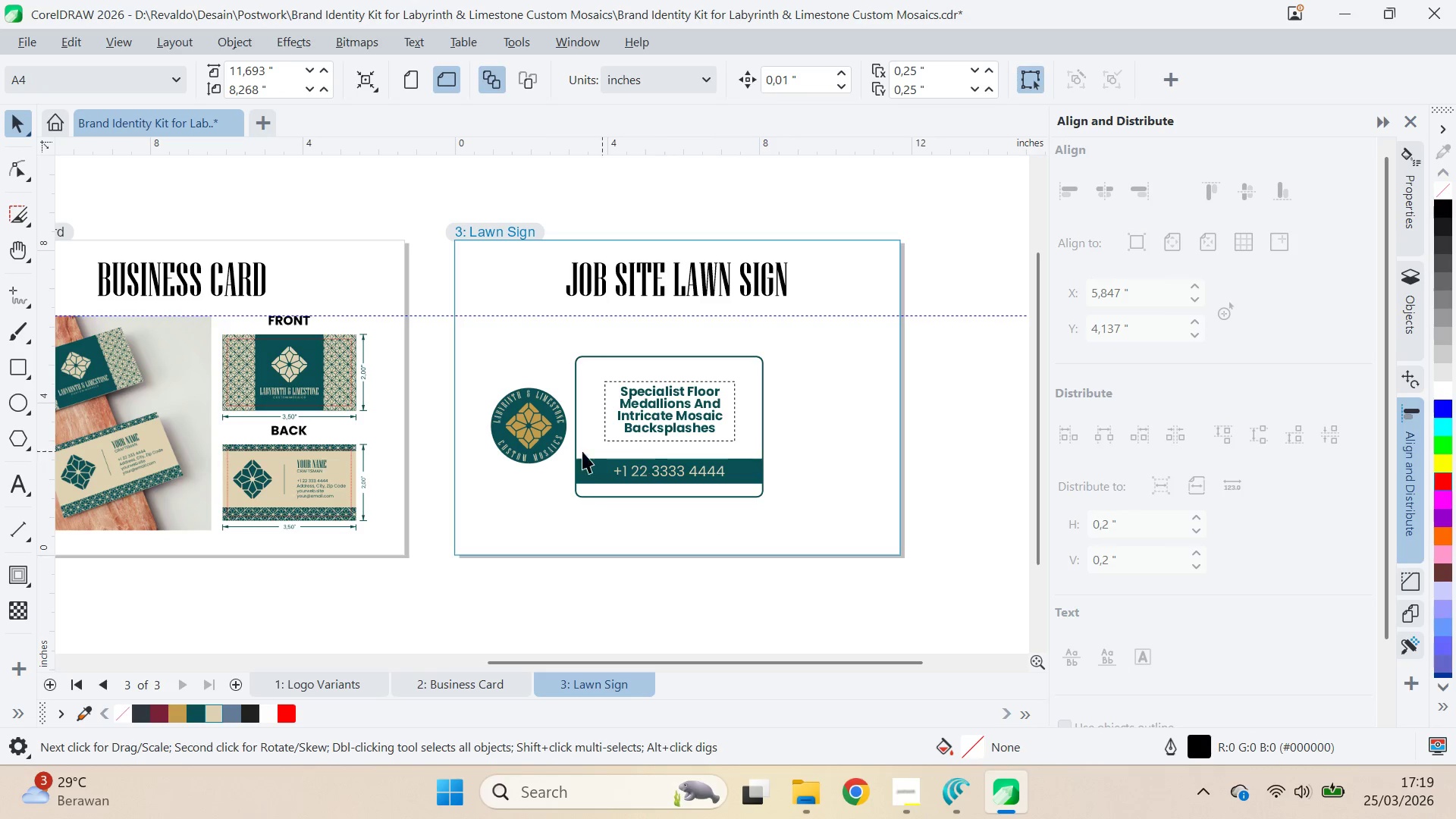 
hold_key(key=ShiftLeft, duration=0.88)
 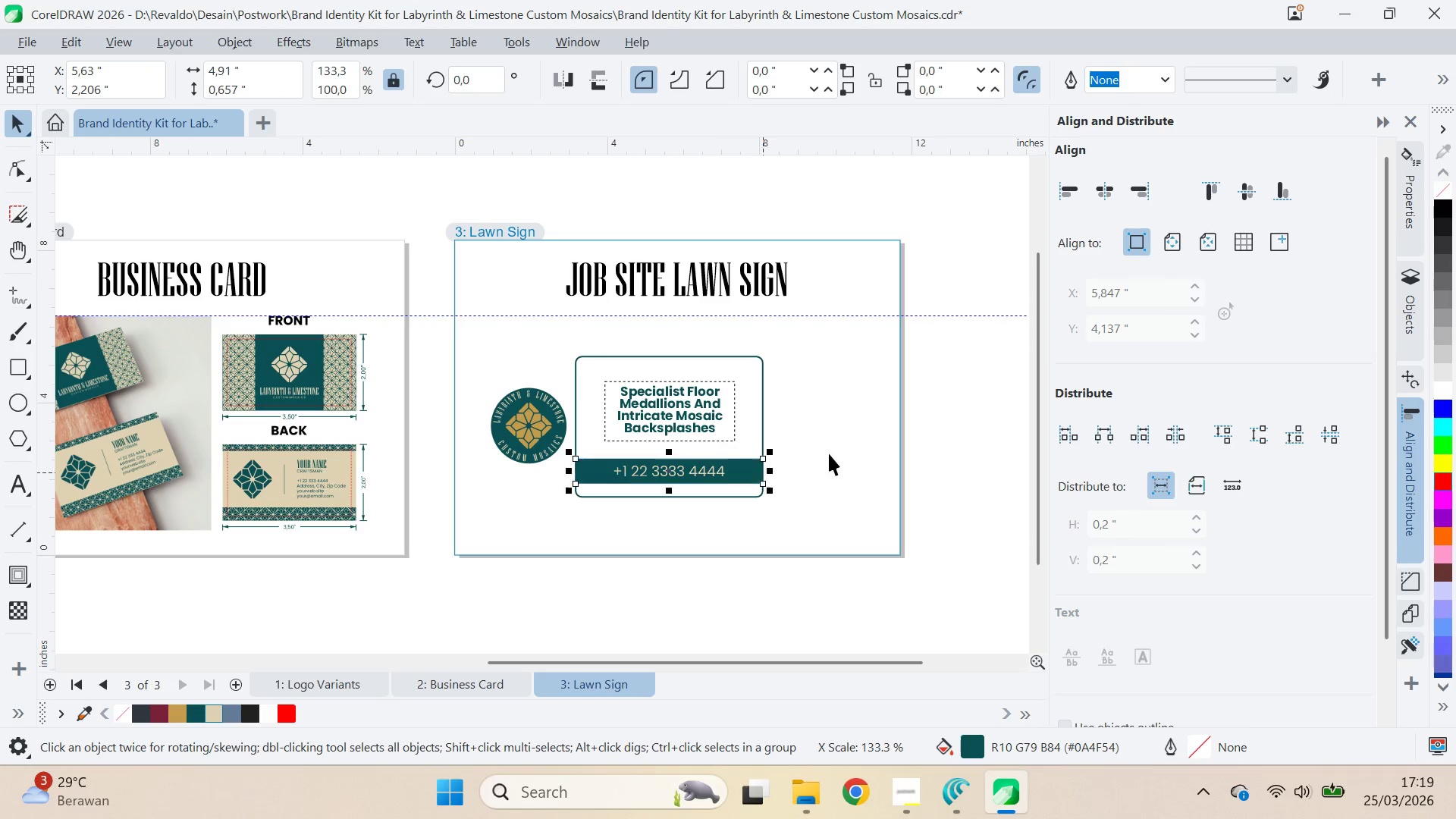 
left_click_drag(start_coordinate=[829, 453], to_coordinate=[827, 457])
 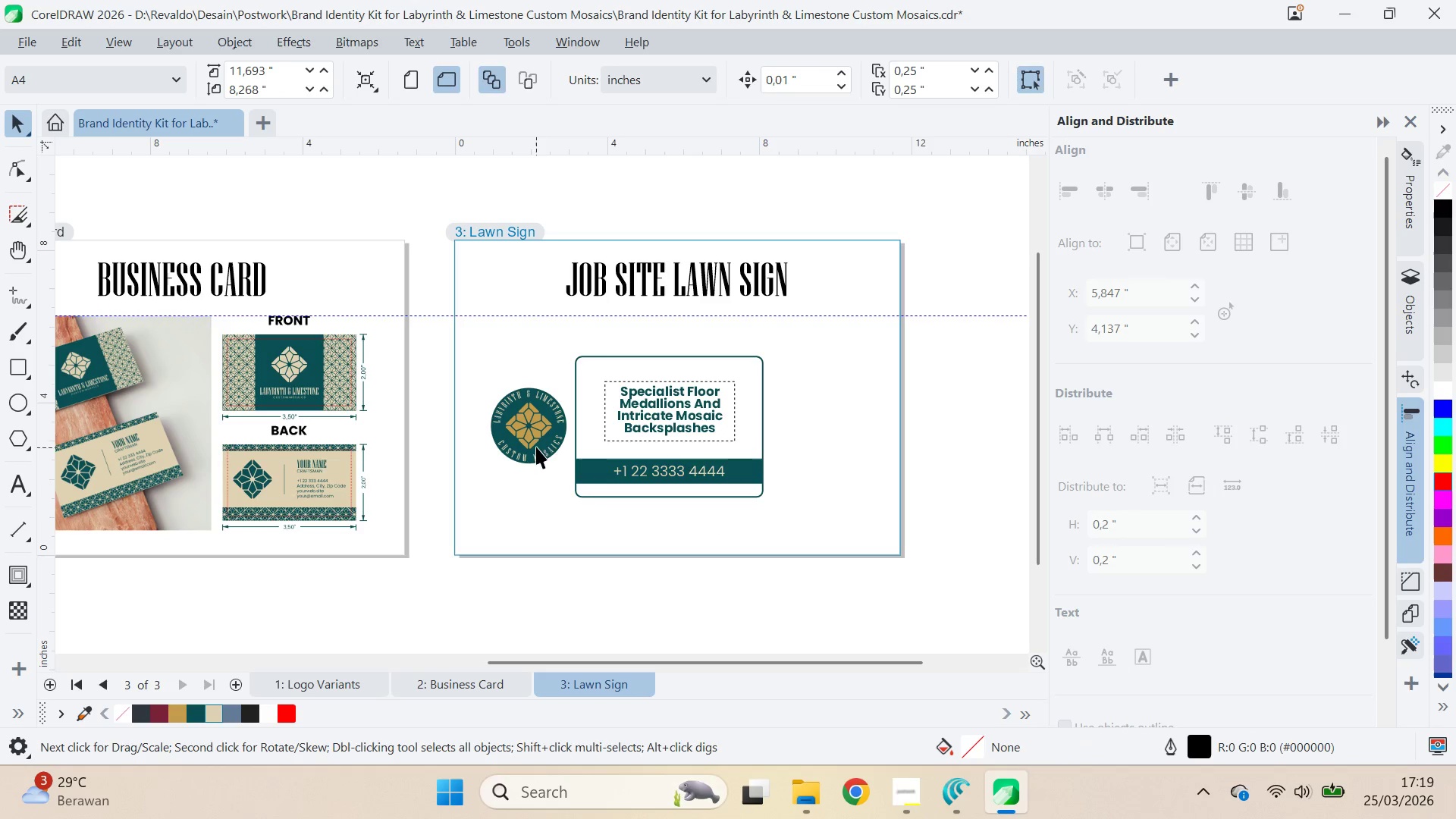 
left_click_drag(start_coordinate=[536, 443], to_coordinate=[617, 422])
 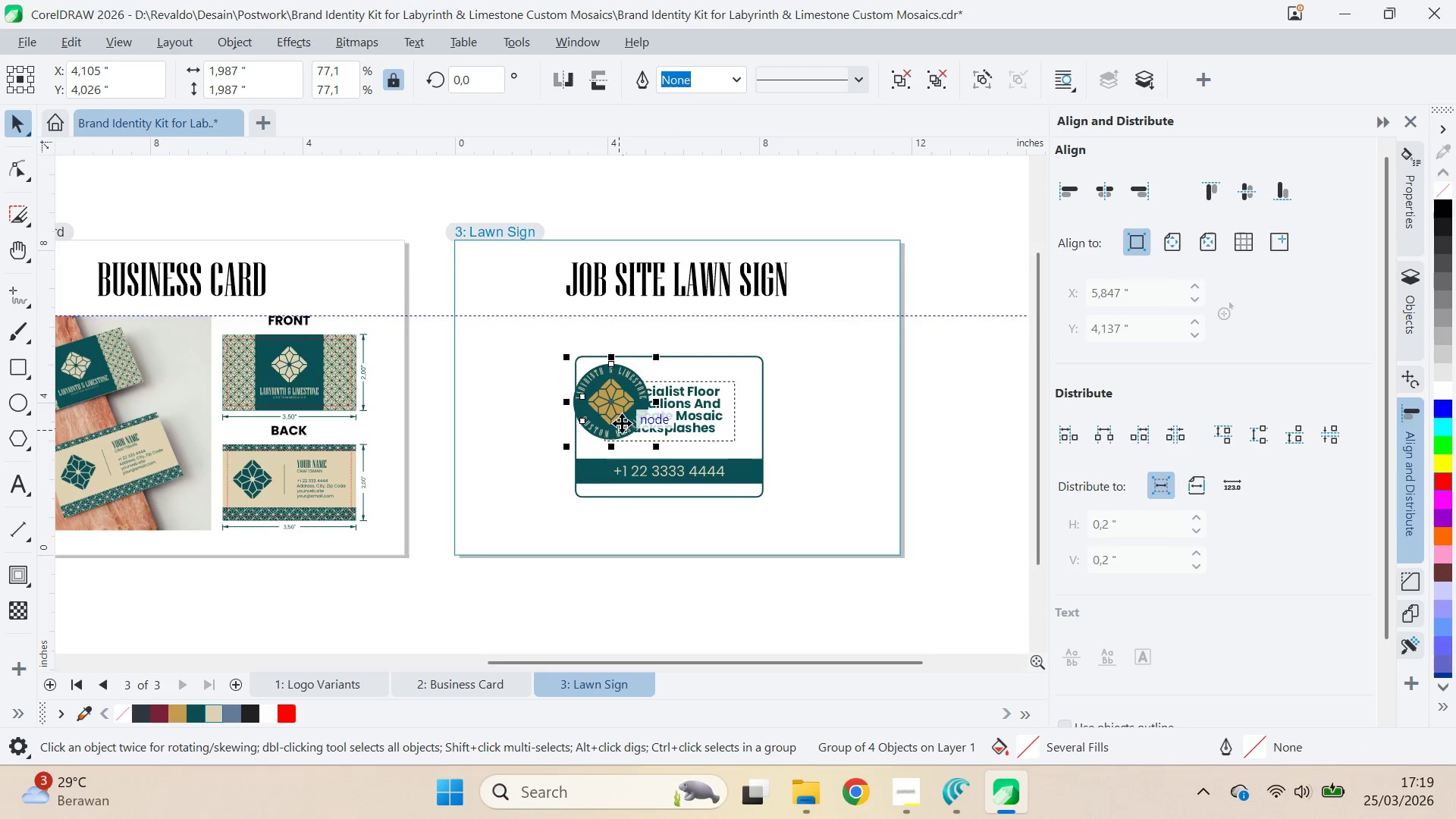 
scroll: coordinate [632, 412], scroll_direction: up, amount: 8.0
 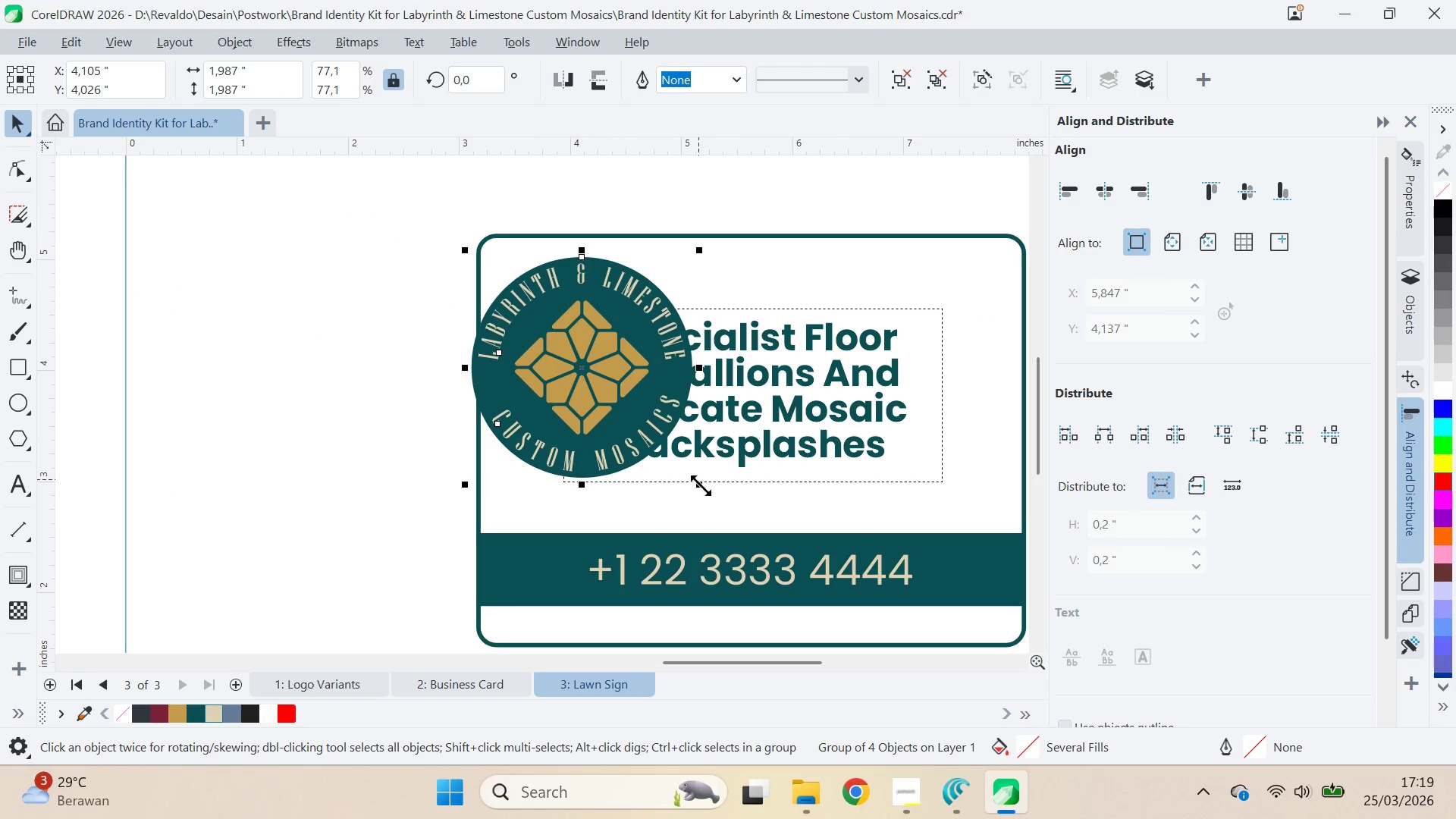 
left_click_drag(start_coordinate=[703, 485], to_coordinate=[619, 436])
 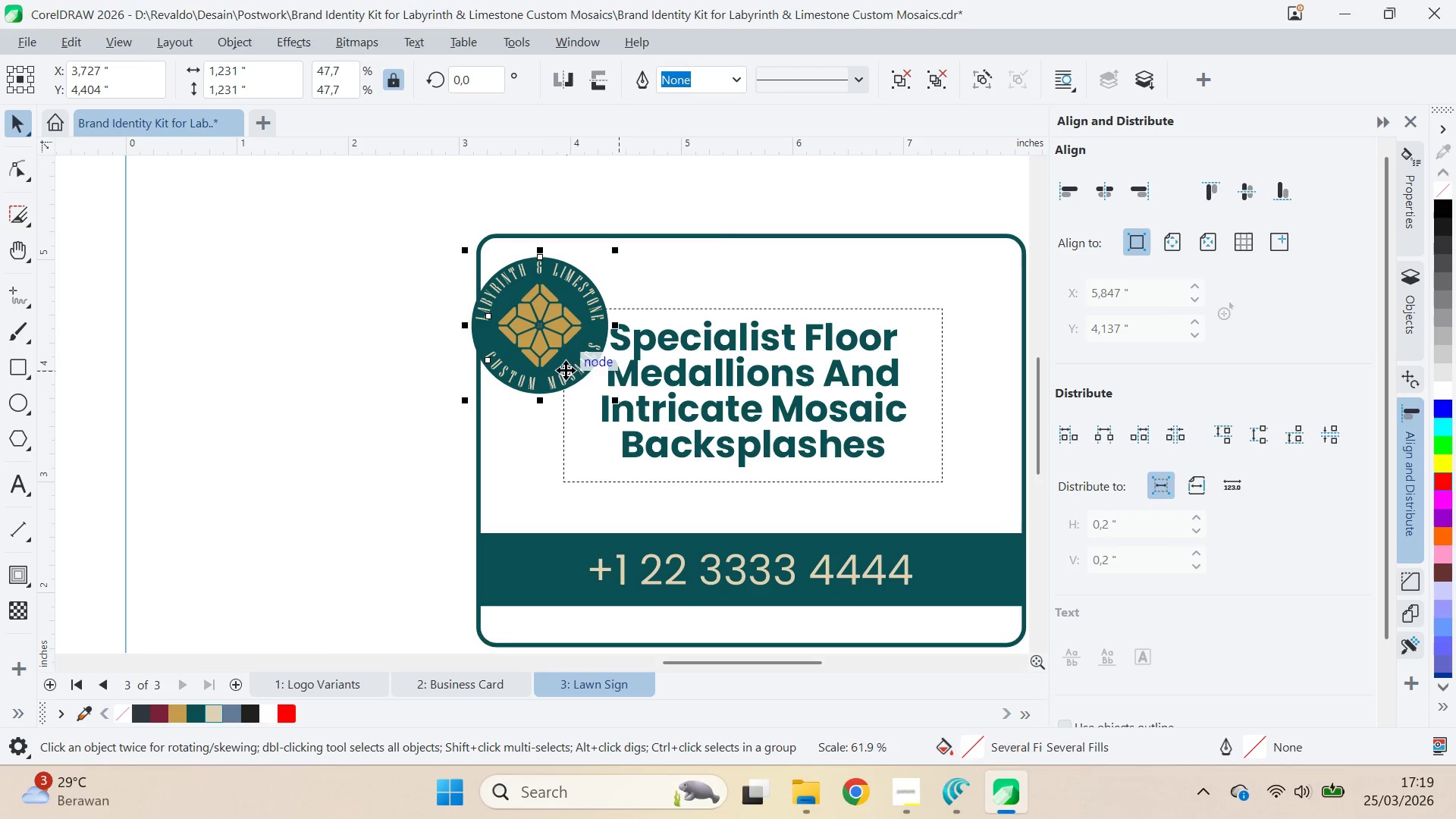 
left_click_drag(start_coordinate=[566, 369], to_coordinate=[967, 364])
 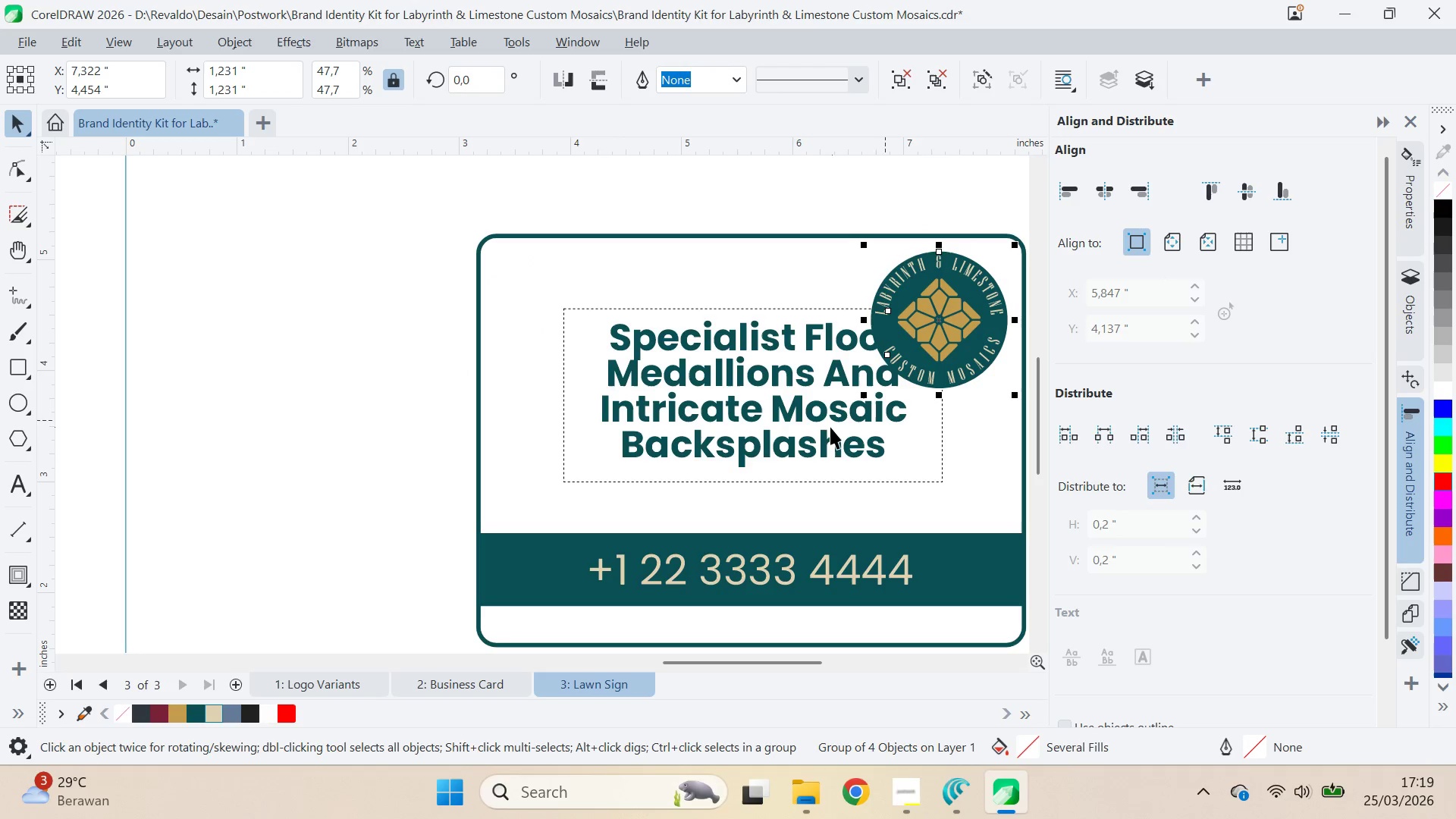 
left_click_drag(start_coordinate=[830, 422], to_coordinate=[763, 457])
 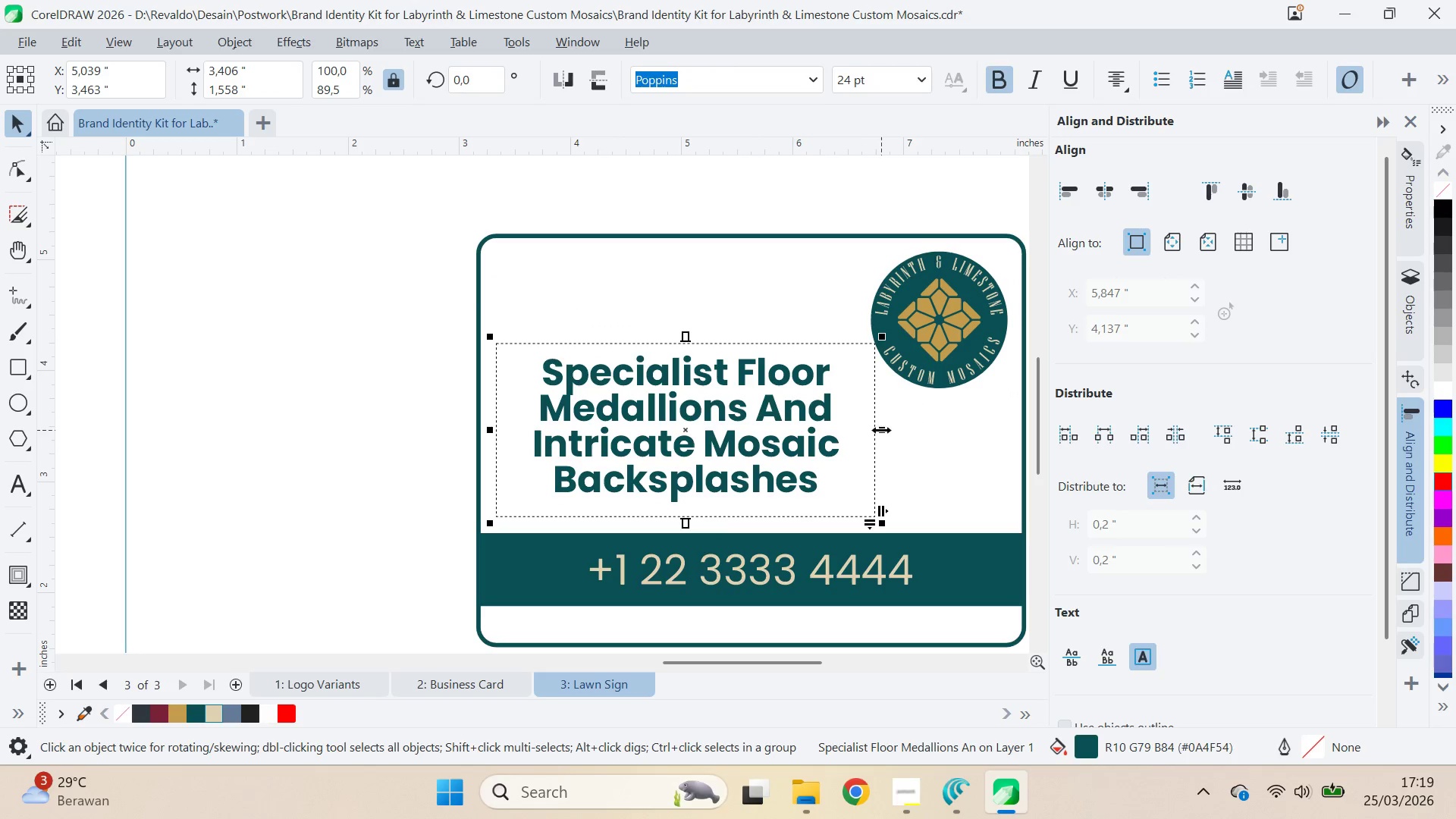 
left_click_drag(start_coordinate=[882, 428], to_coordinate=[976, 418])
 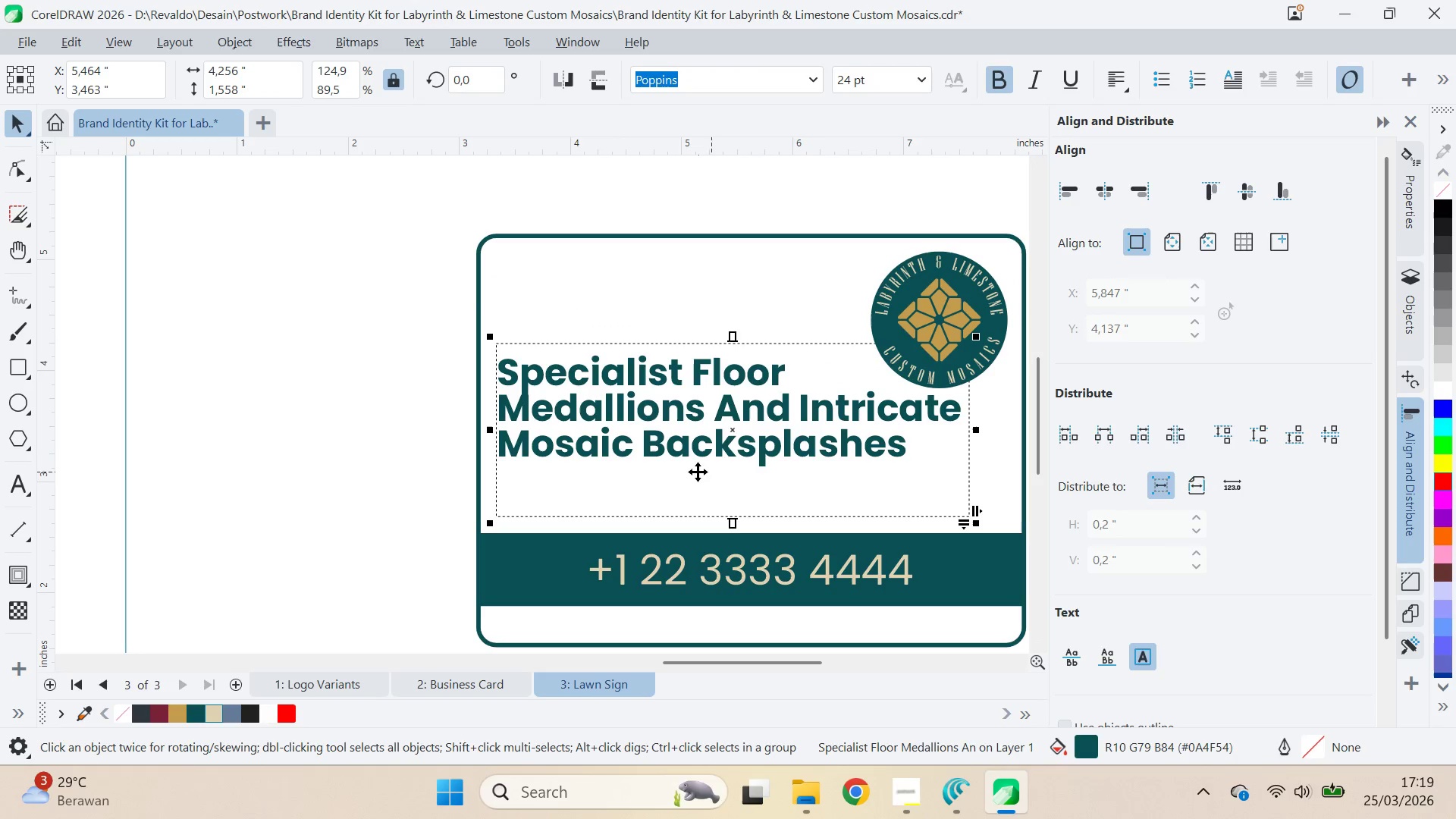 
left_click_drag(start_coordinate=[736, 522], to_coordinate=[731, 537])
 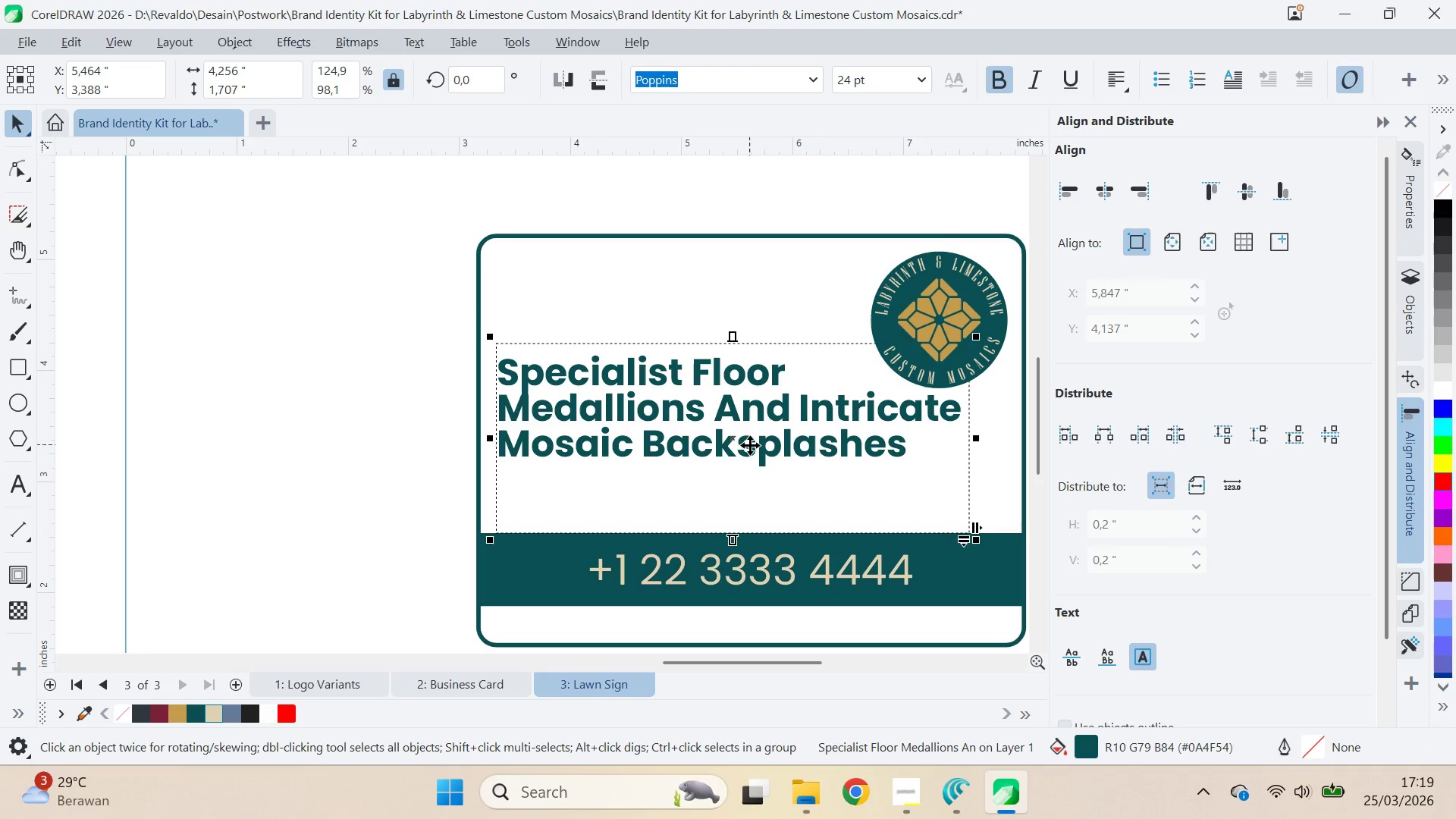 
left_click_drag(start_coordinate=[750, 445], to_coordinate=[748, 439])
 